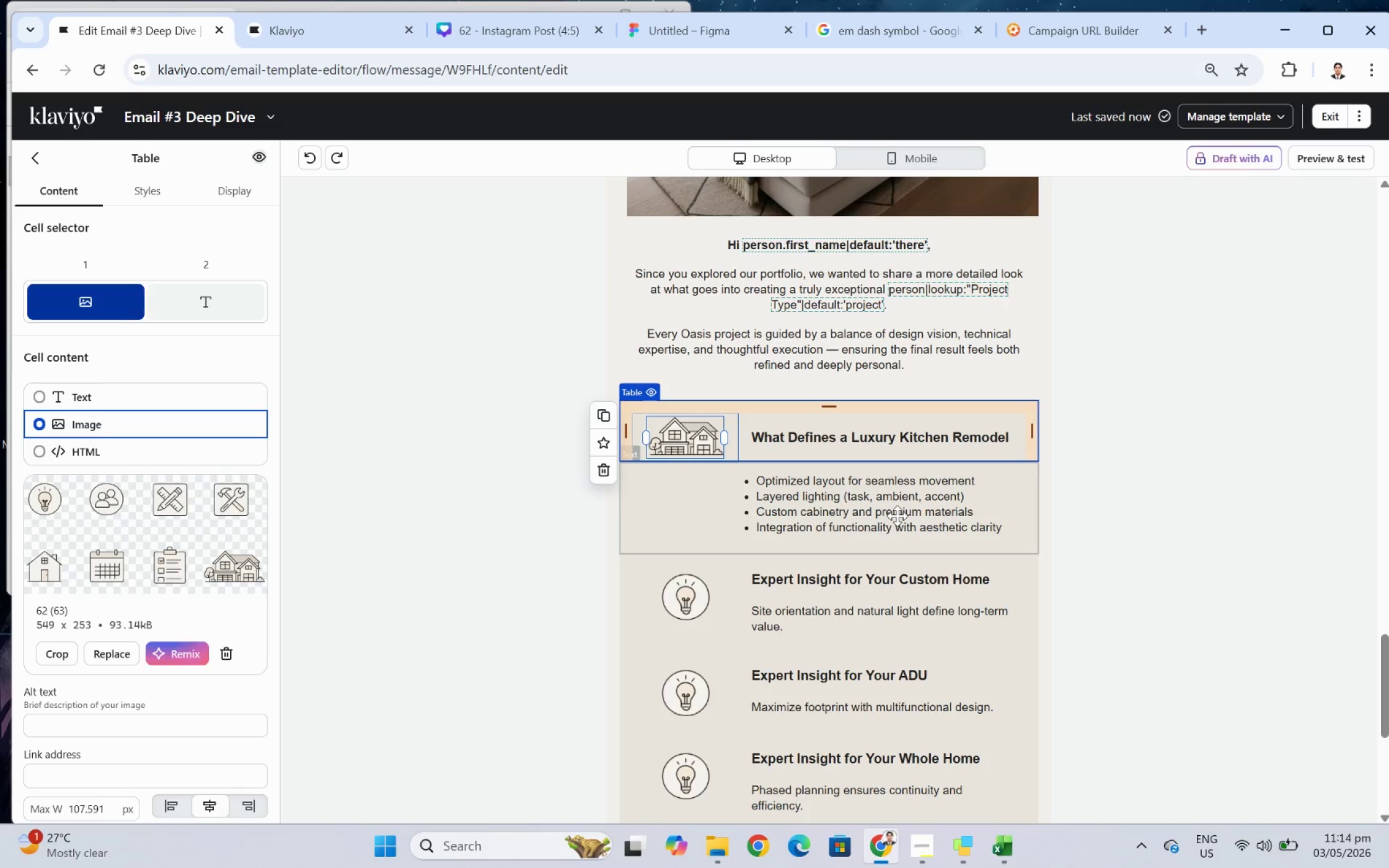 
left_click([231, 198])
 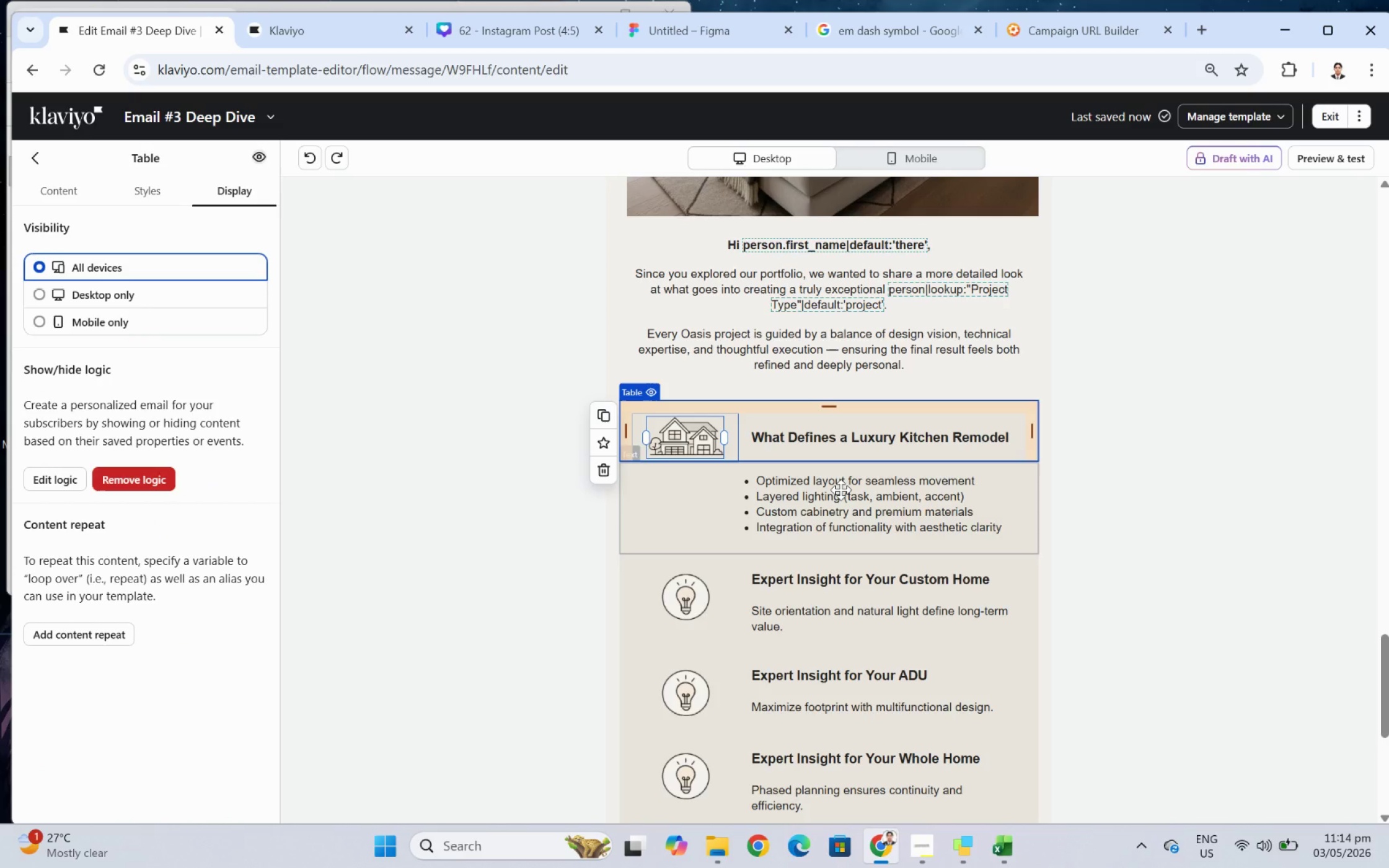 
left_click([840, 489])
 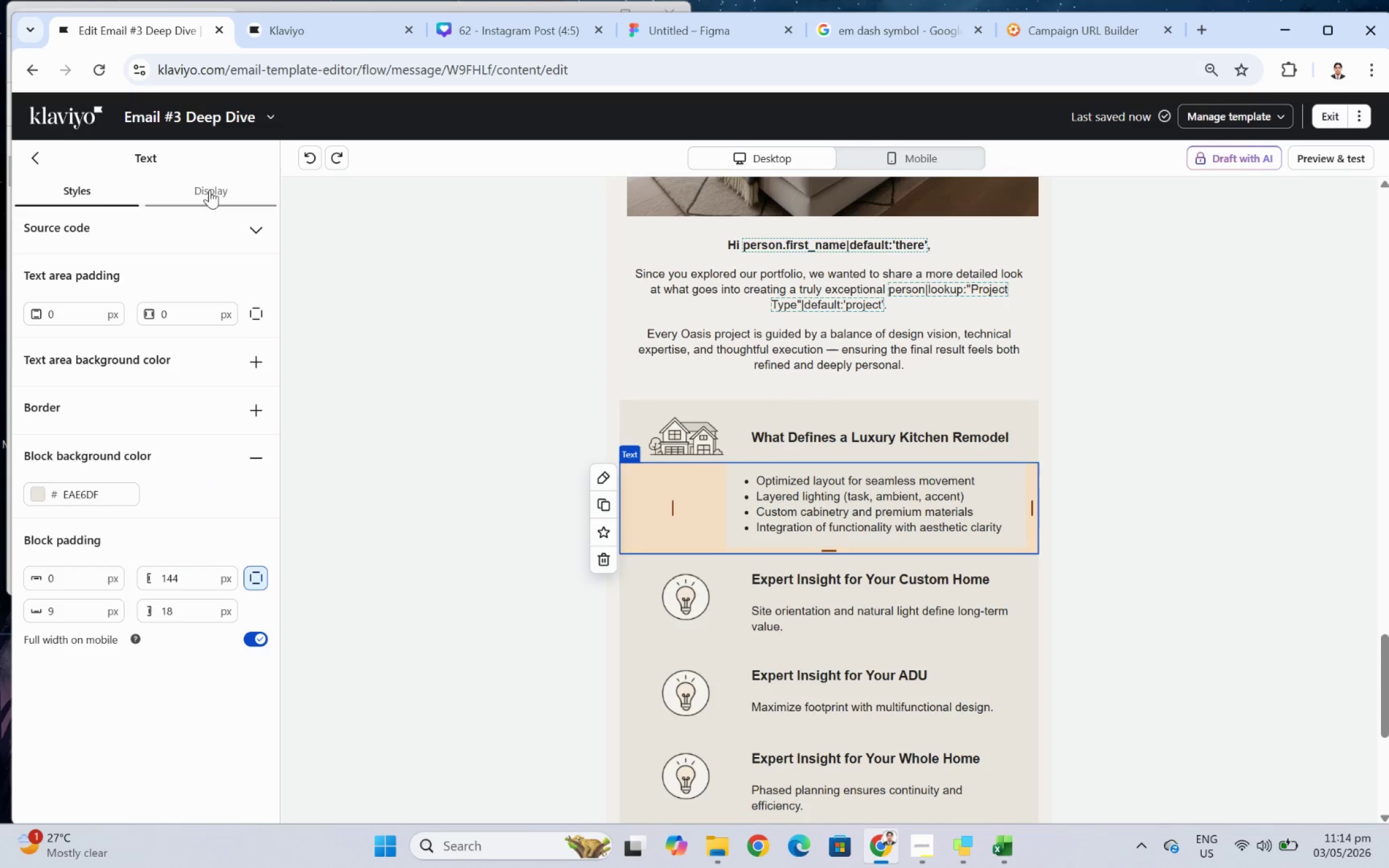 
left_click([208, 185])
 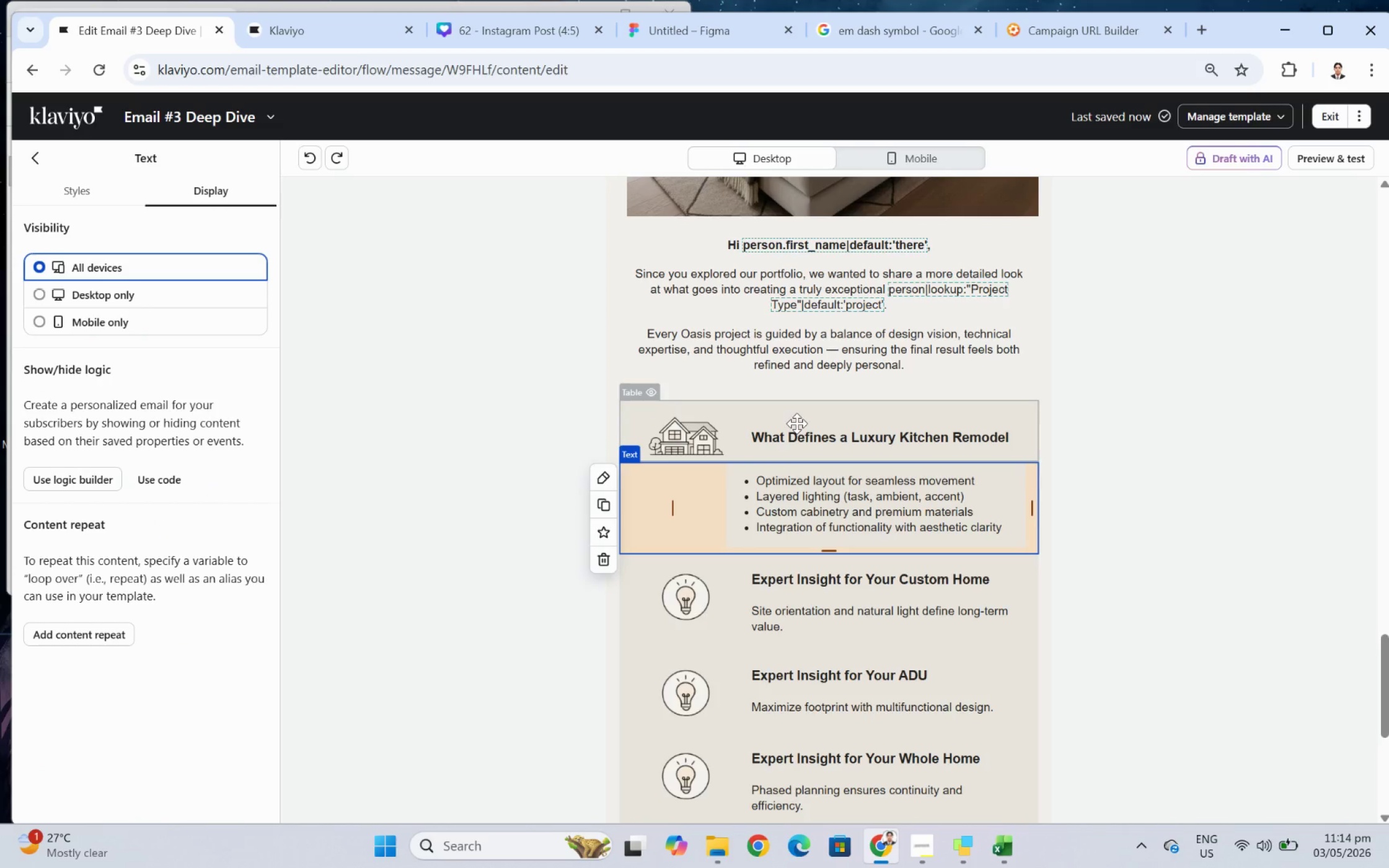 
left_click([87, 474])
 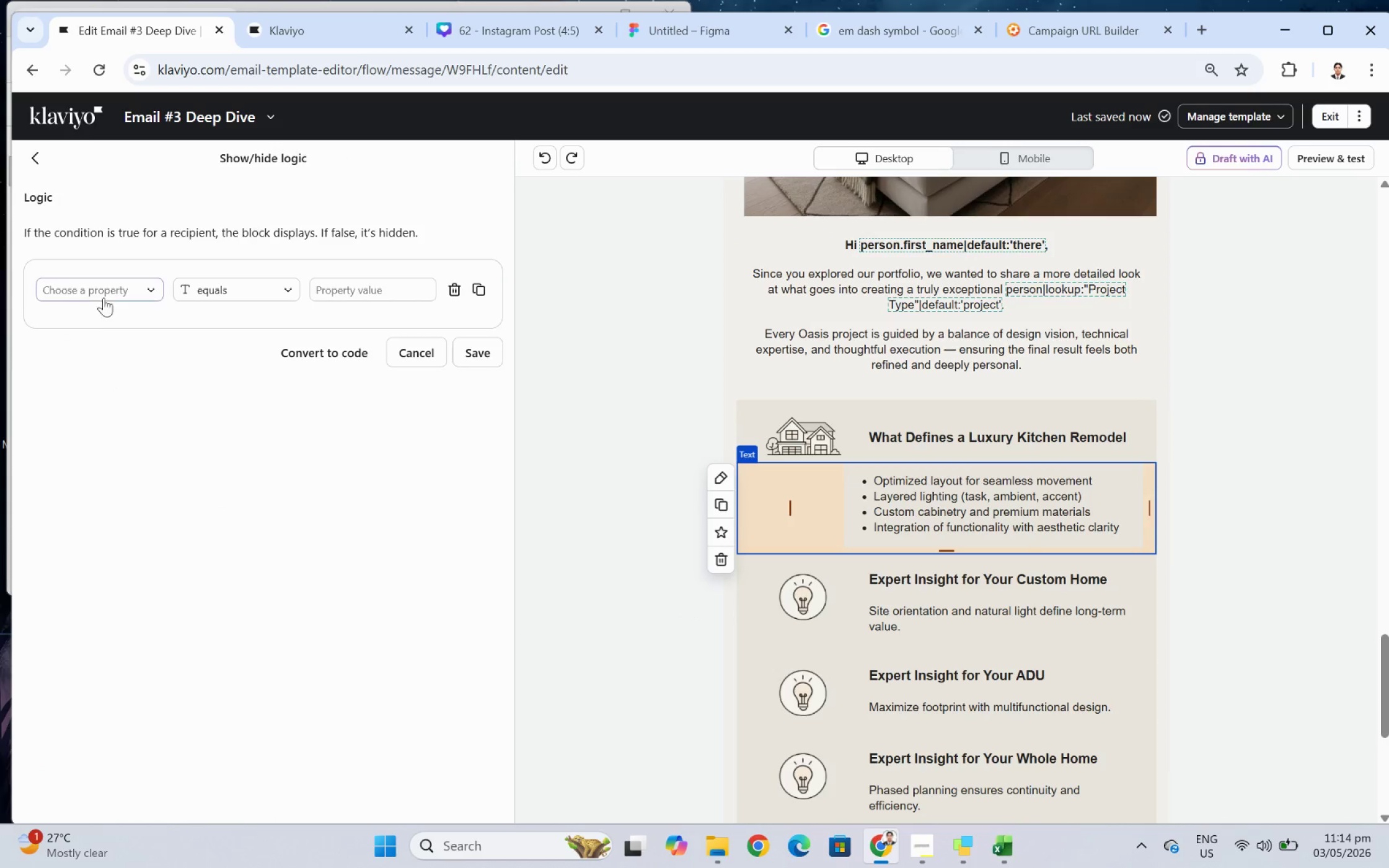 
left_click([110, 289])
 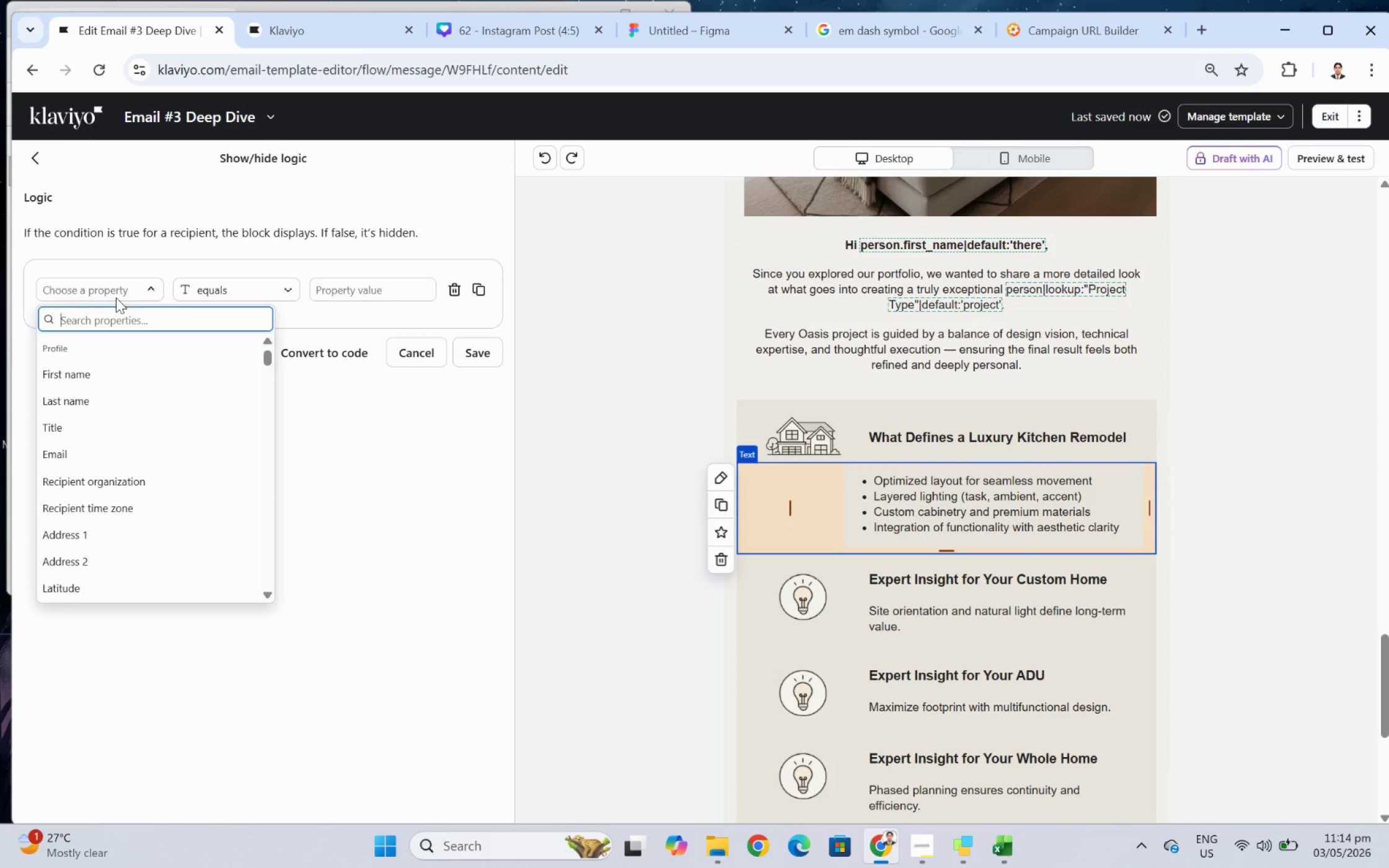 
type(prope)
key(Backspace)
key(Backspace)
 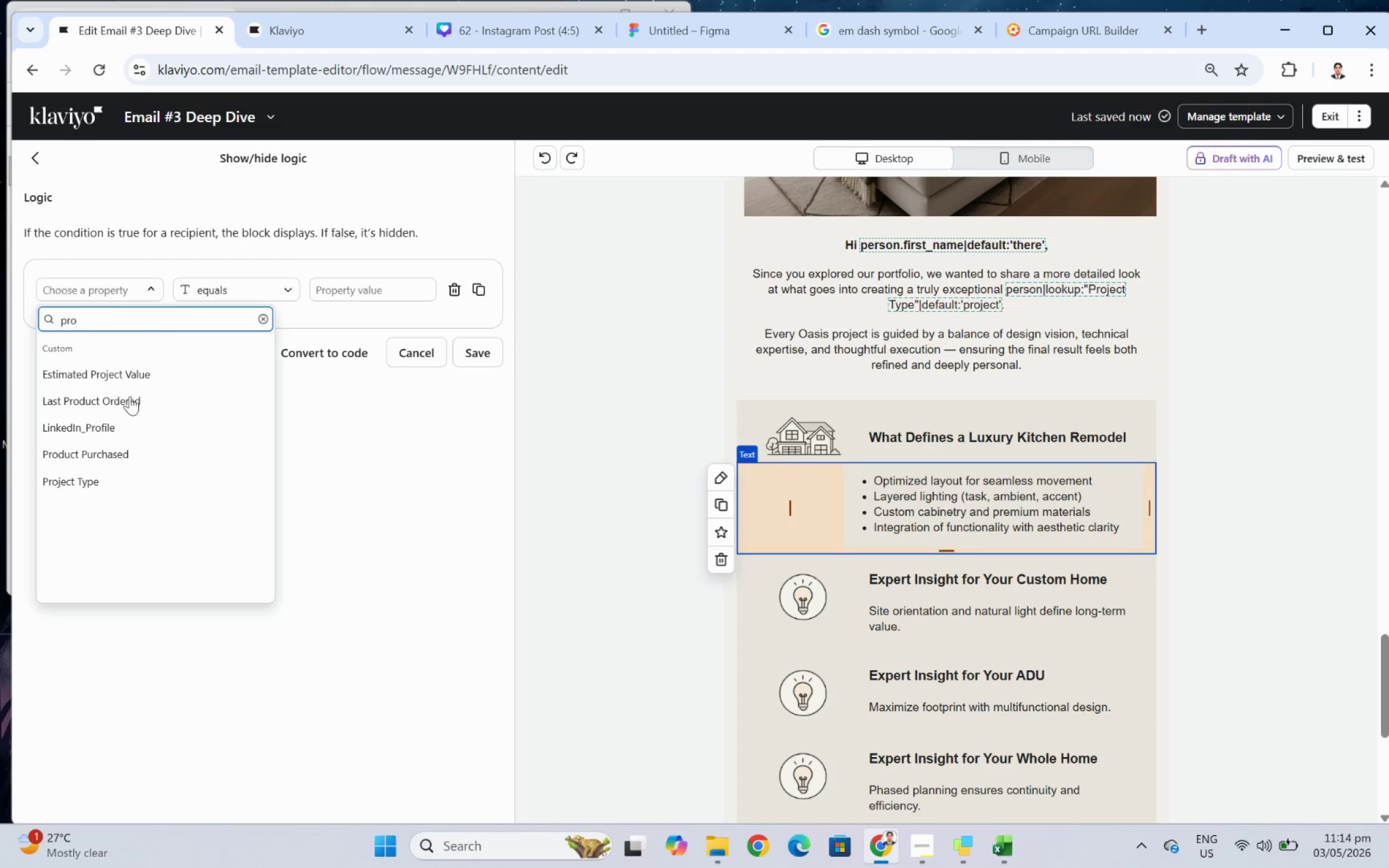 
left_click([125, 493])
 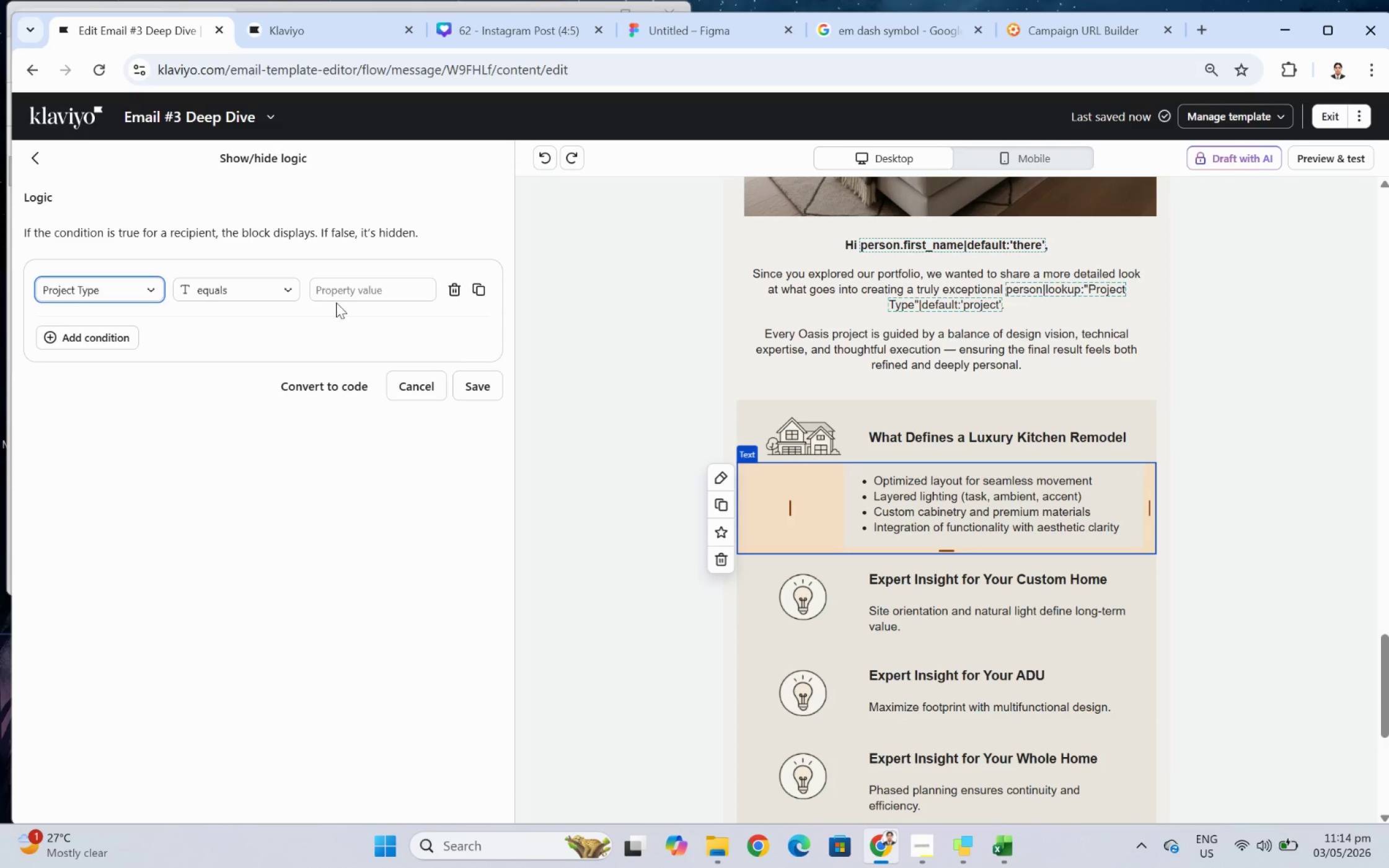 
left_click([347, 292])
 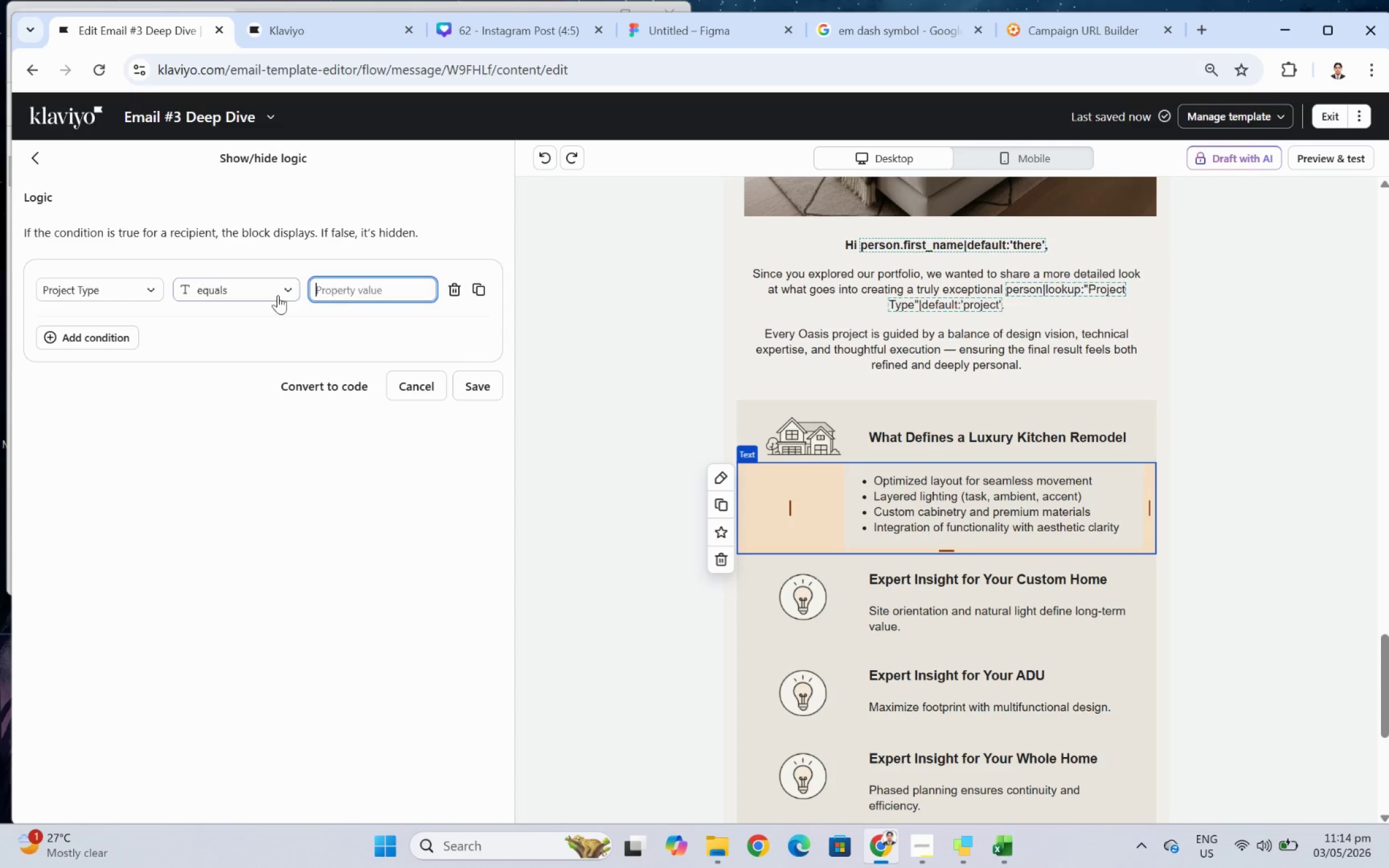 
left_click([268, 291])
 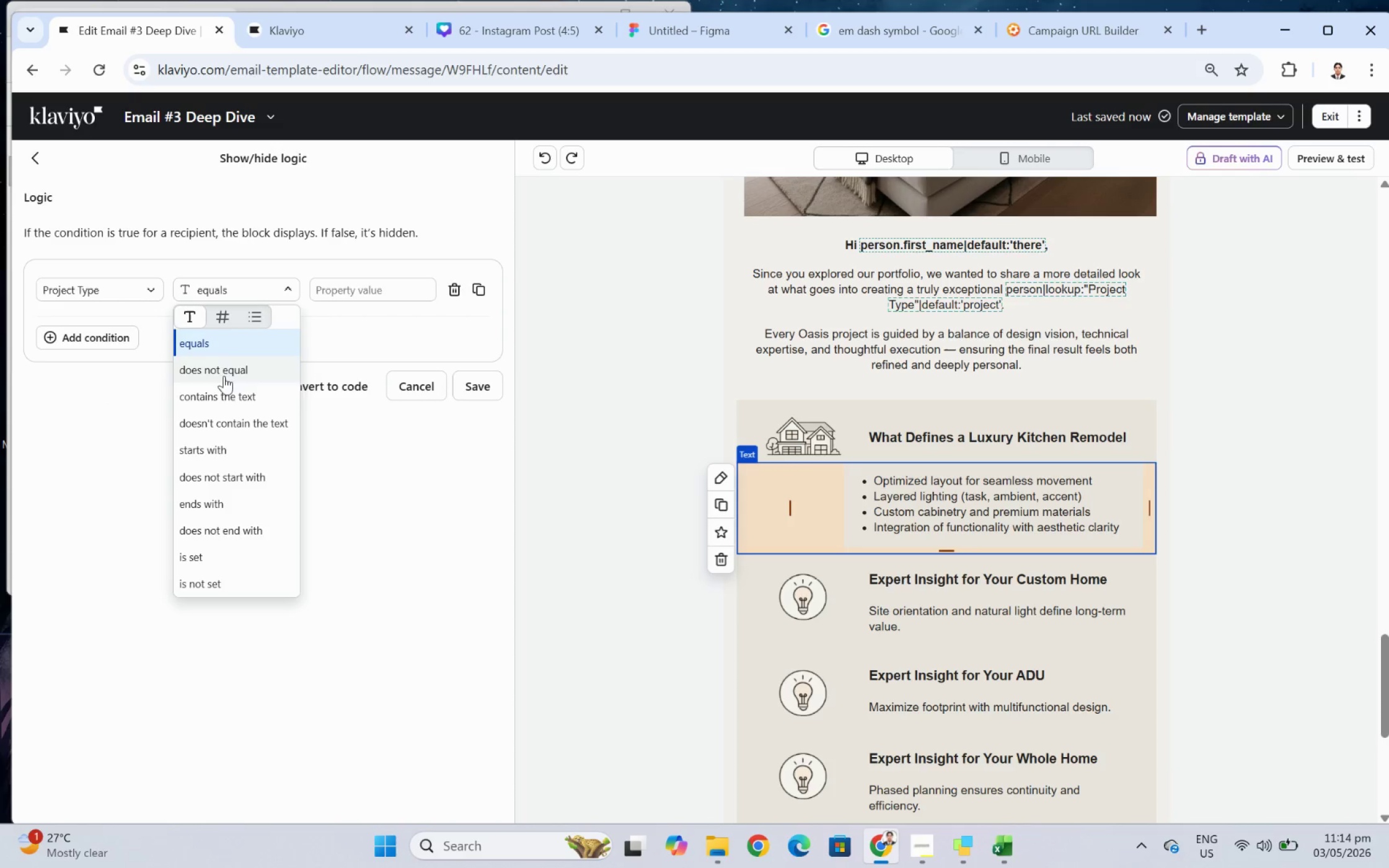 
left_click([227, 390])
 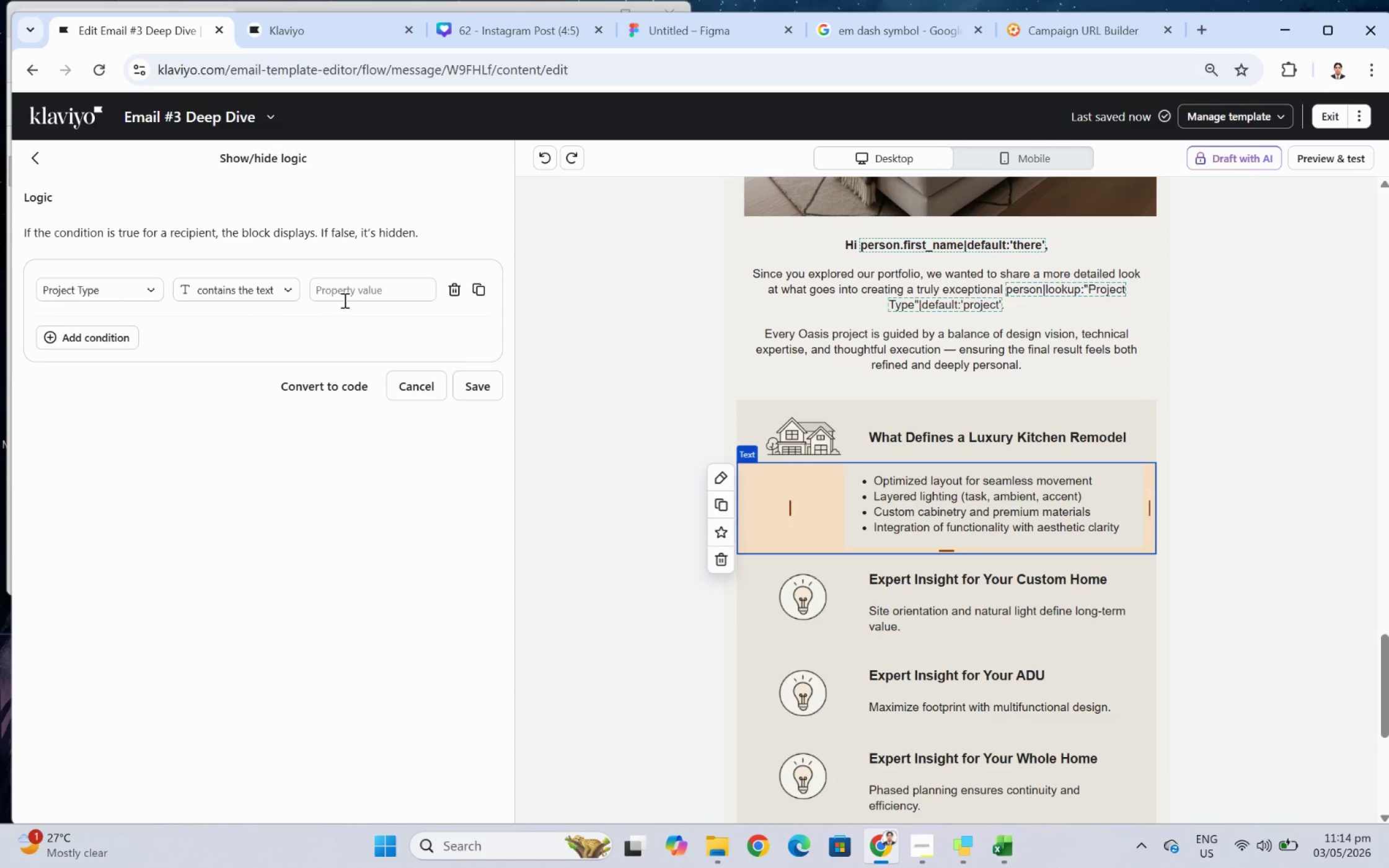 
left_click([359, 289])
 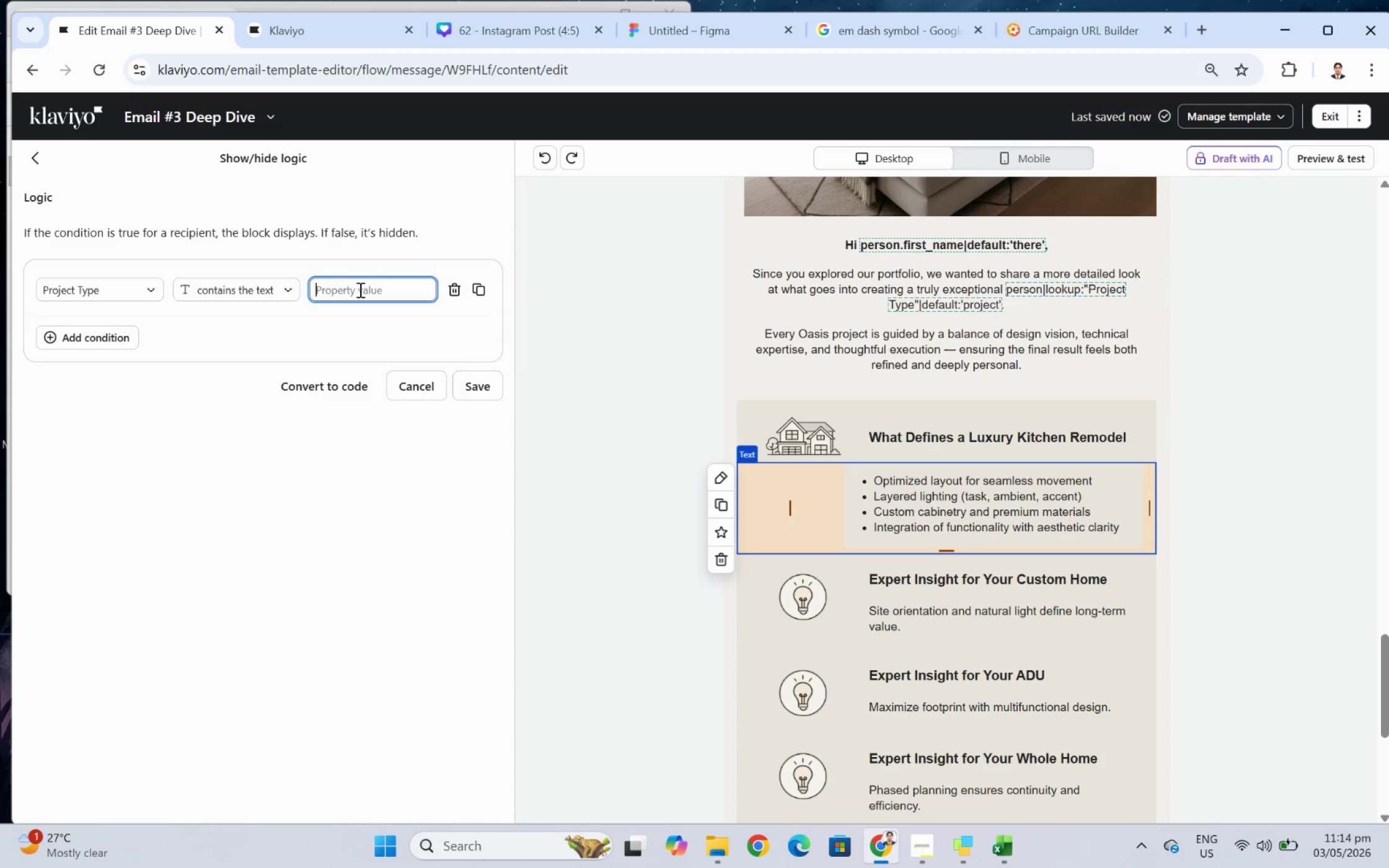 
type(Kitchen)
 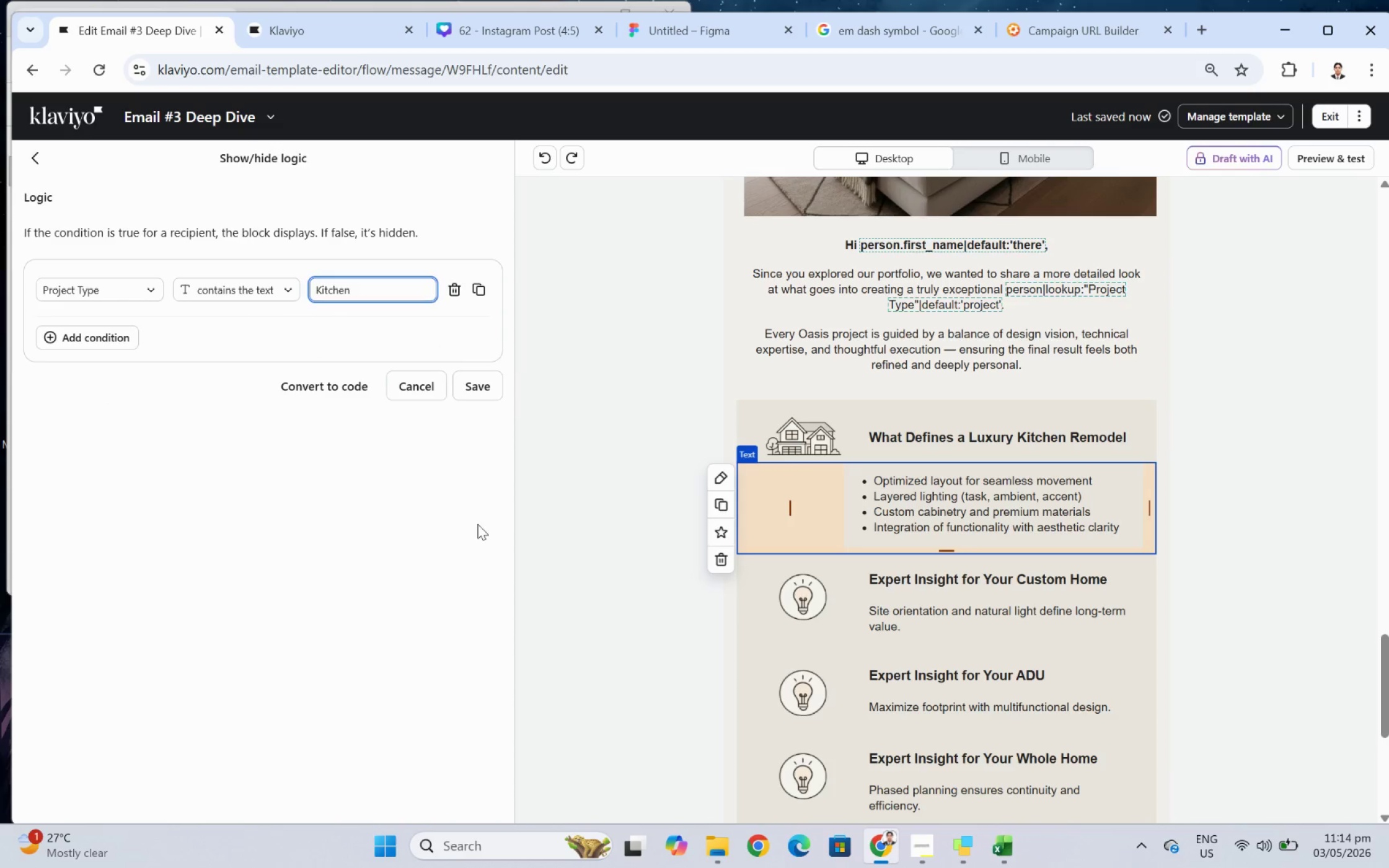 
scroll: coordinate [464, 636], scroll_direction: down, amount: 4.0
 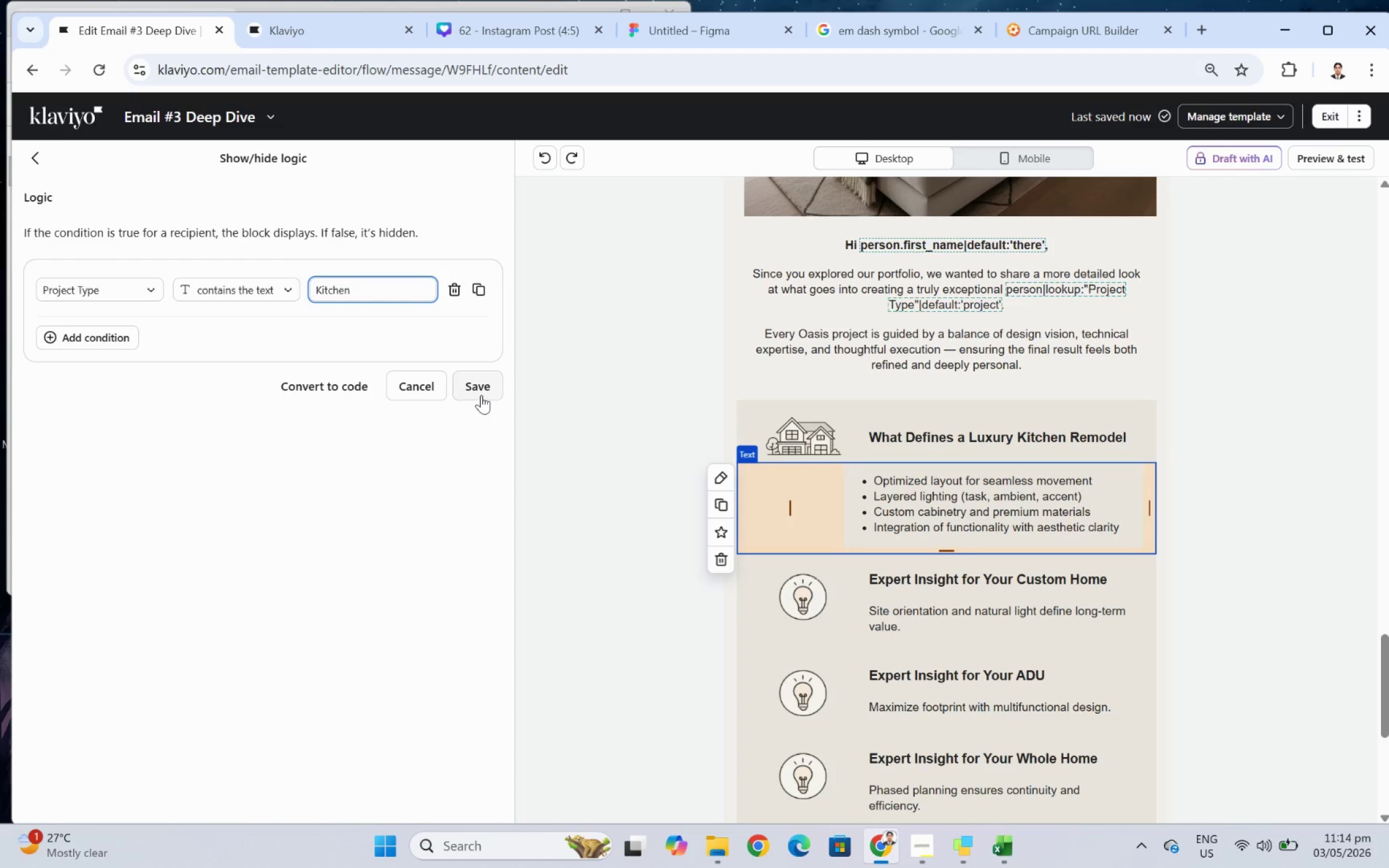 
left_click([481, 394])
 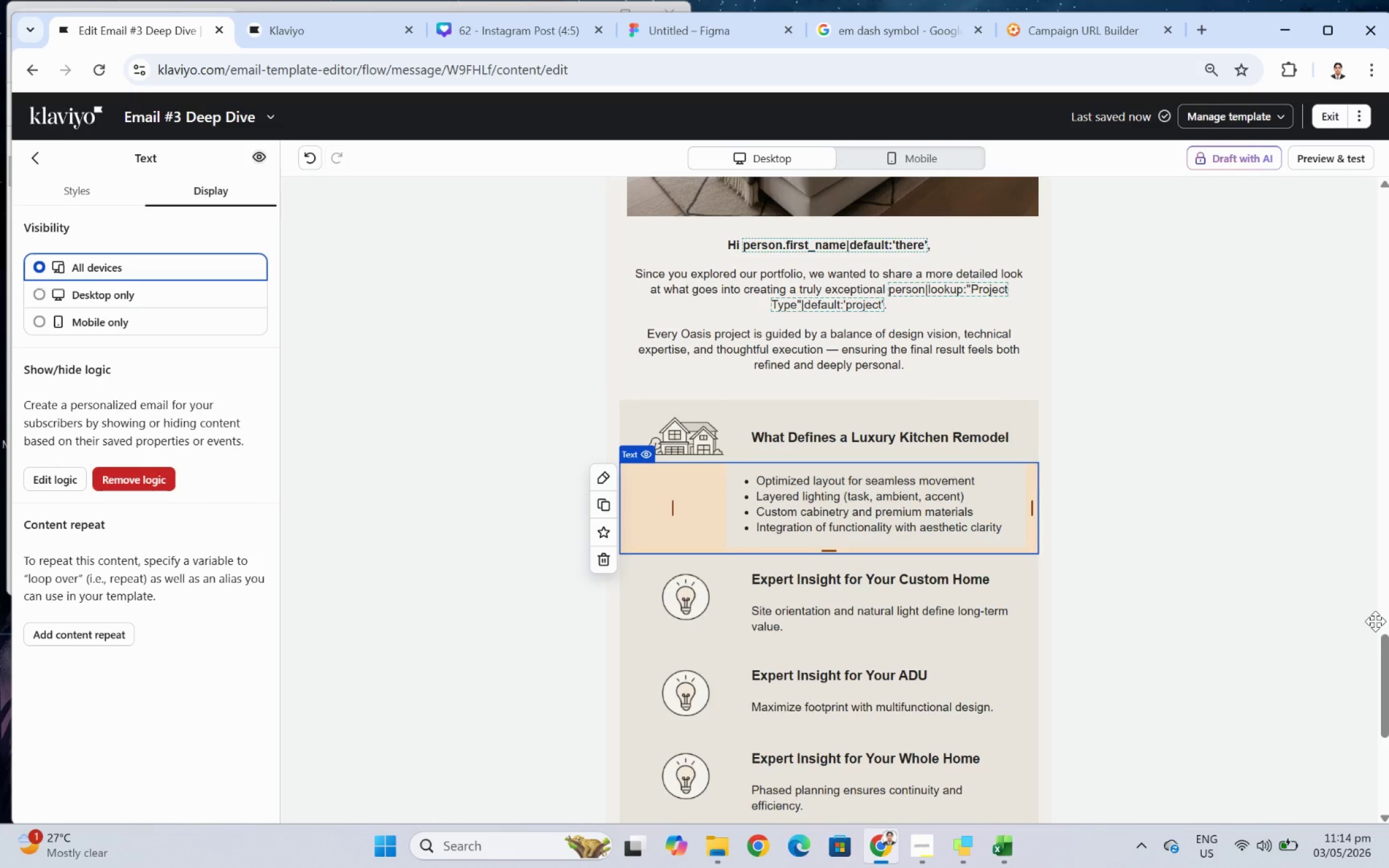 
wait(13.84)
 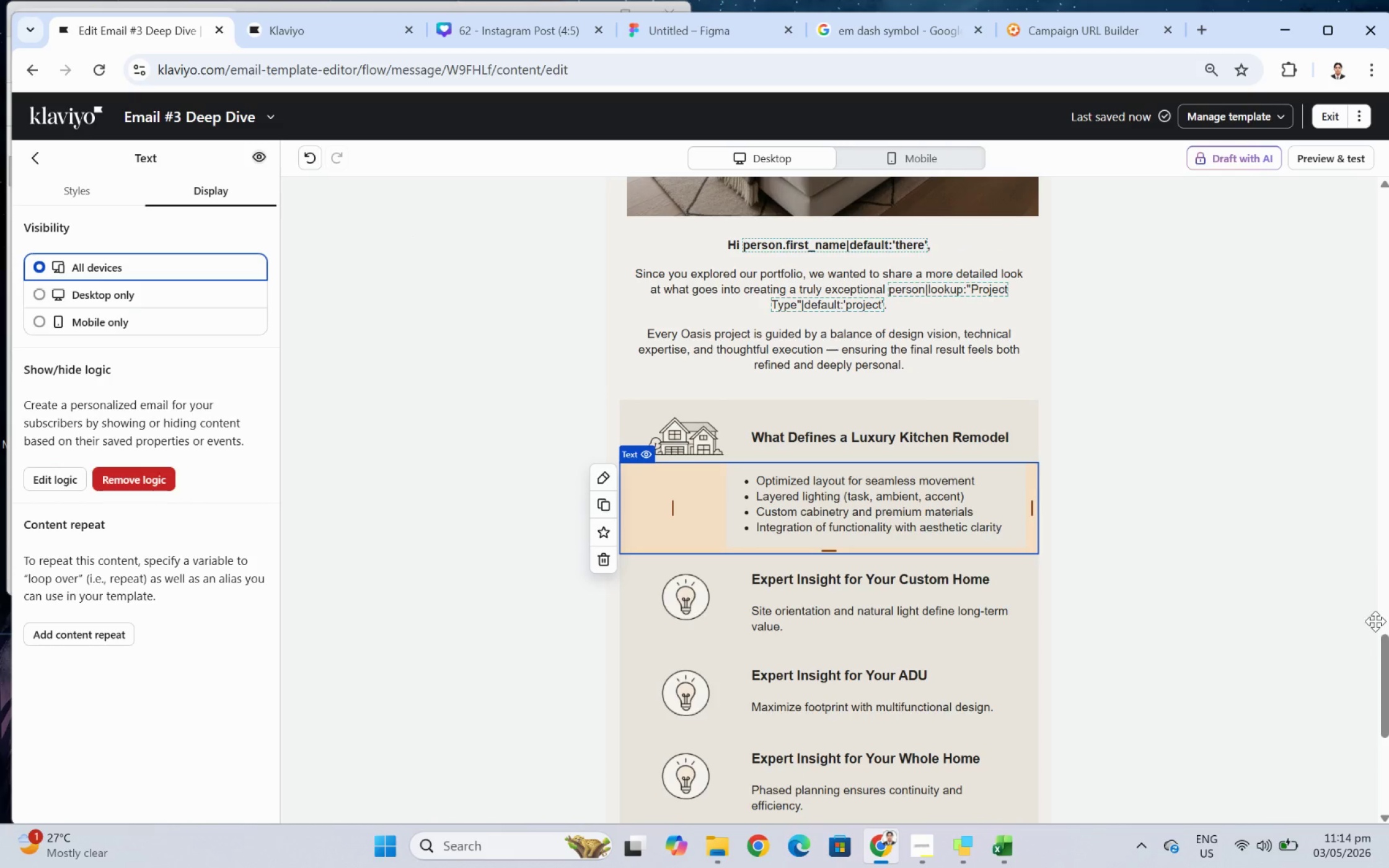 
left_click([690, 441])
 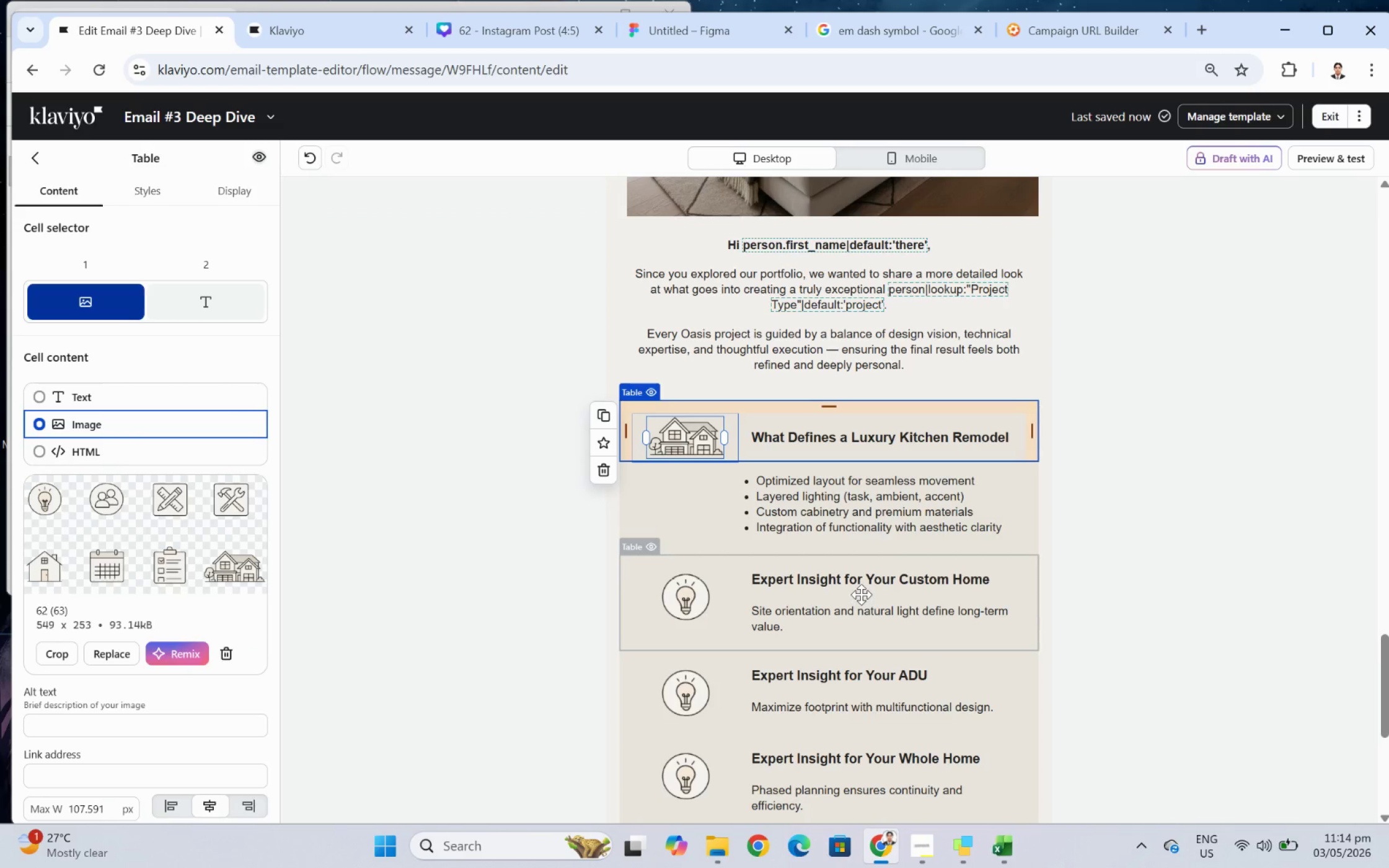 
wait(12.19)
 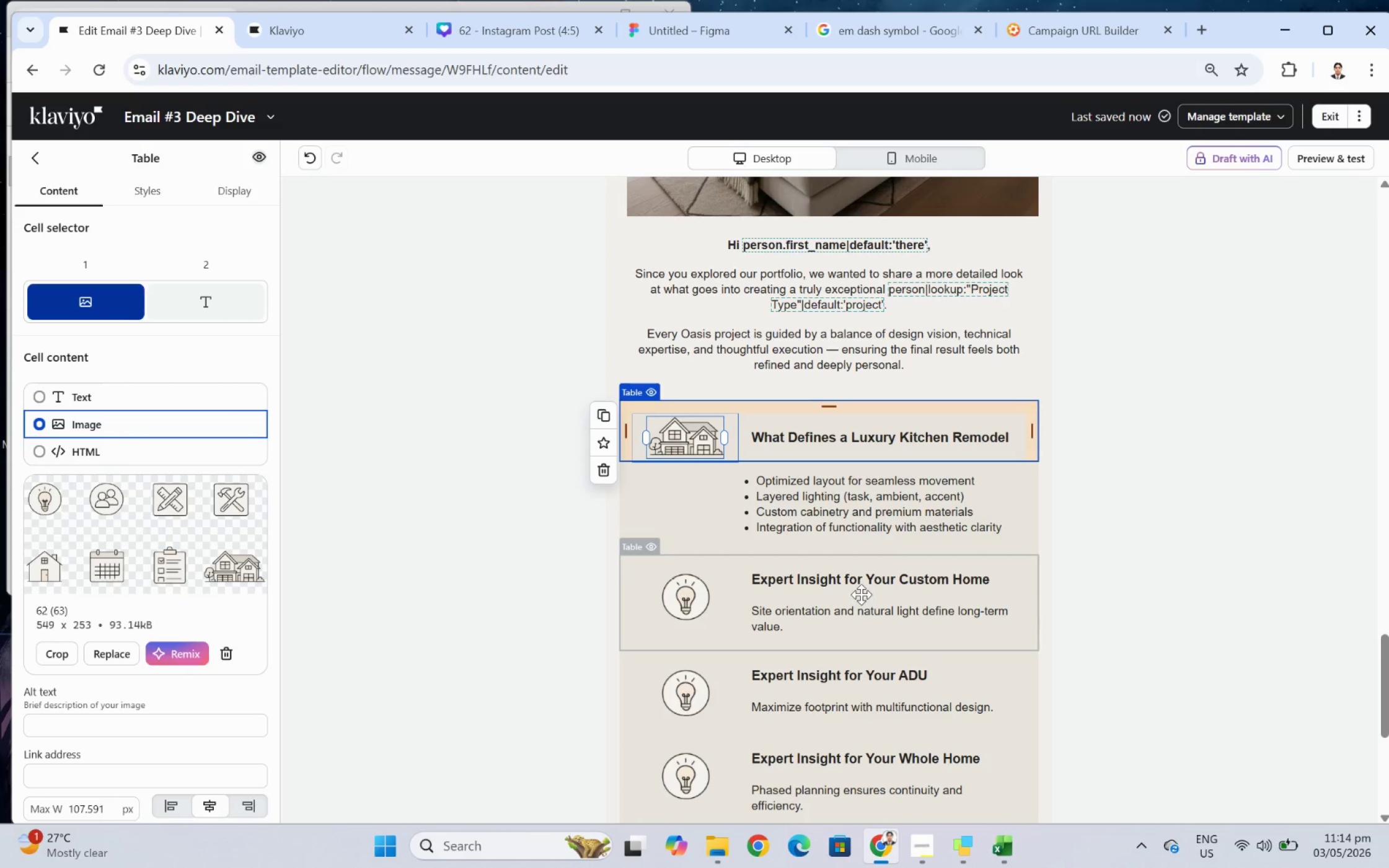 
left_click_drag(start_coordinate=[780, 503], to_coordinate=[790, 498])
 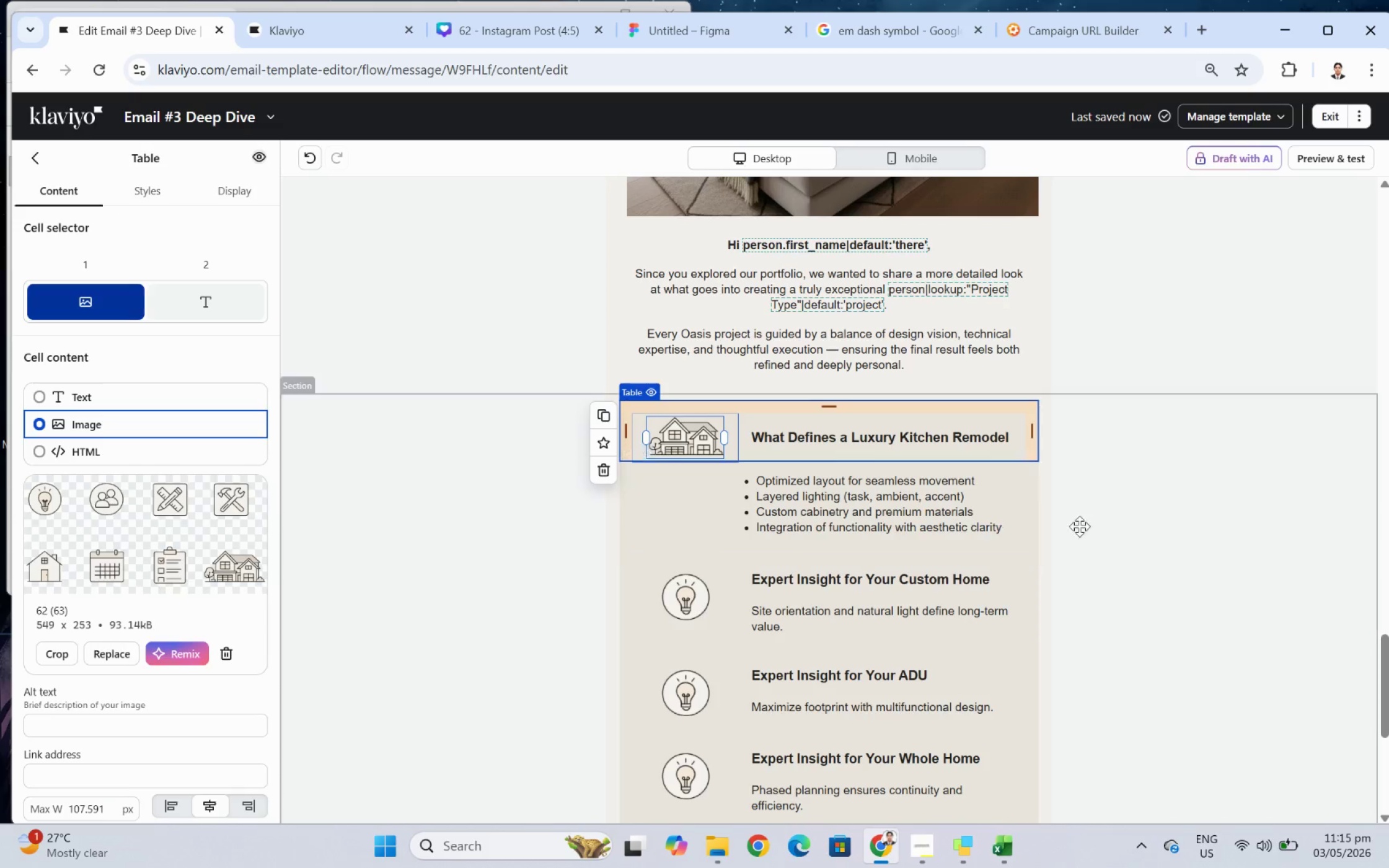 
left_click([1139, 529])
 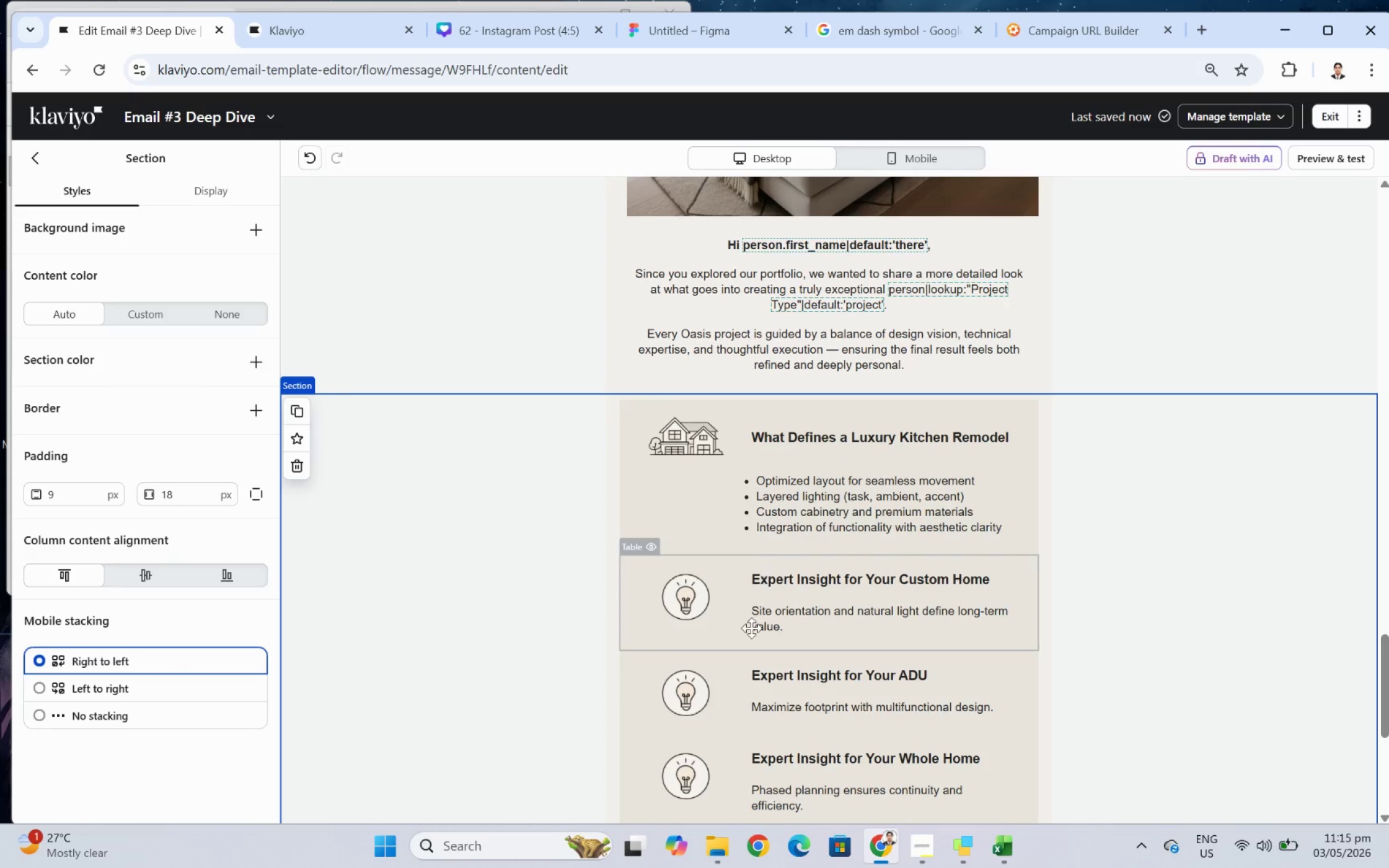 
left_click([747, 603])
 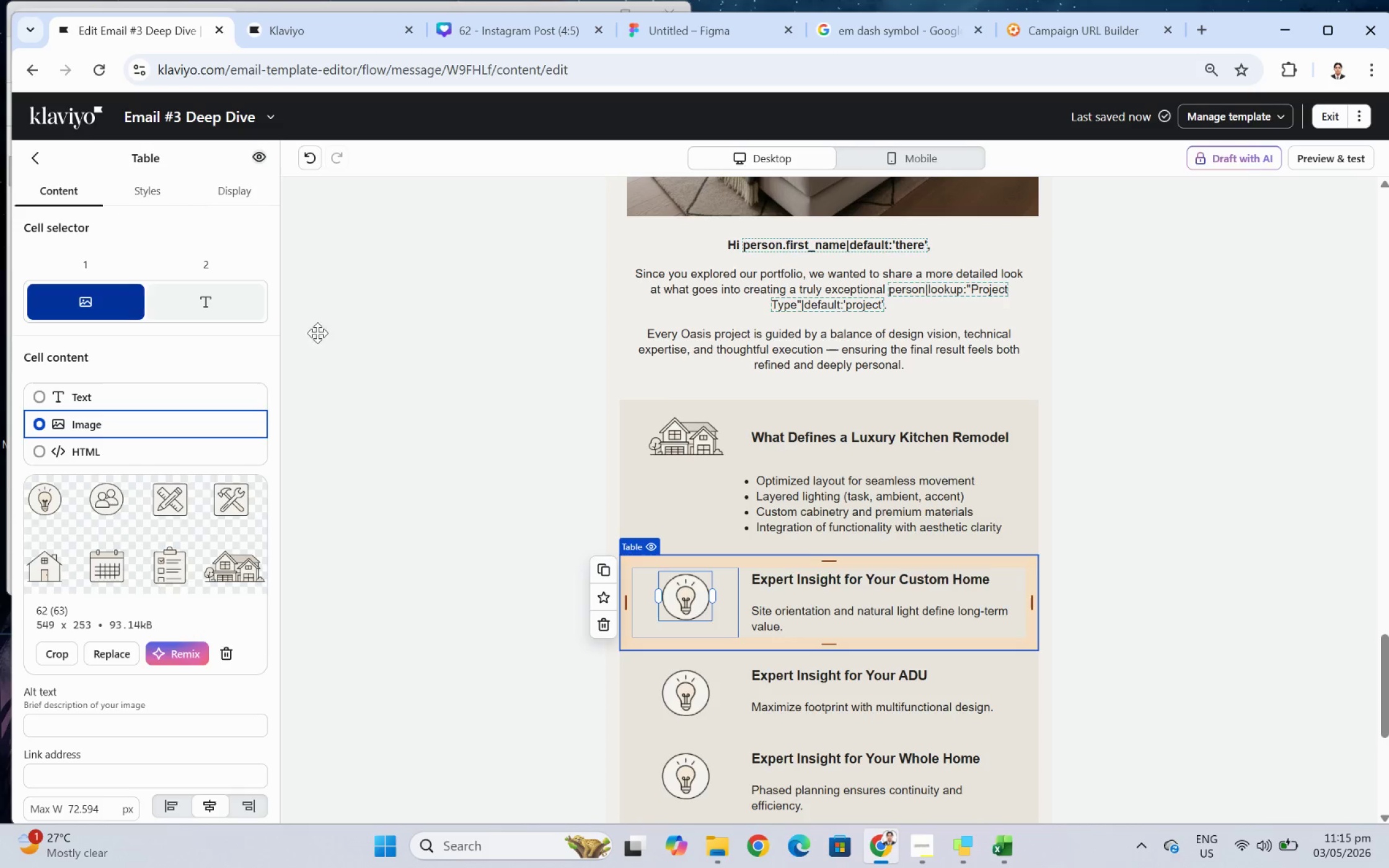 
left_click([219, 191])
 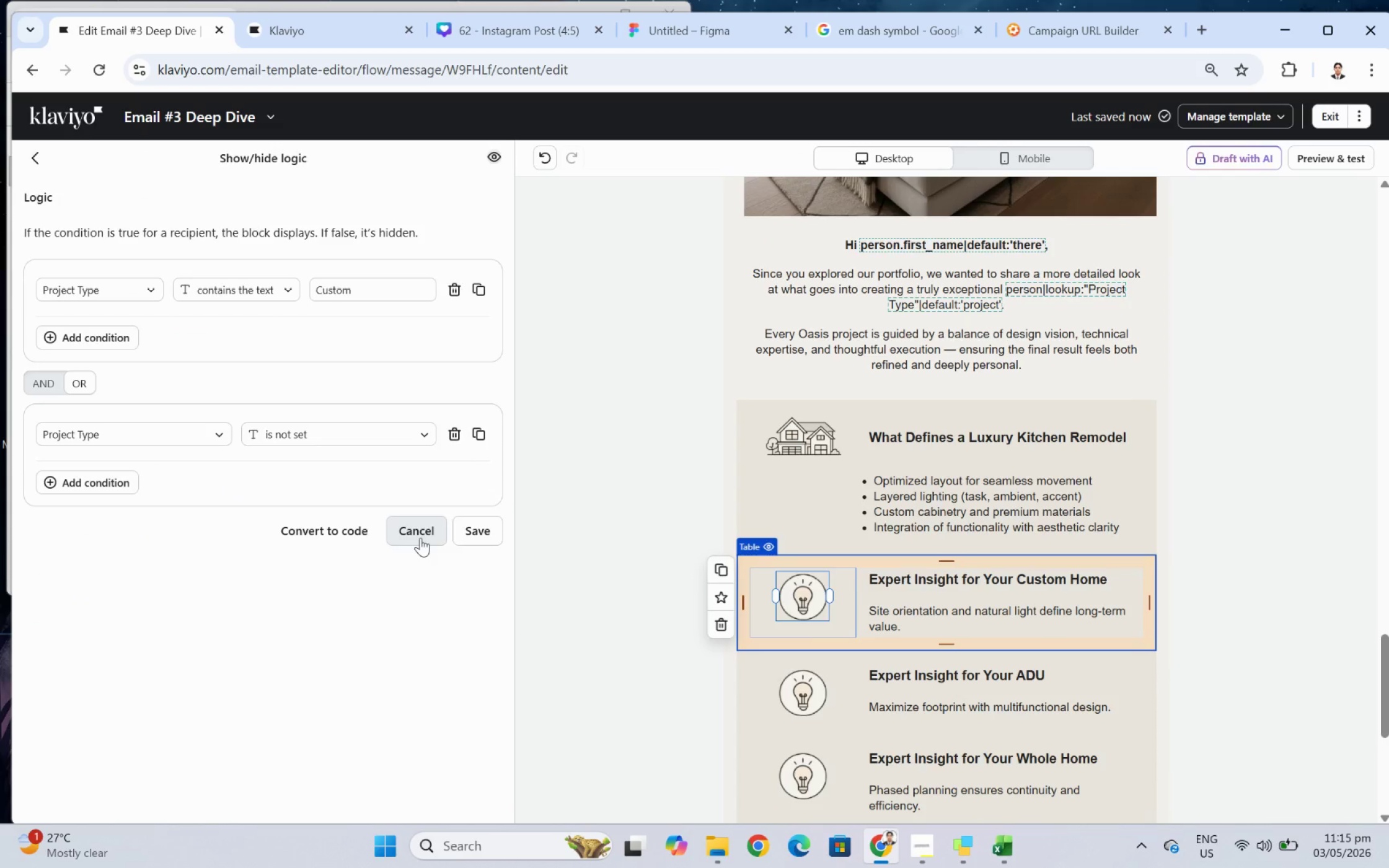 
wait(7.22)
 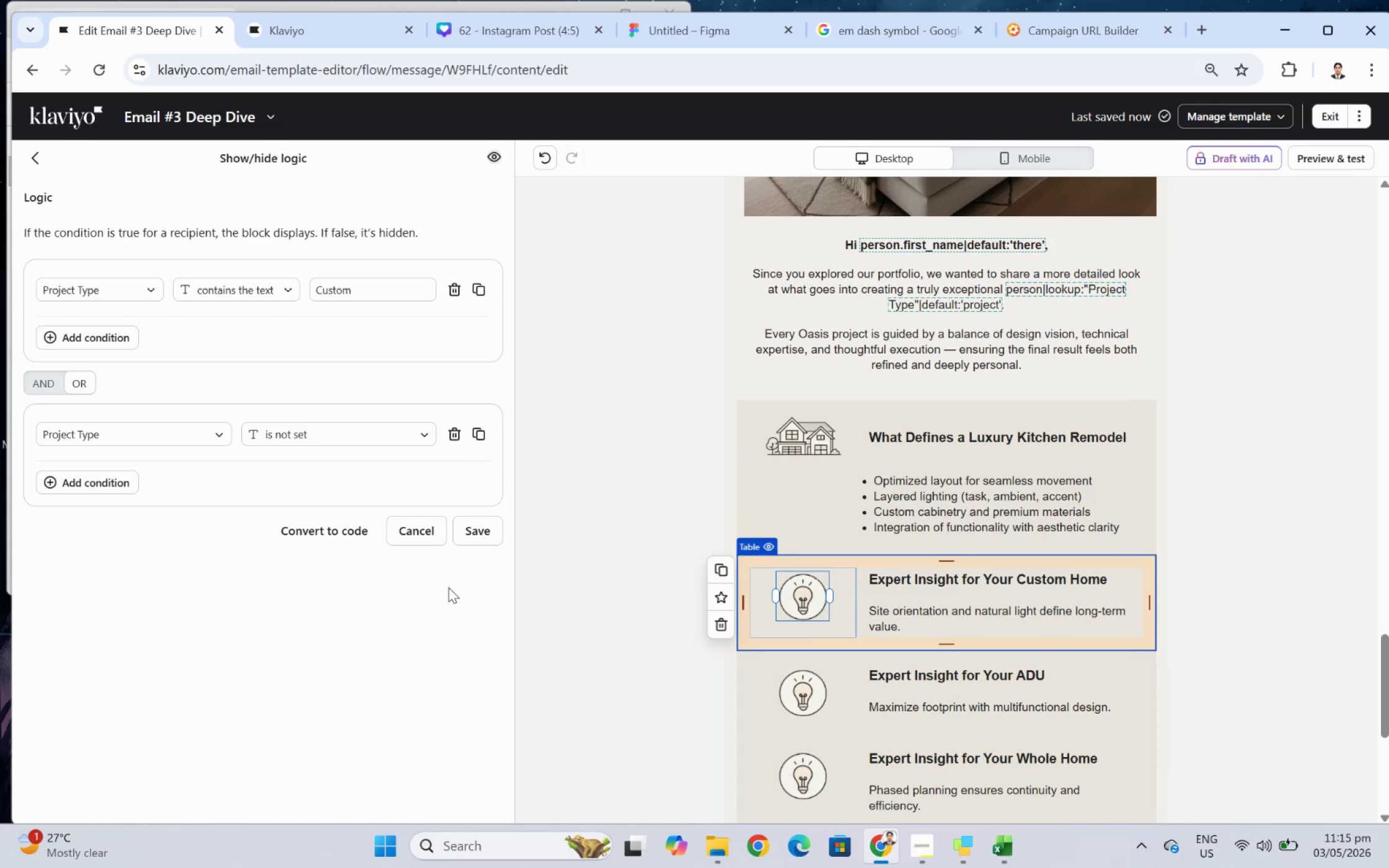 
left_click([425, 537])
 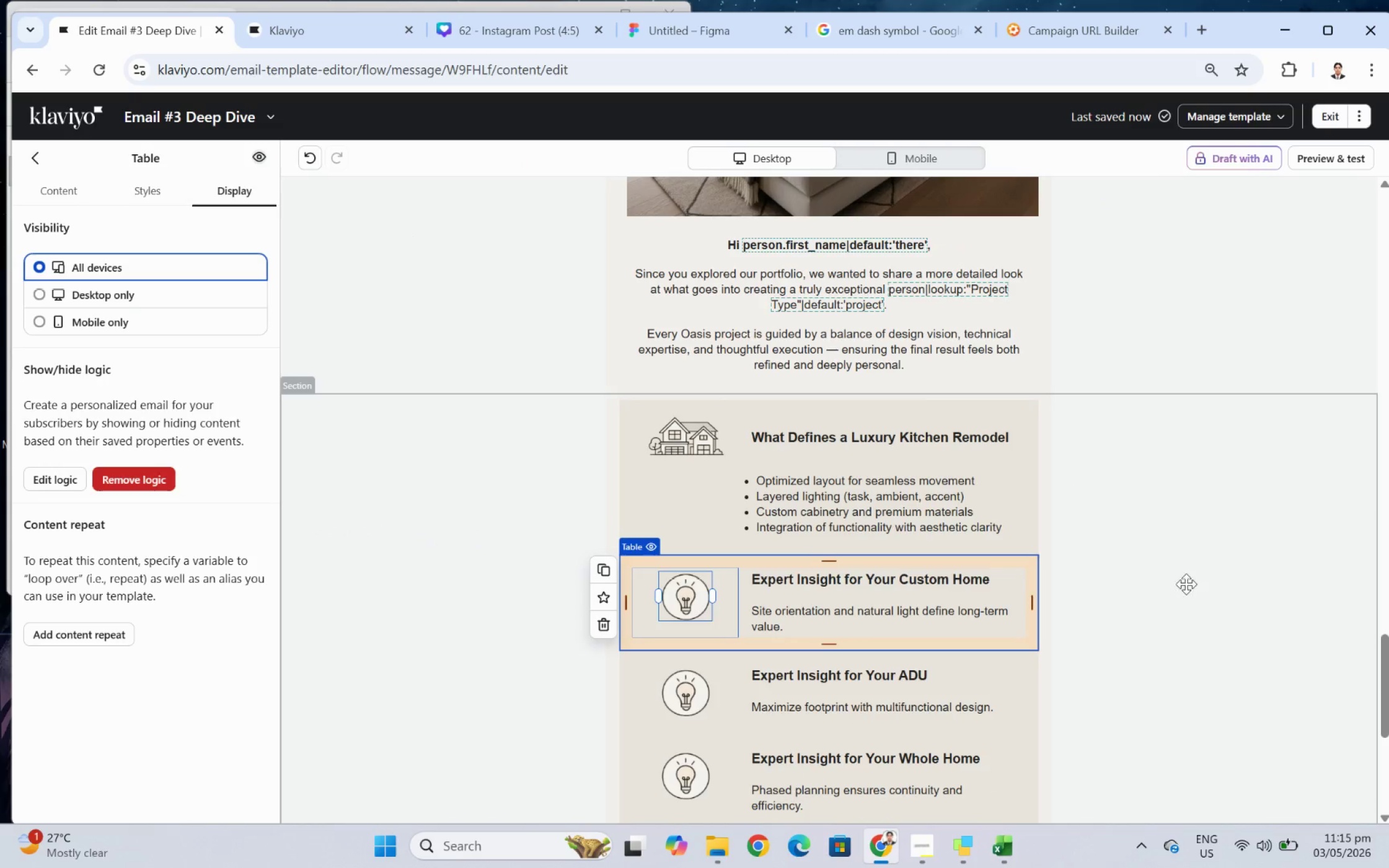 
scroll: coordinate [1191, 570], scroll_direction: down, amount: 1.0
 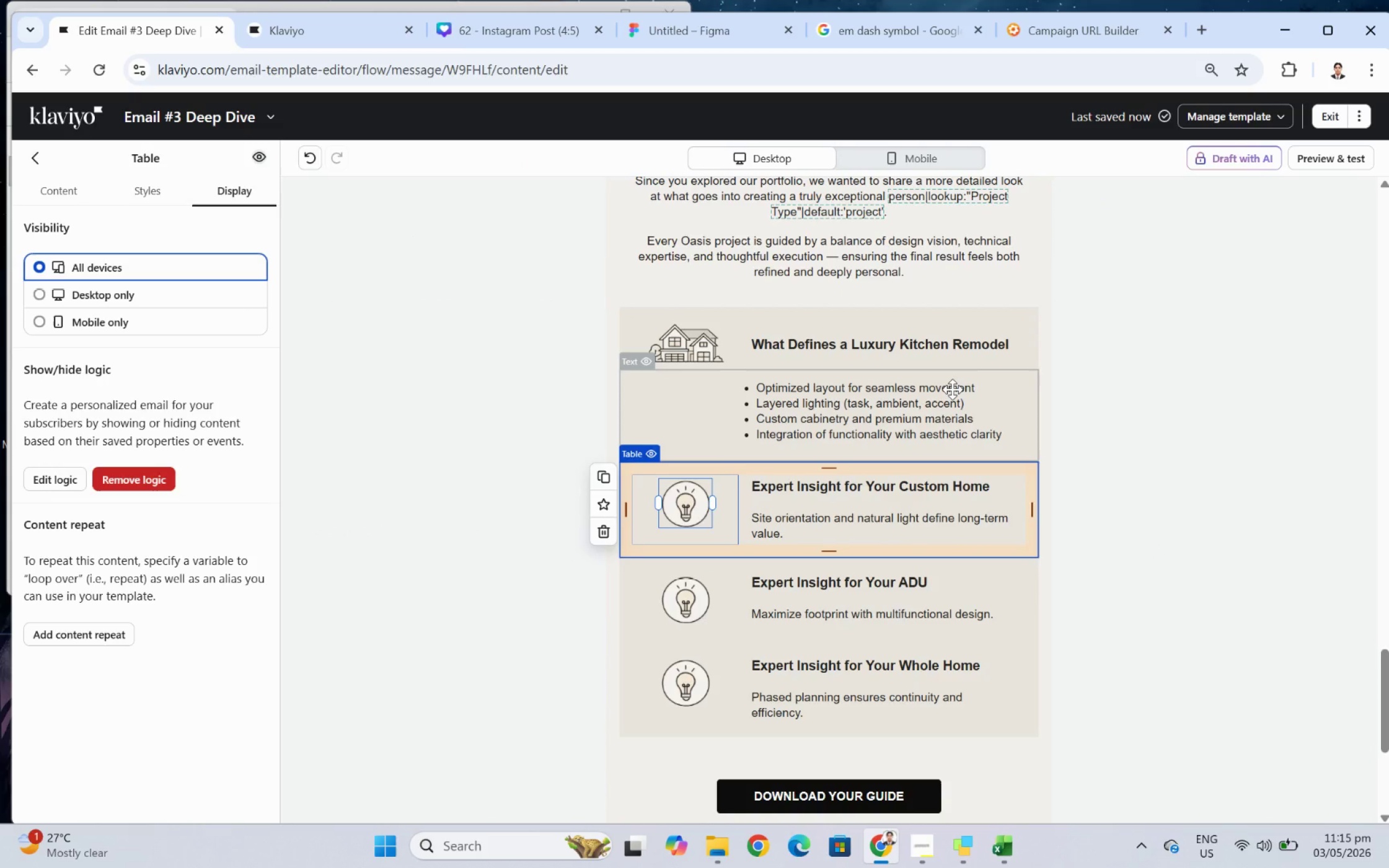 
left_click([952, 389])
 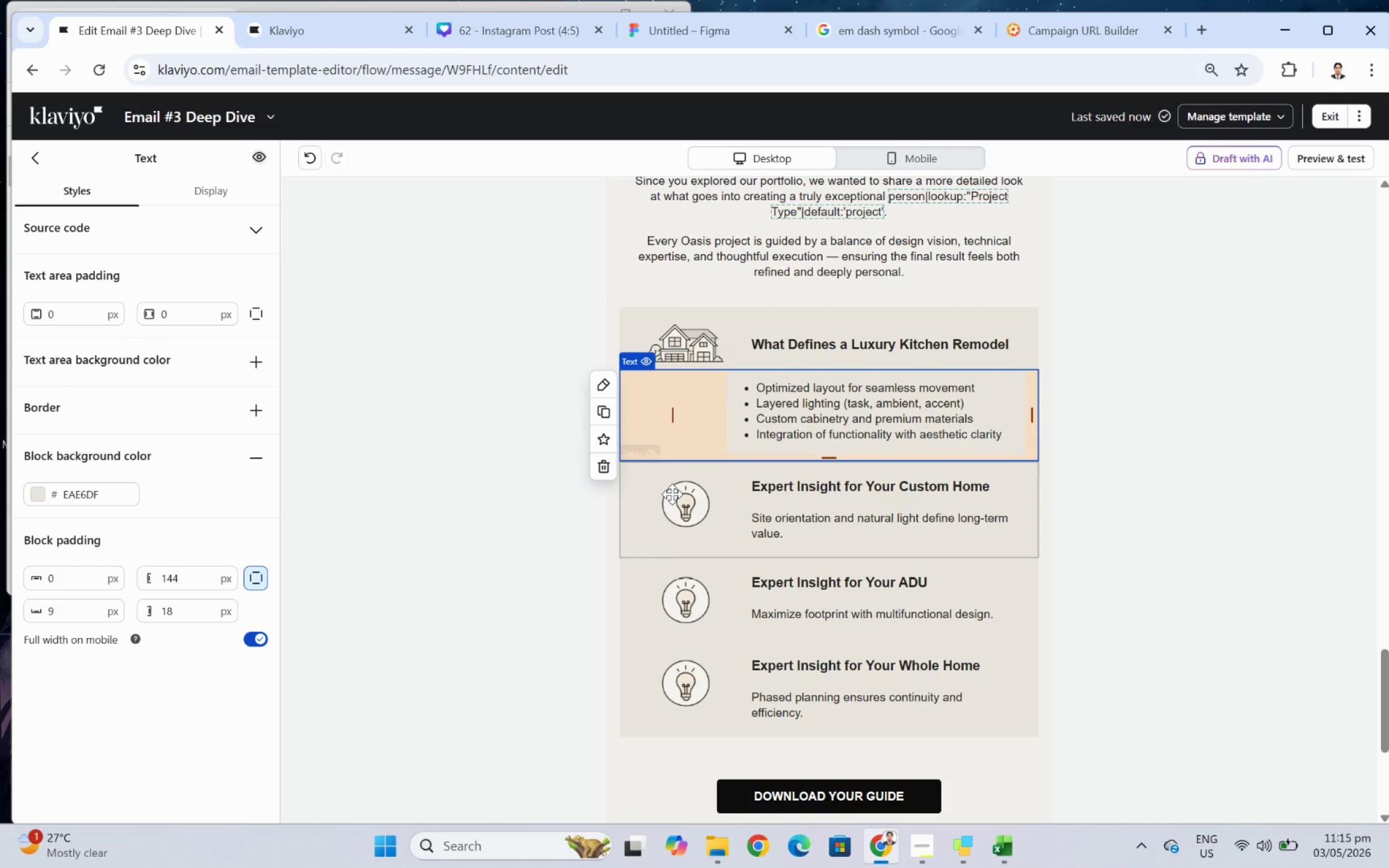 
left_click([702, 501])
 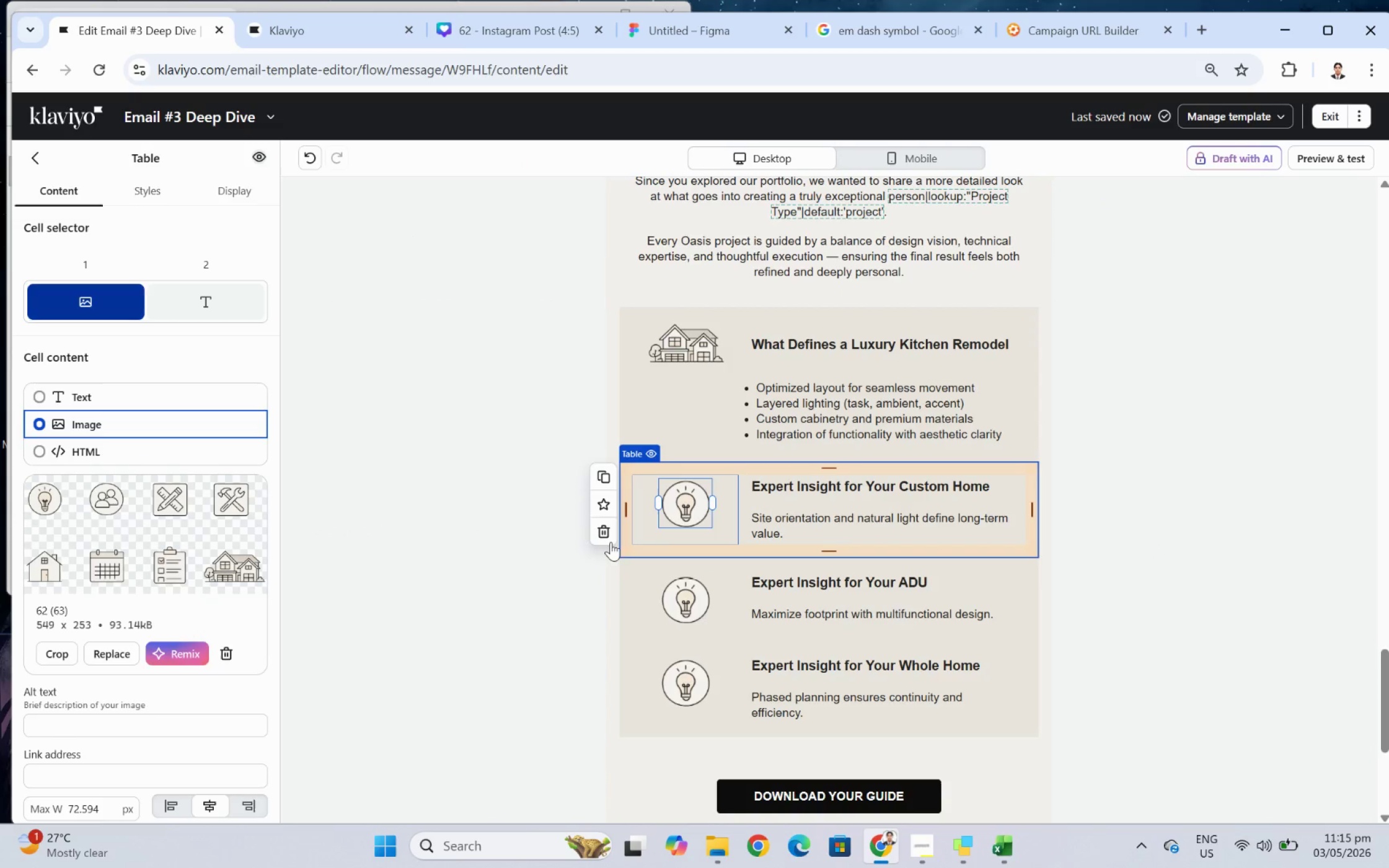 
left_click([604, 532])
 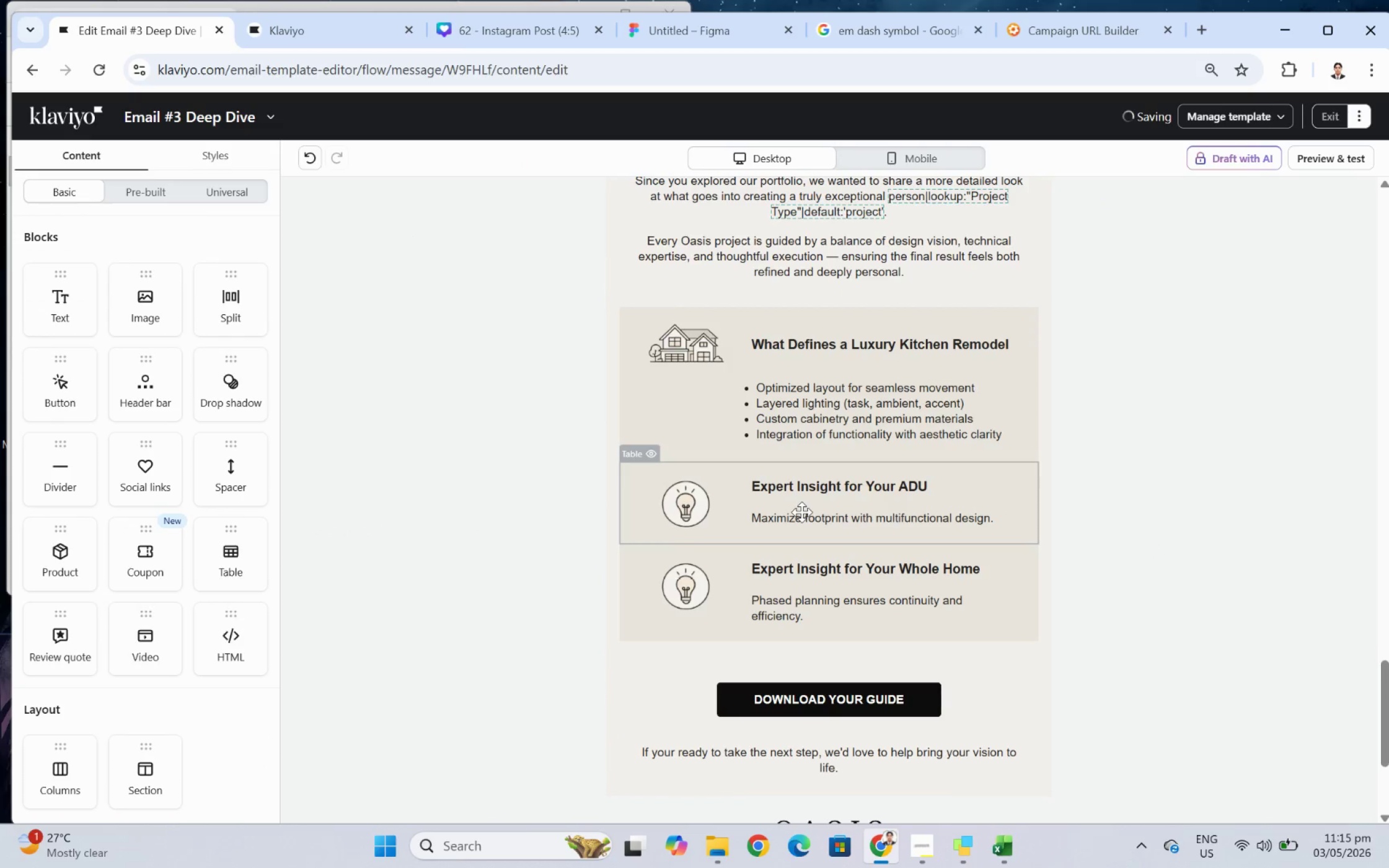 
left_click([801, 512])
 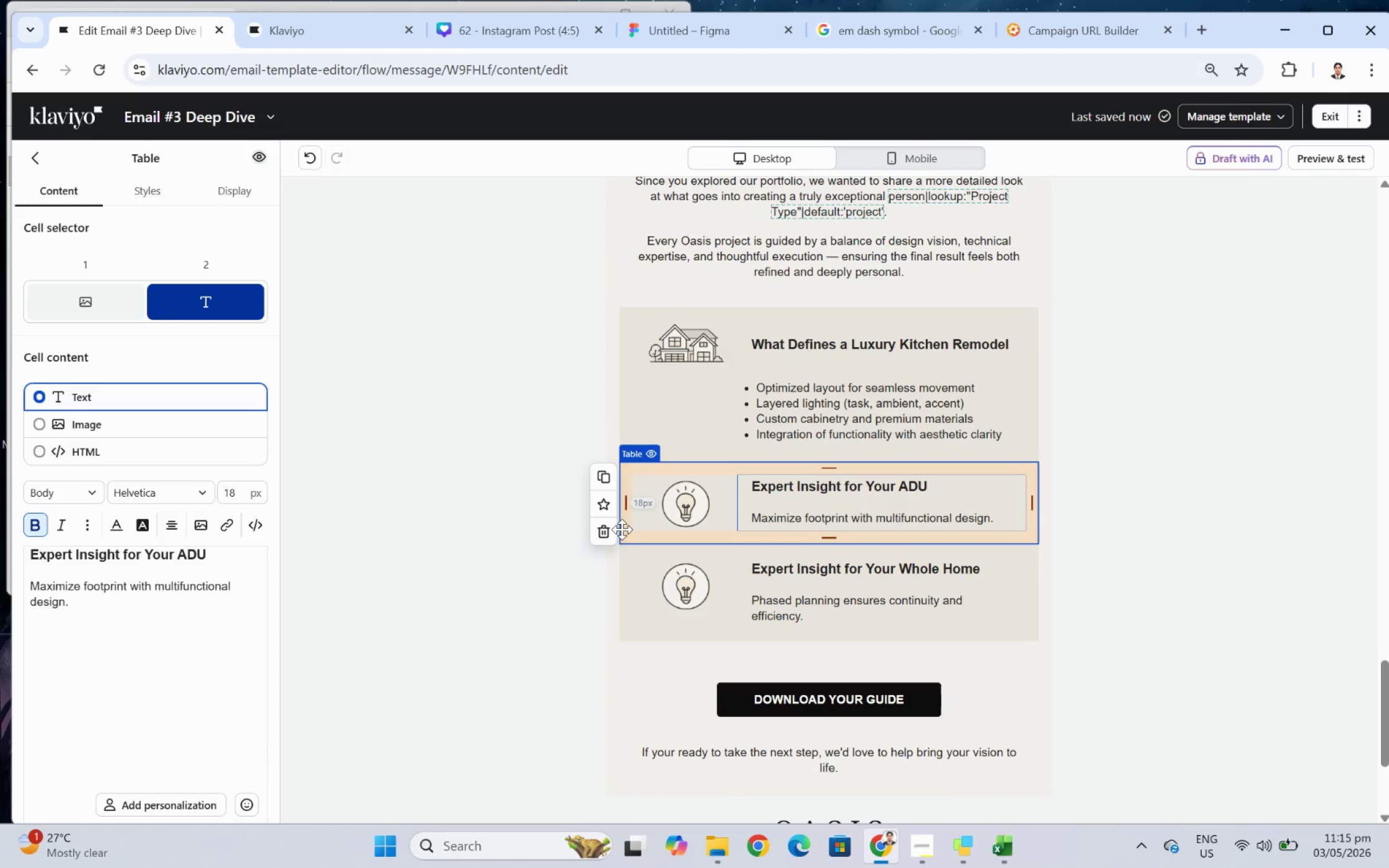 
left_click([607, 531])
 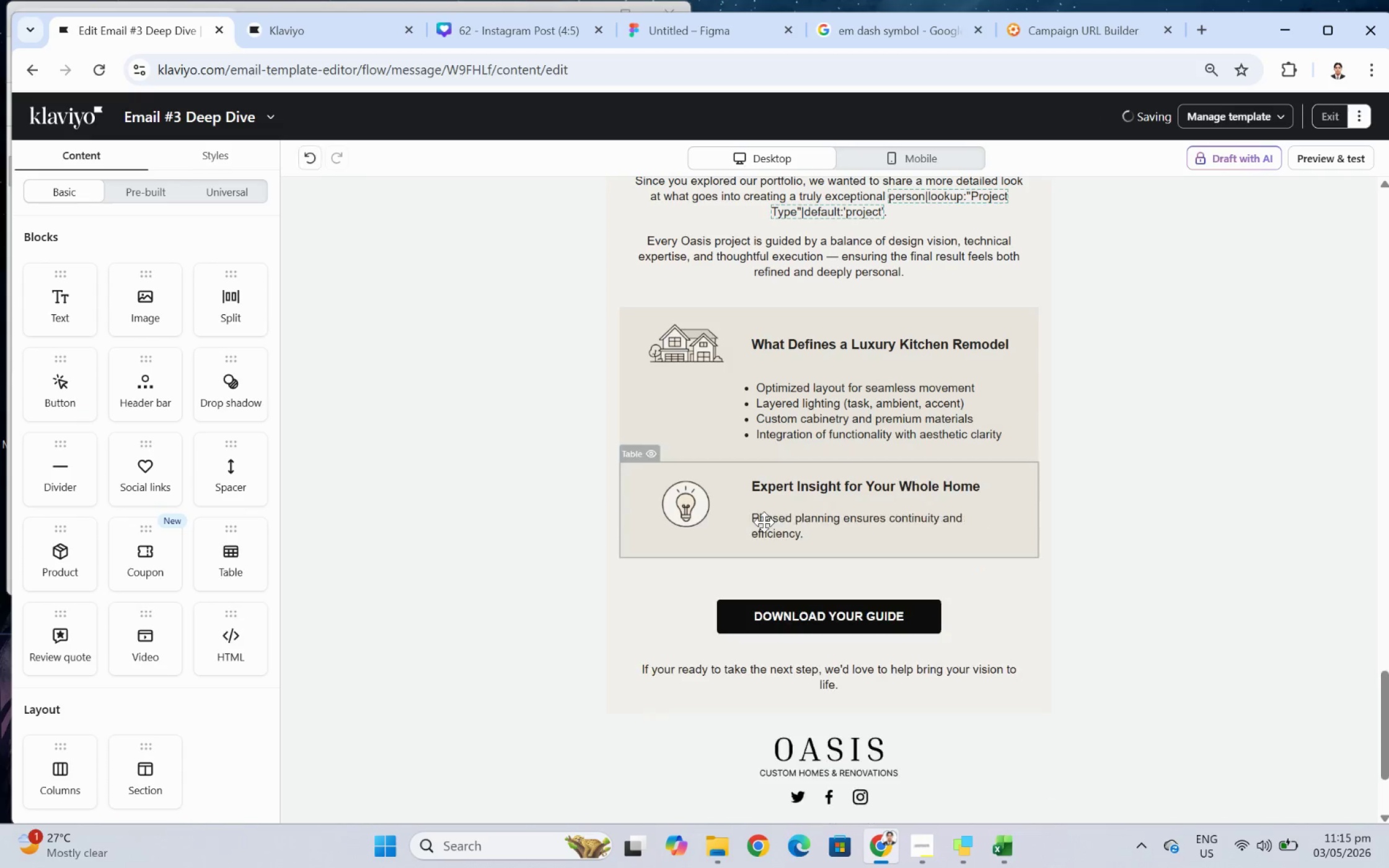 
left_click([764, 522])
 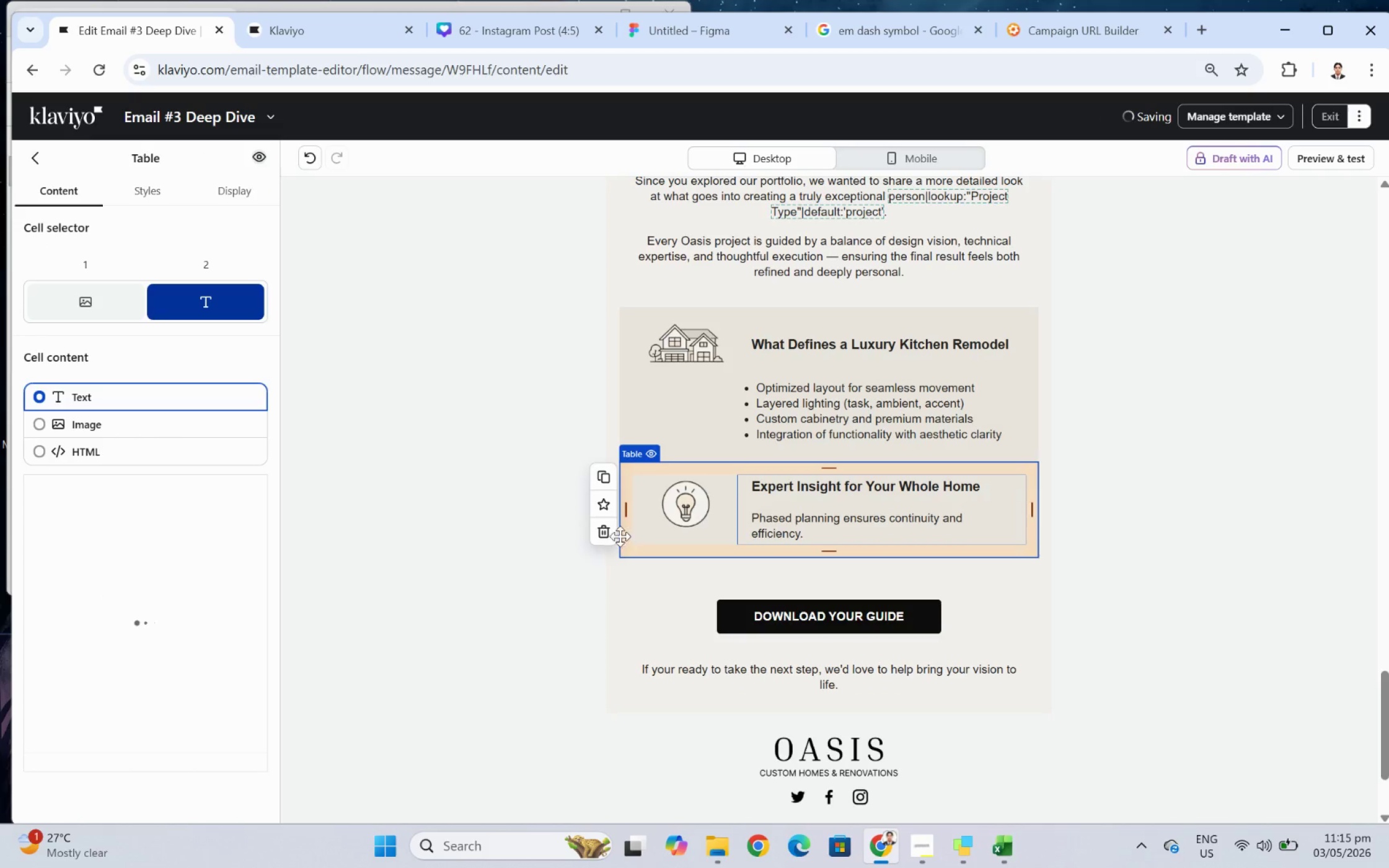 
left_click([612, 532])
 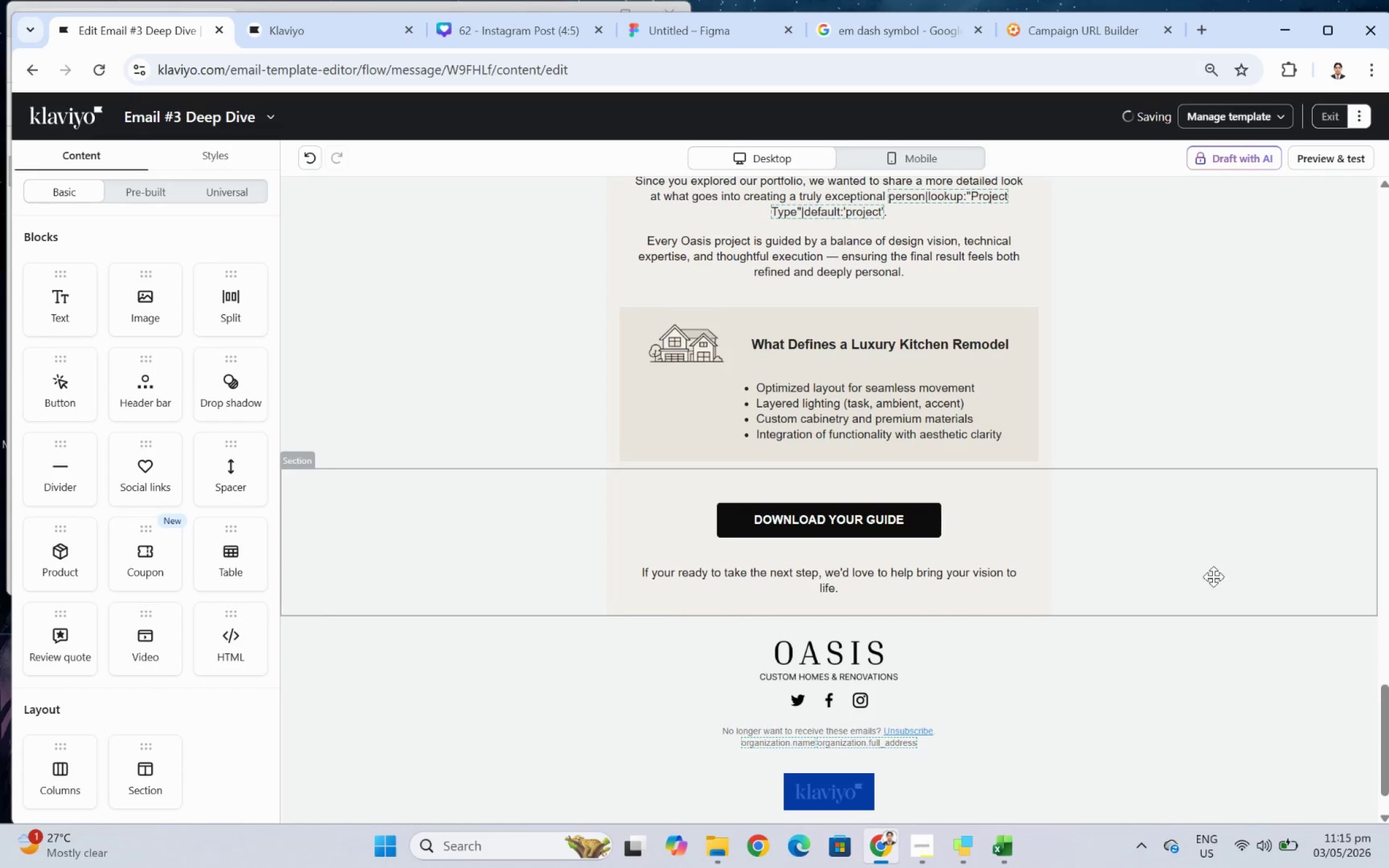 
scroll: coordinate [1269, 586], scroll_direction: up, amount: 4.0
 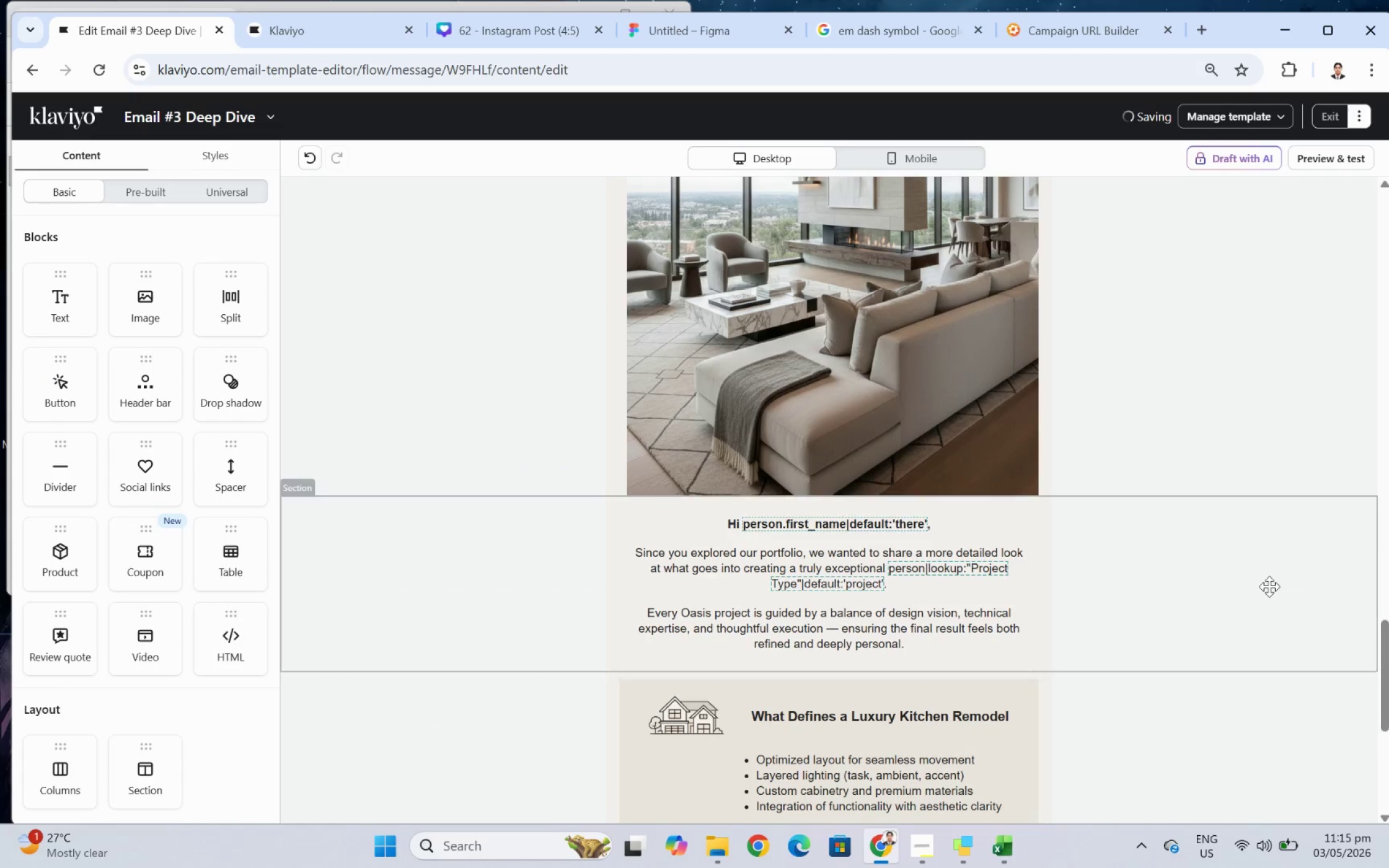 
scroll: coordinate [1253, 589], scroll_direction: down, amount: 4.0
 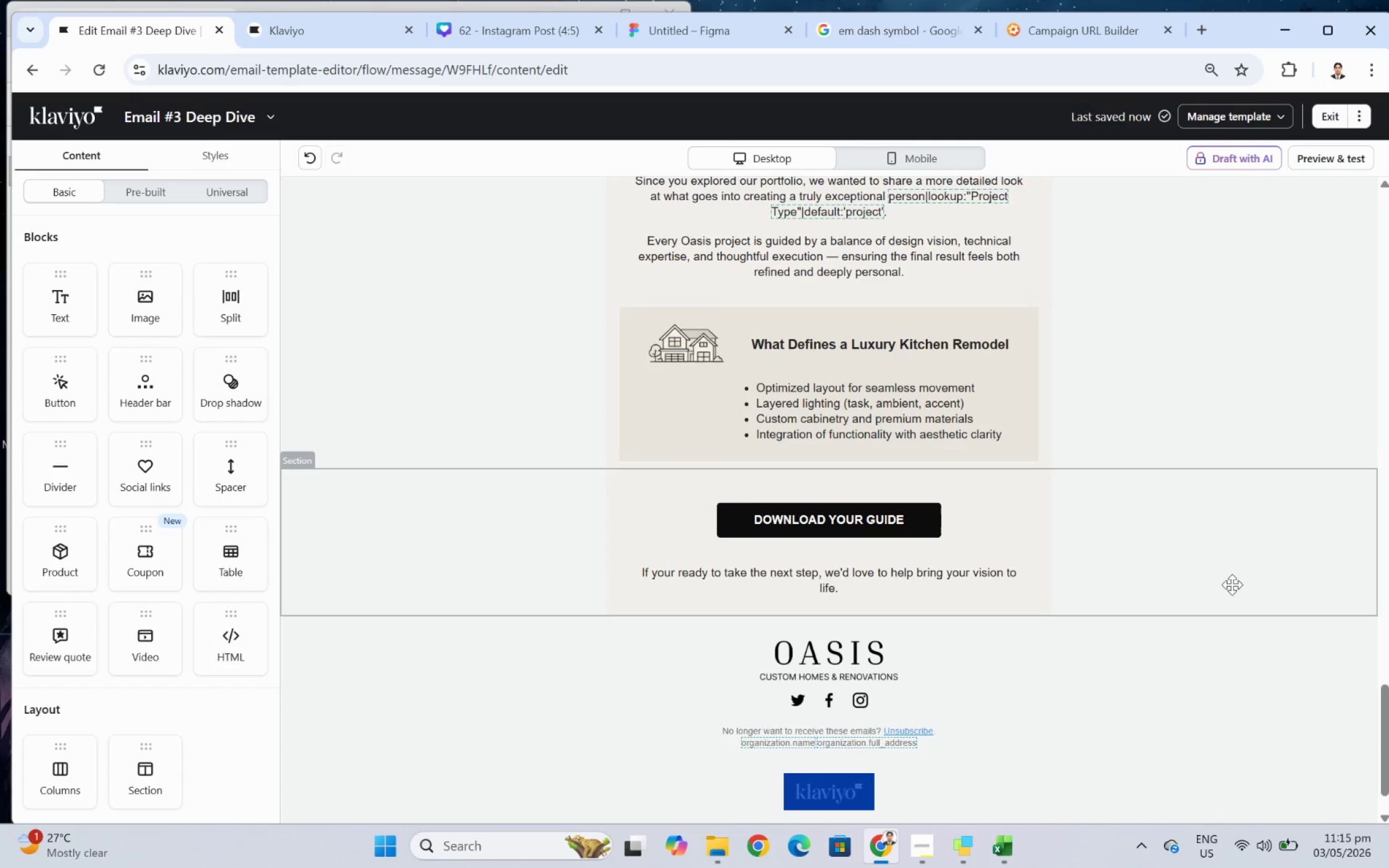 
scroll: coordinate [1230, 584], scroll_direction: up, amount: 2.0
 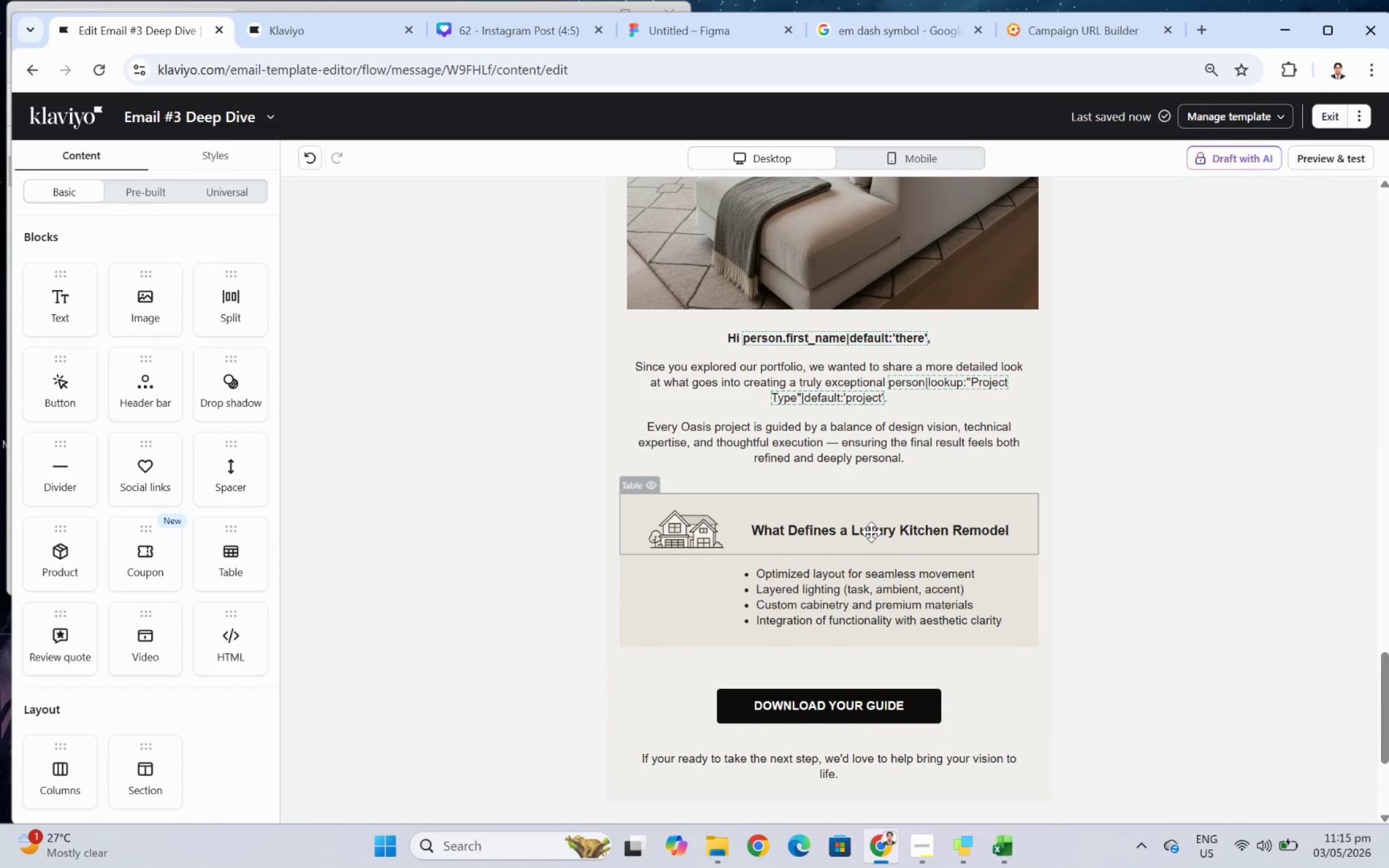 
left_click([870, 531])
 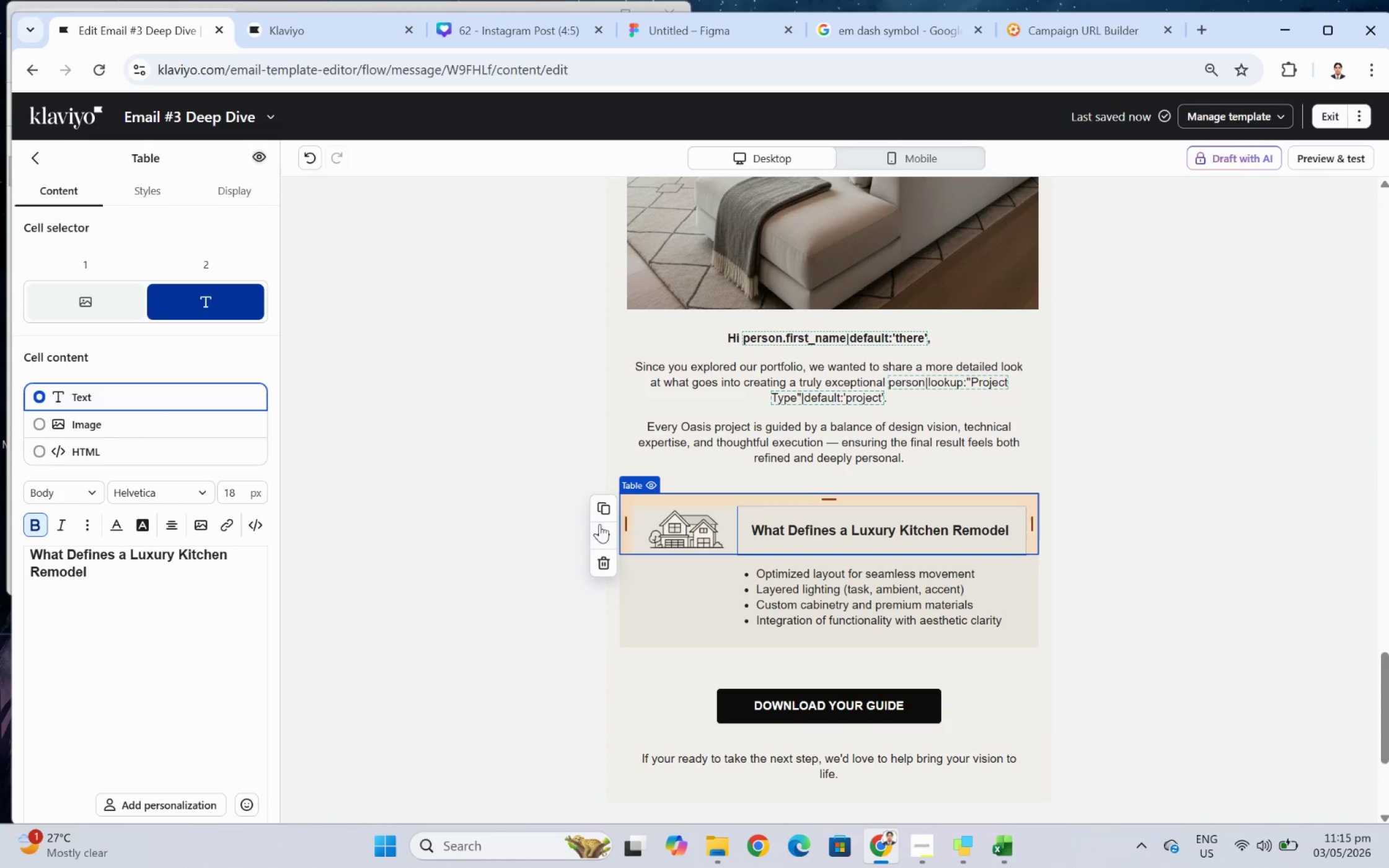 
left_click([599, 517])
 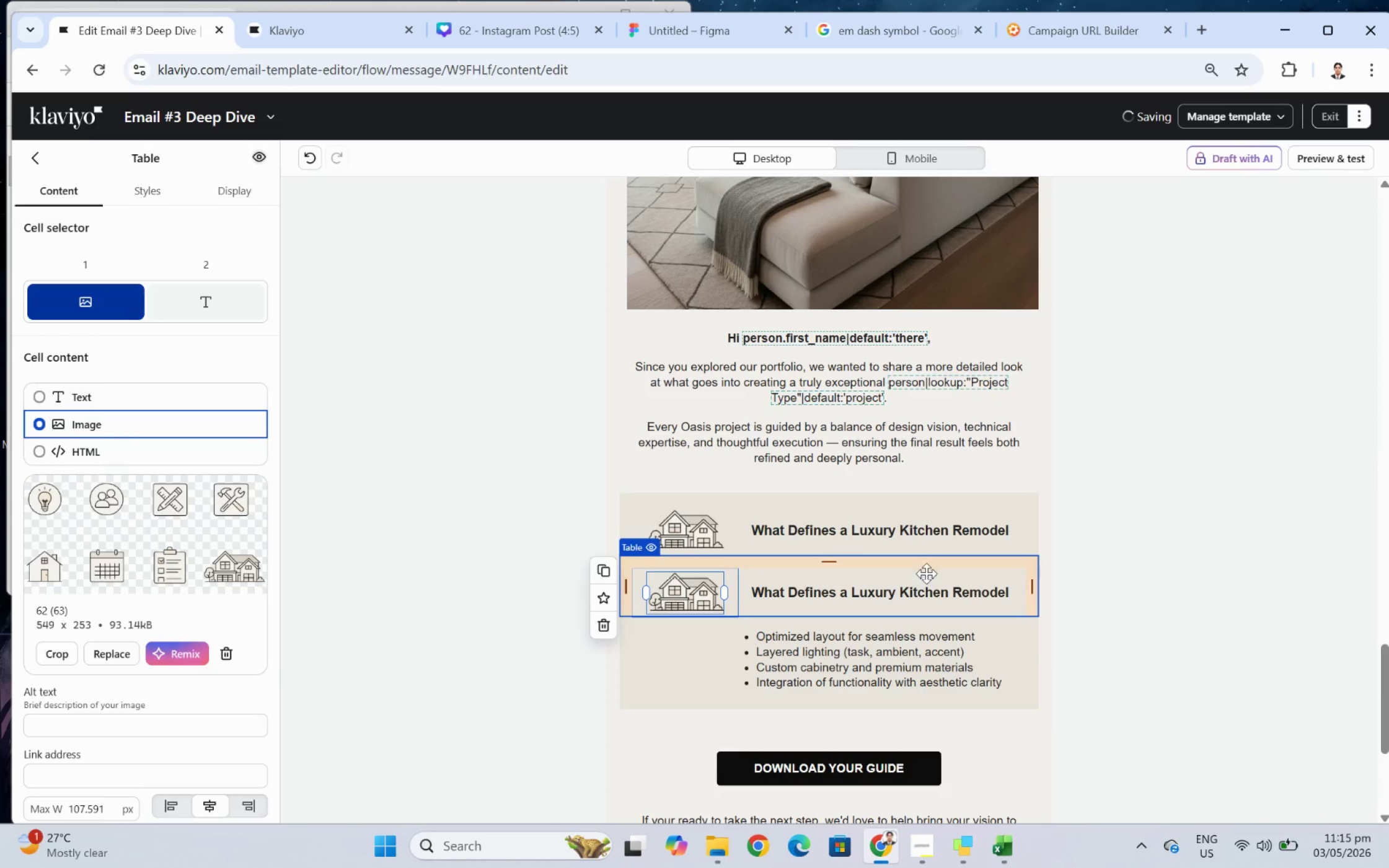 
left_click_drag(start_coordinate=[927, 585], to_coordinate=[910, 710])
 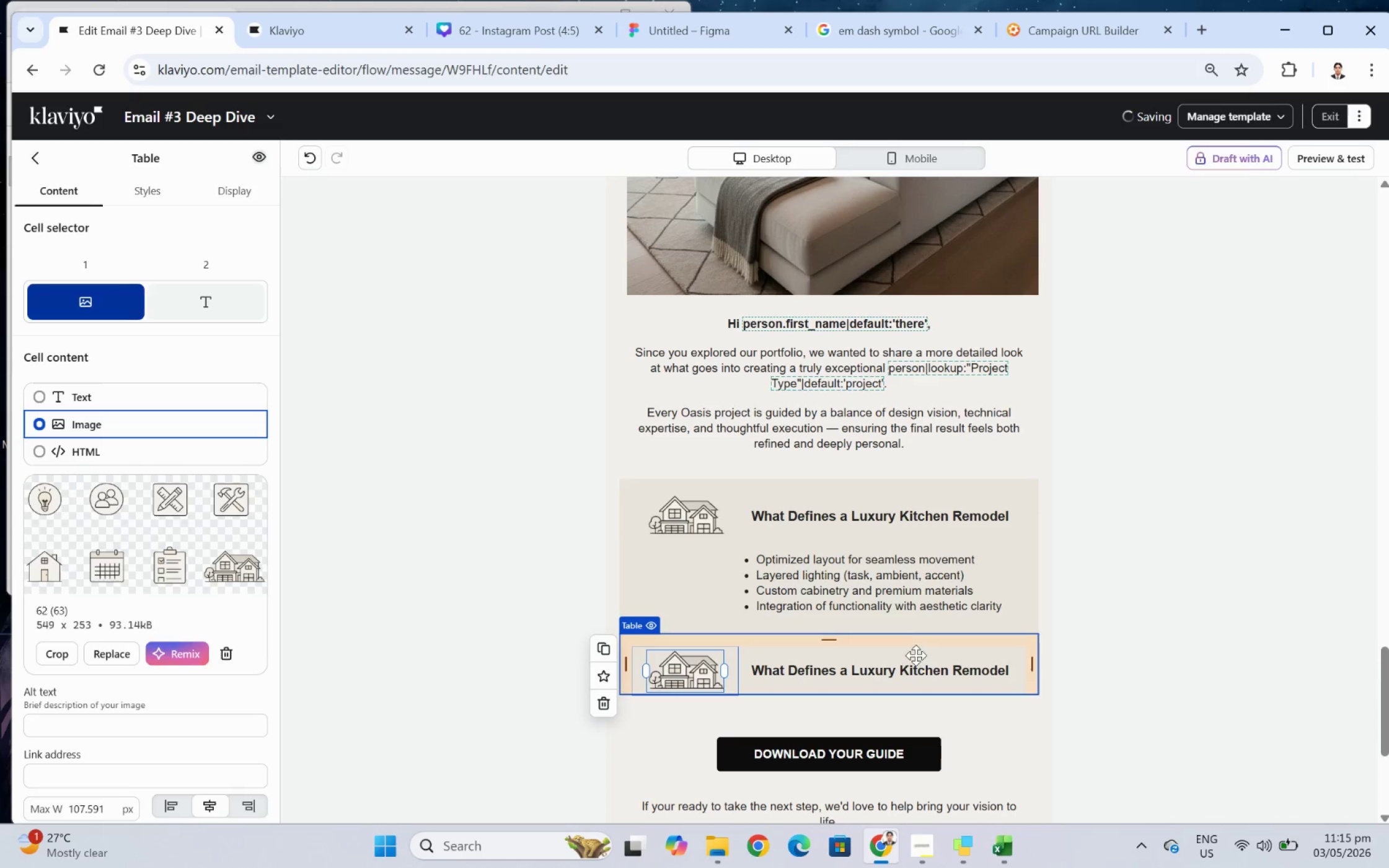 
left_click([911, 593])
 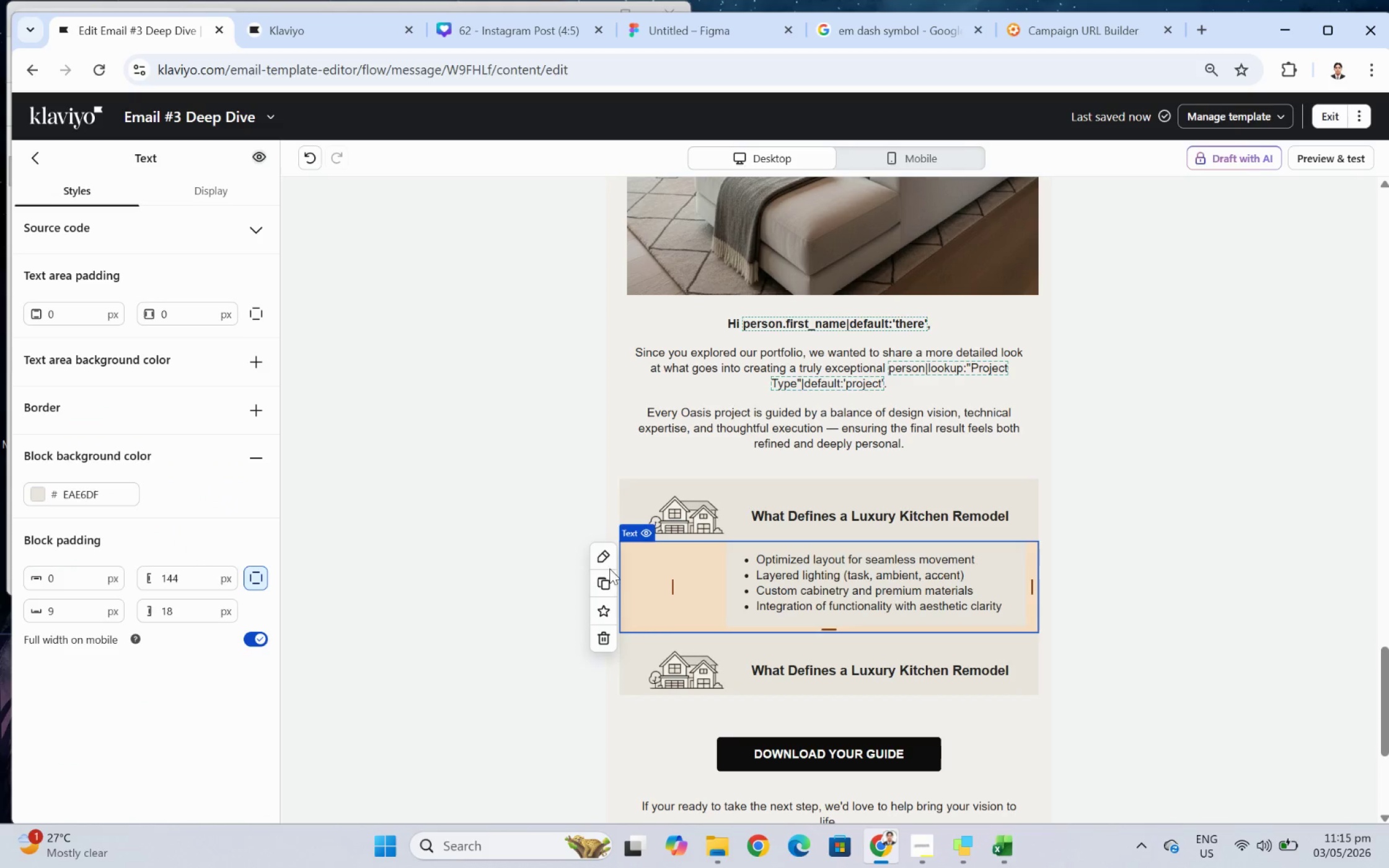 
left_click([601, 582])
 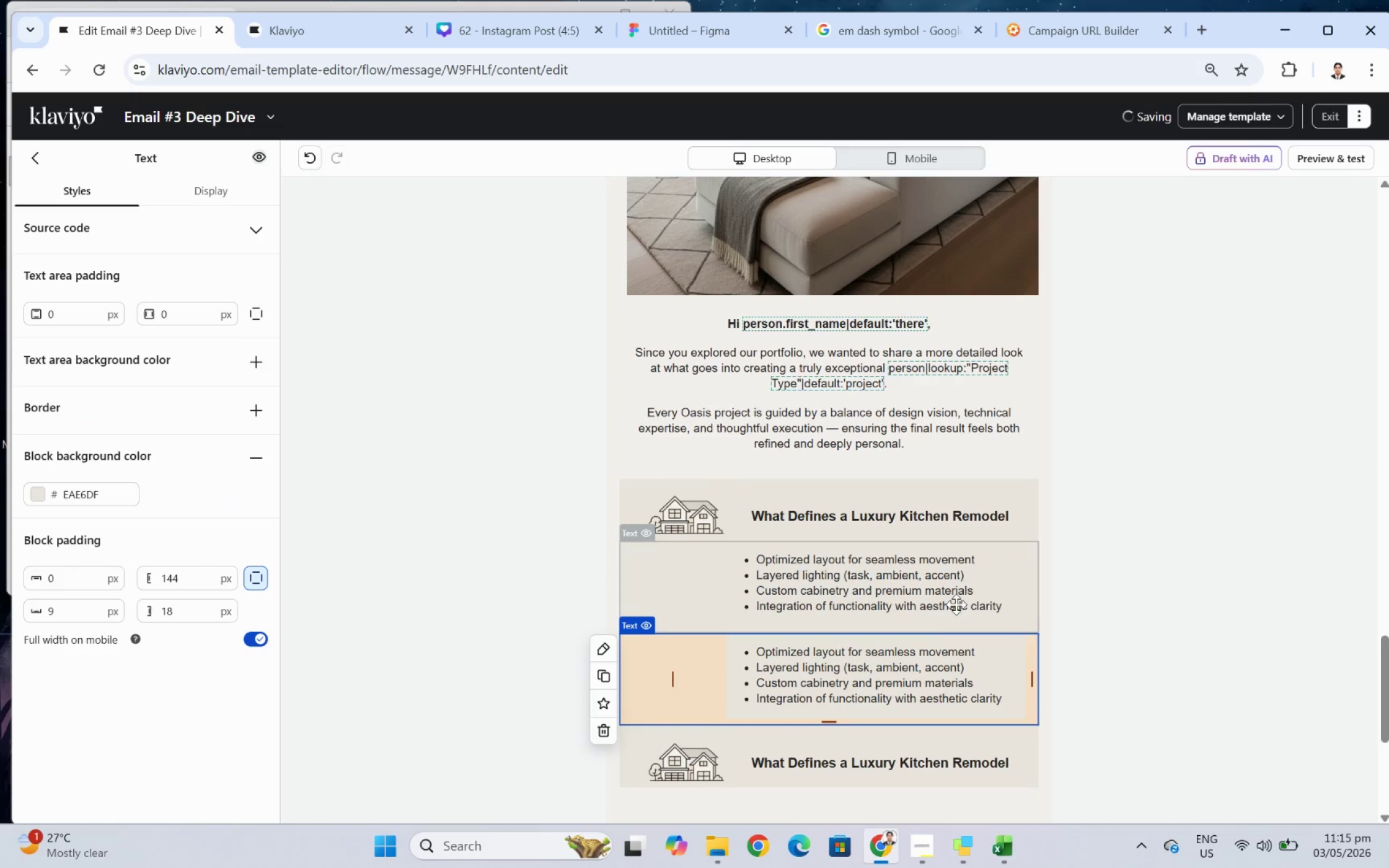 
left_click_drag(start_coordinate=[927, 654], to_coordinate=[901, 680])
 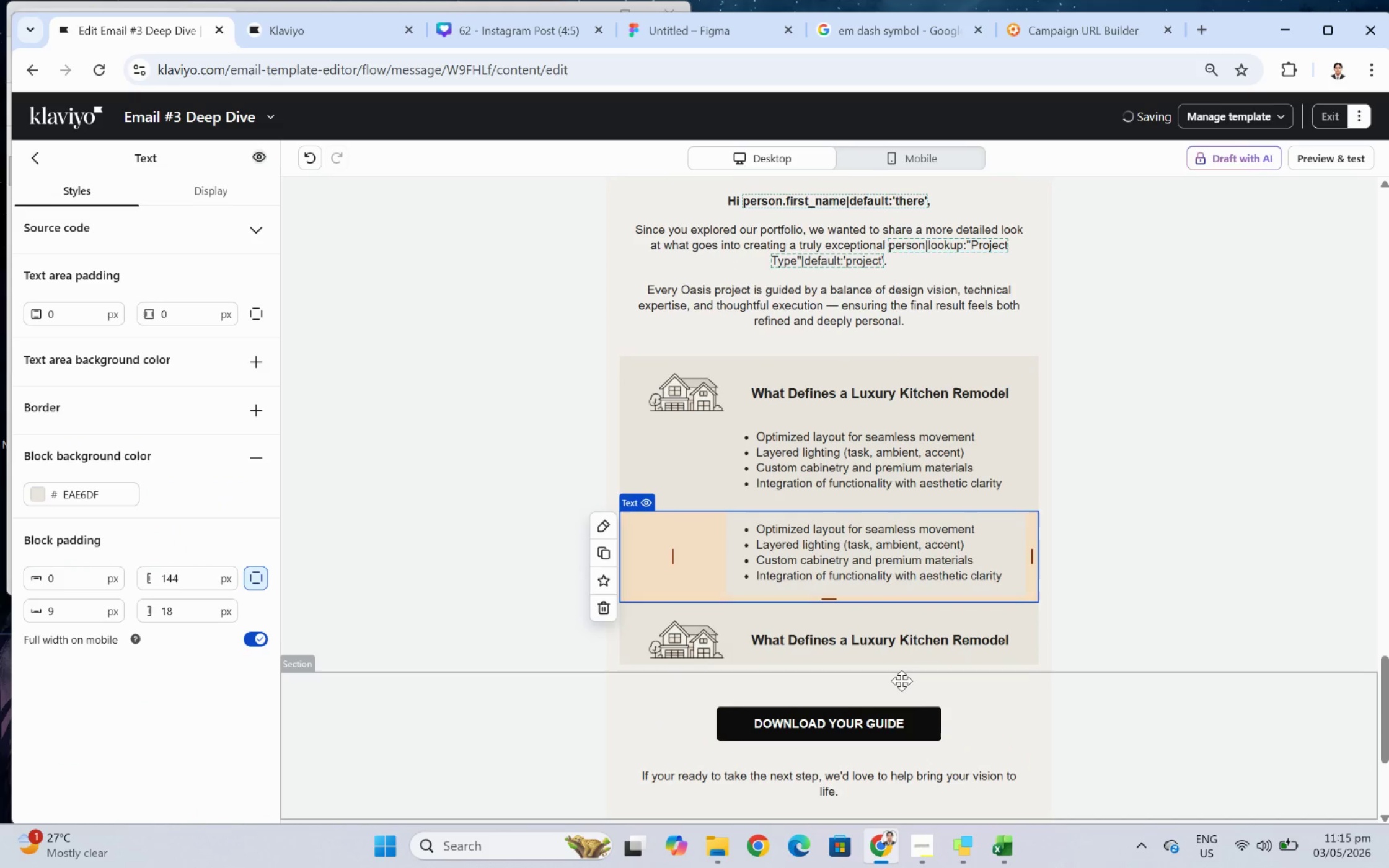 
left_click_drag(start_coordinate=[901, 680], to_coordinate=[902, 652])
 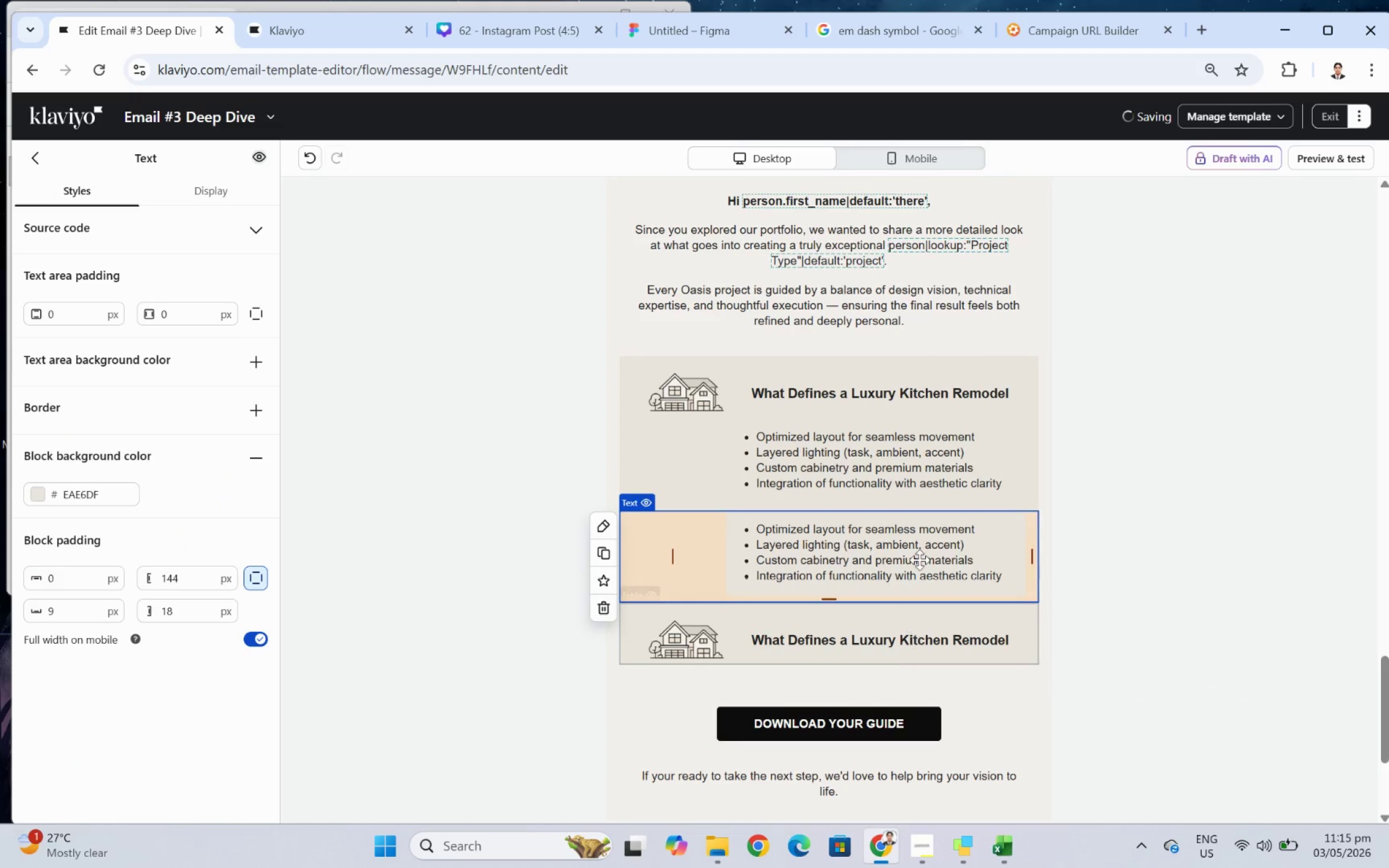 
left_click_drag(start_coordinate=[919, 546], to_coordinate=[908, 659])
 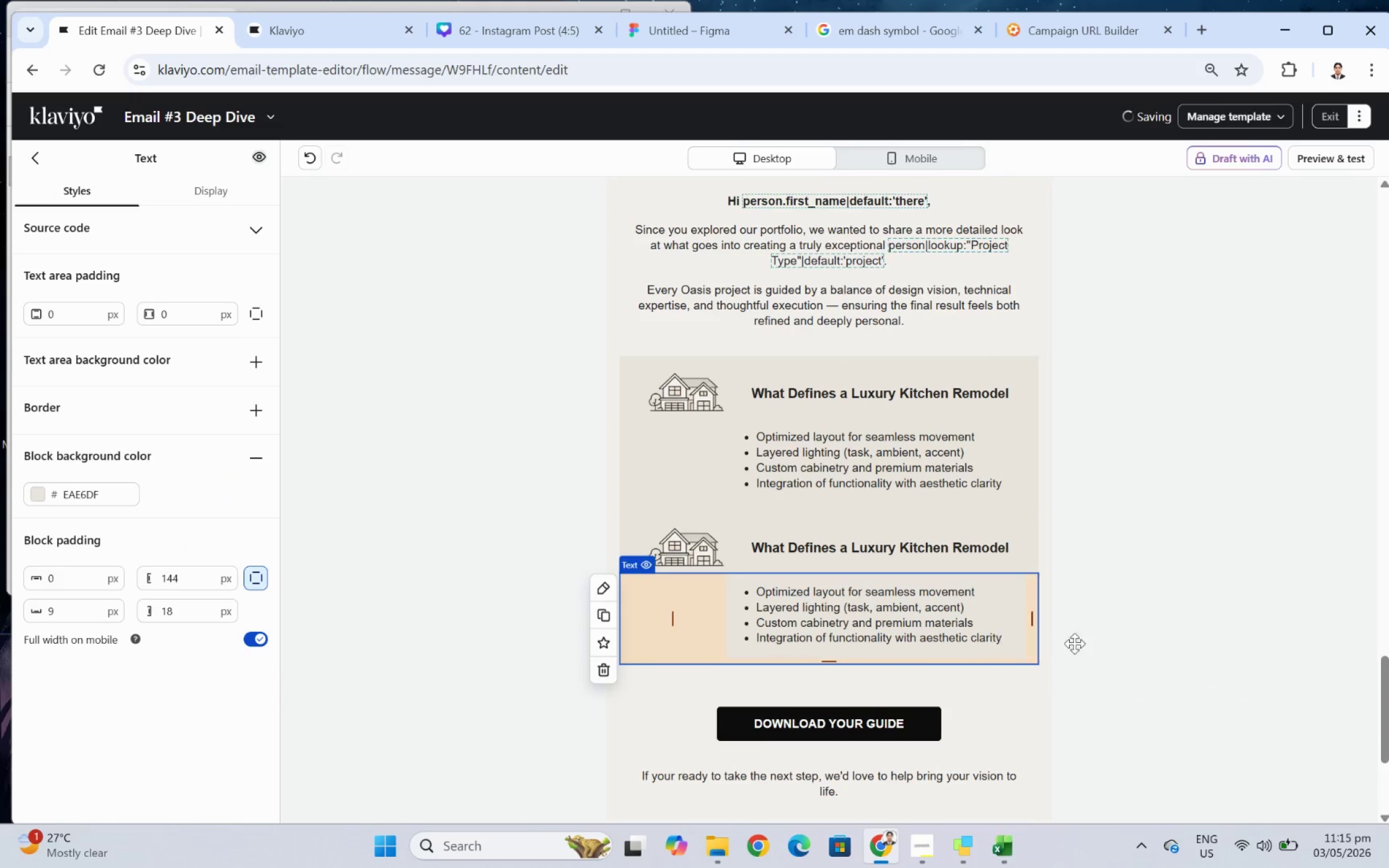 
left_click([1184, 643])
 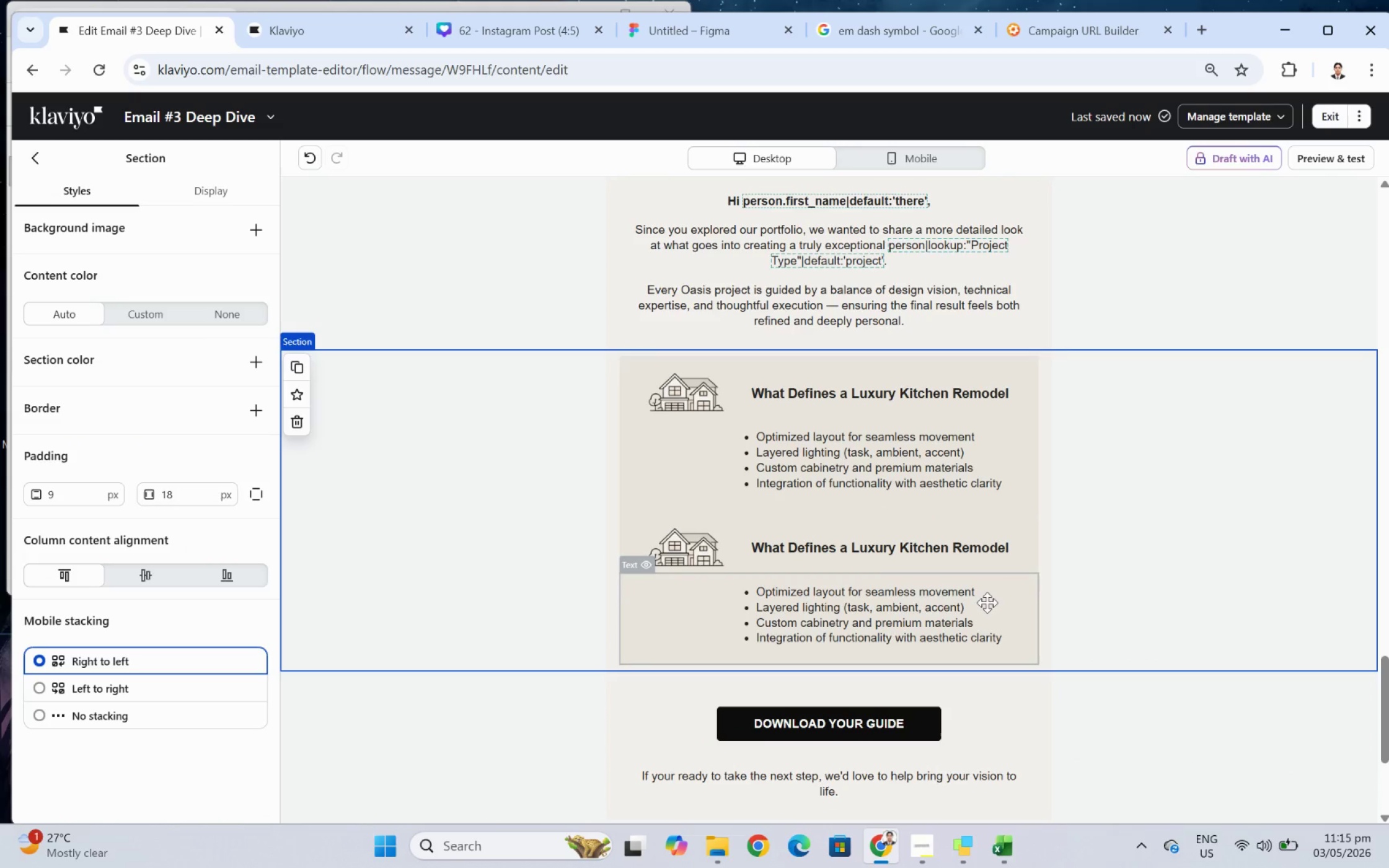 
left_click([859, 595])
 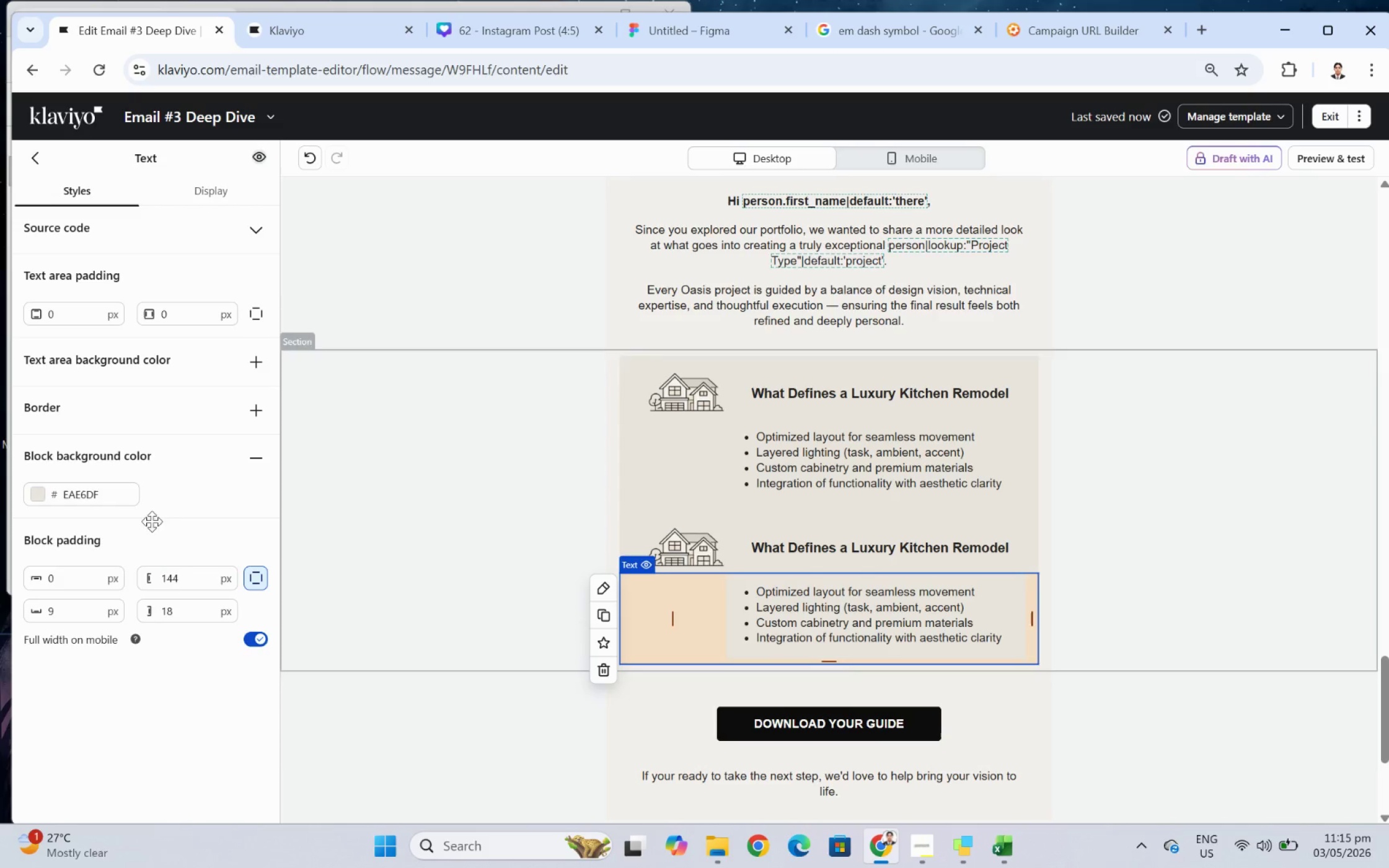 
left_click([886, 445])
 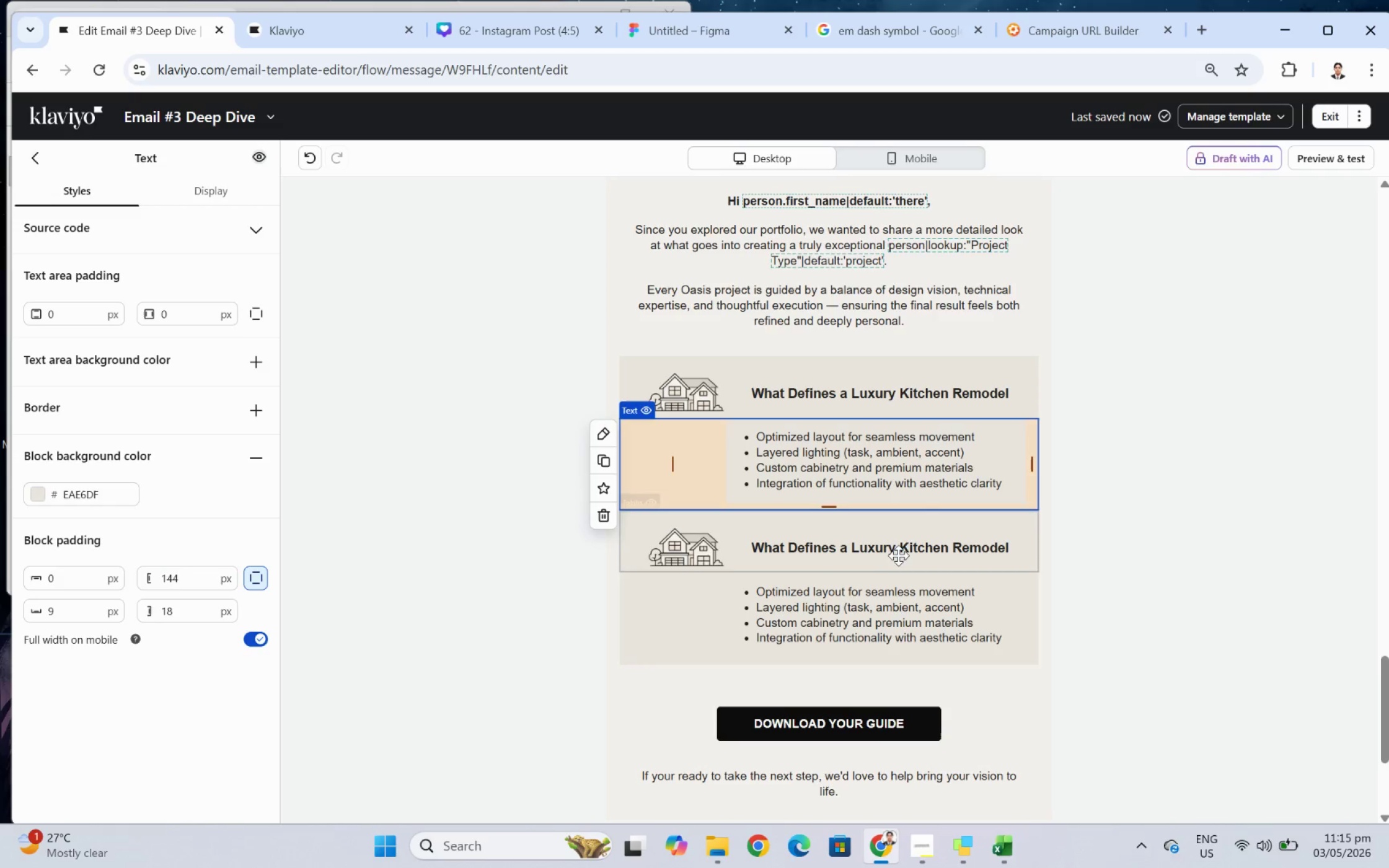 
left_click([882, 578])
 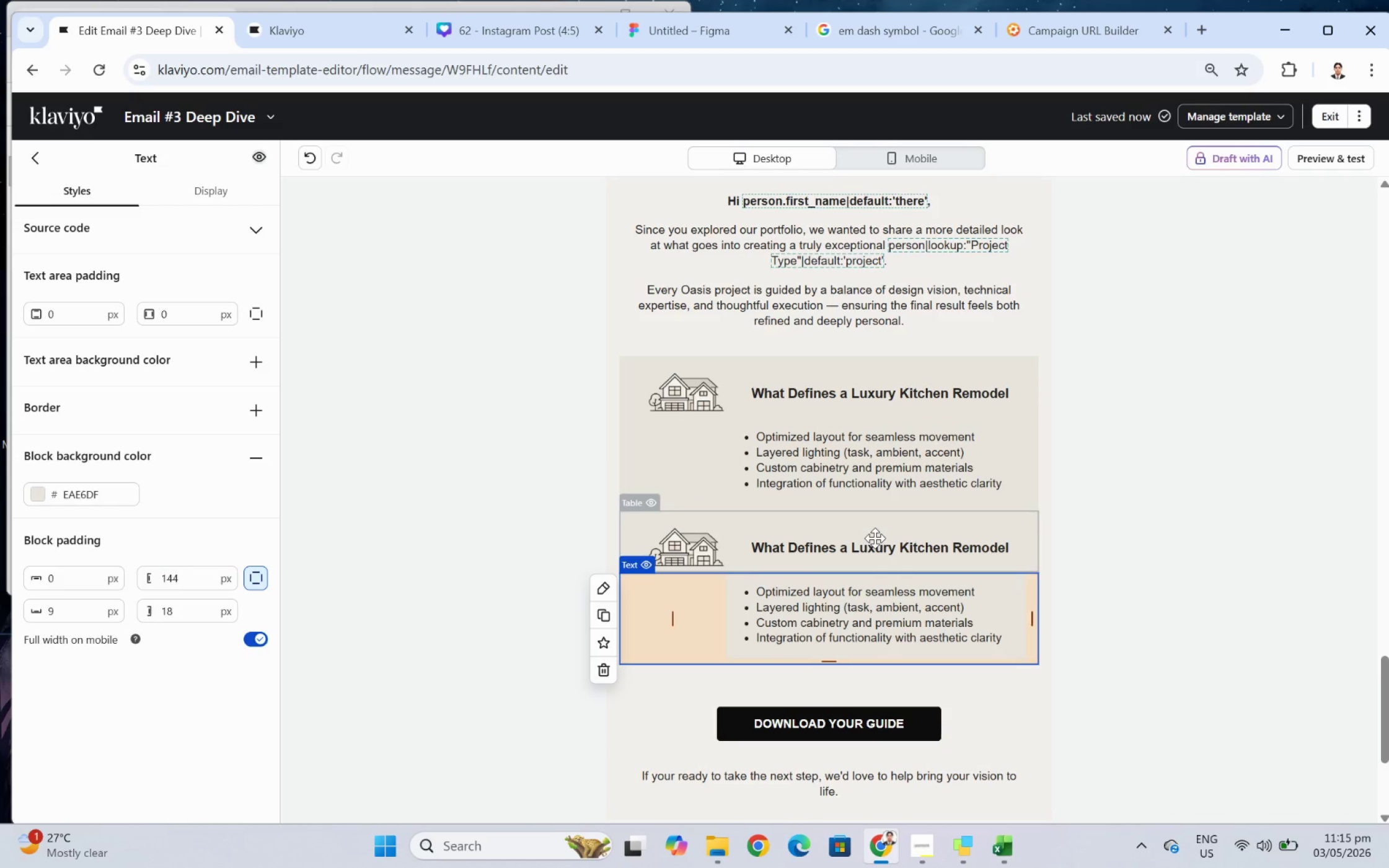 
double_click([875, 538])
 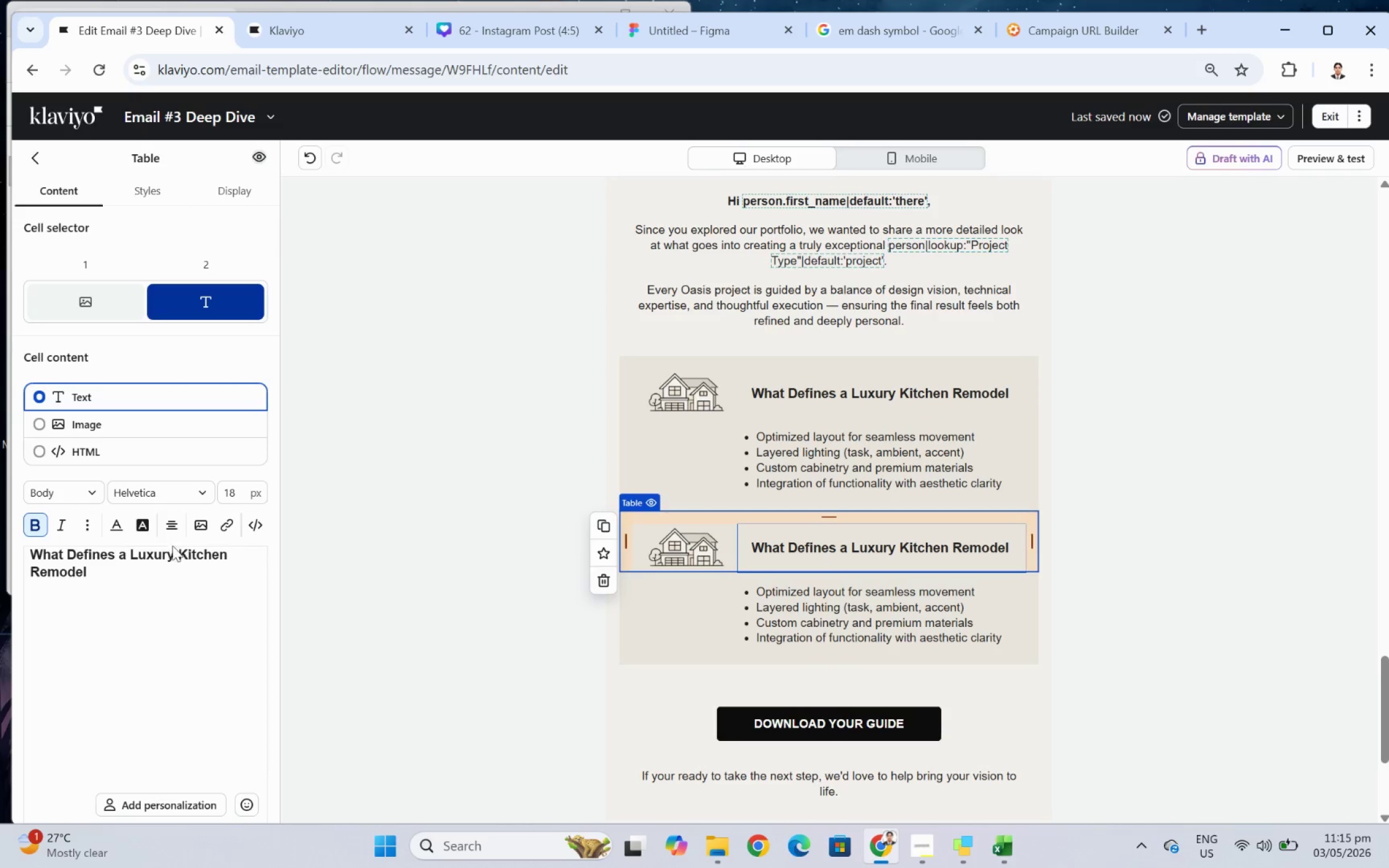 
double_click([172, 568])
 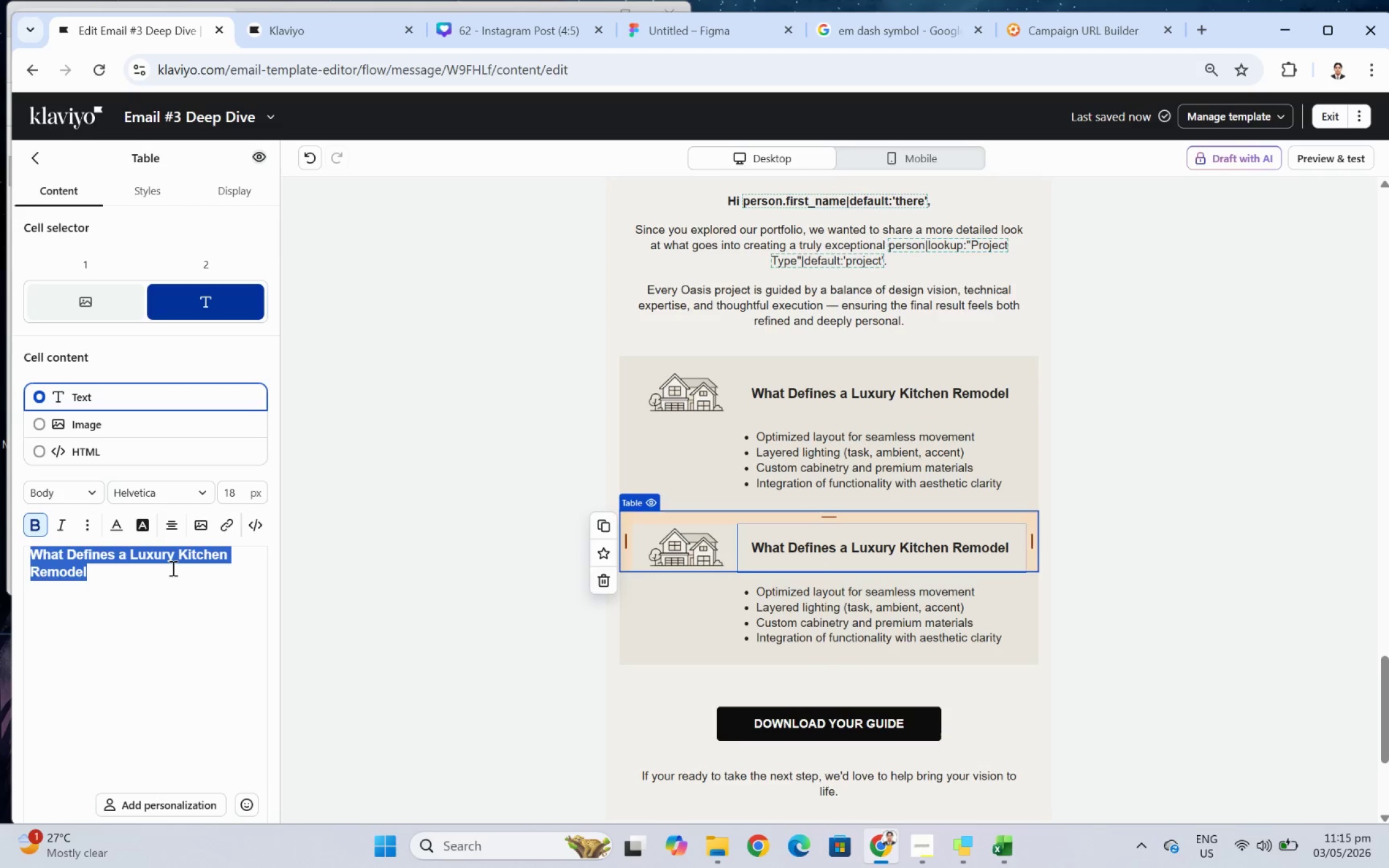 
triple_click([172, 568])
 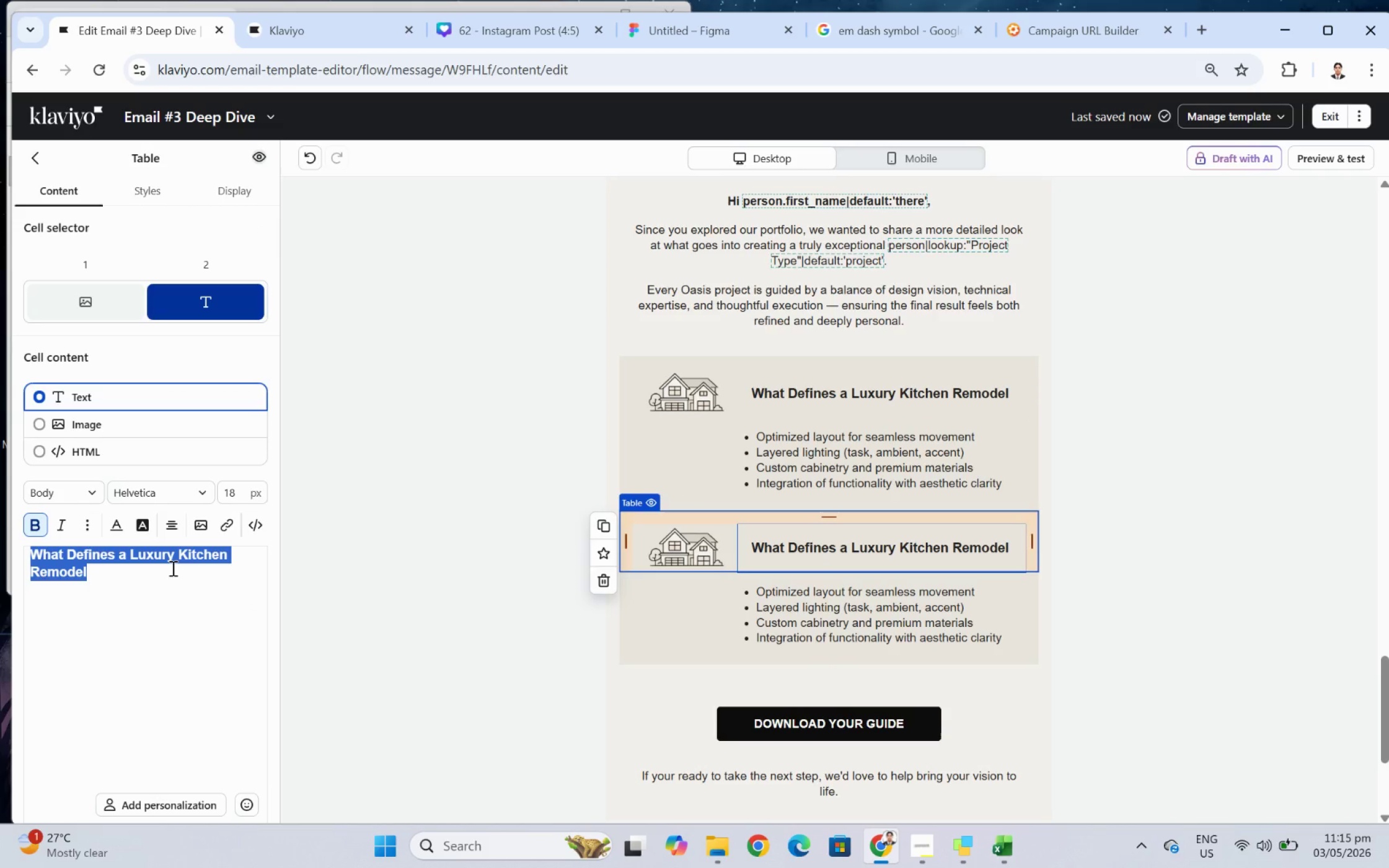 
type(What Shapes a Tryly Cus)
key(Backspace)
key(Backspace)
key(Backspace)
key(Backspace)
key(Backspace)
key(Backspace)
key(Backspace)
type(uly Custom Home)
 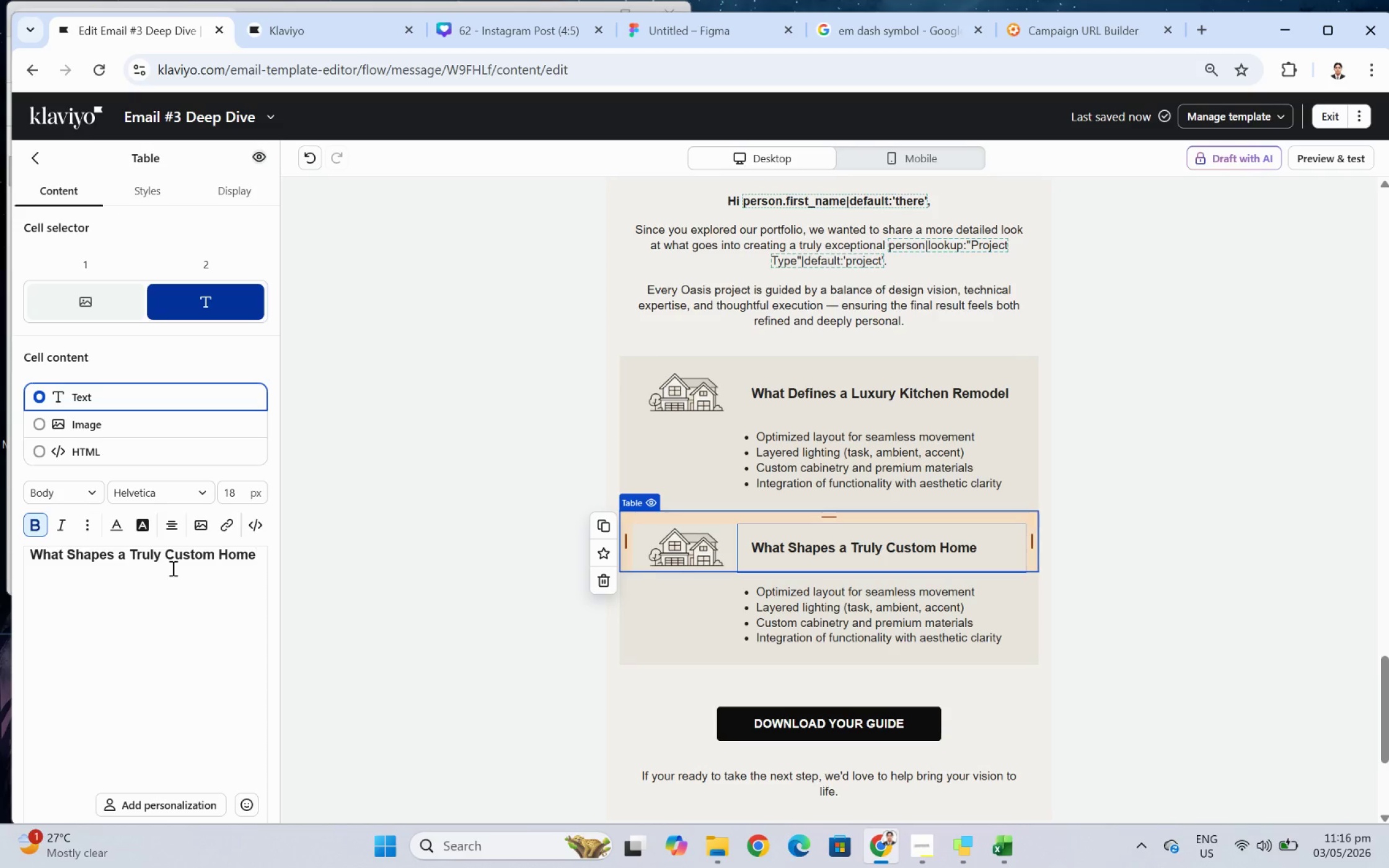 
left_click([933, 621])
 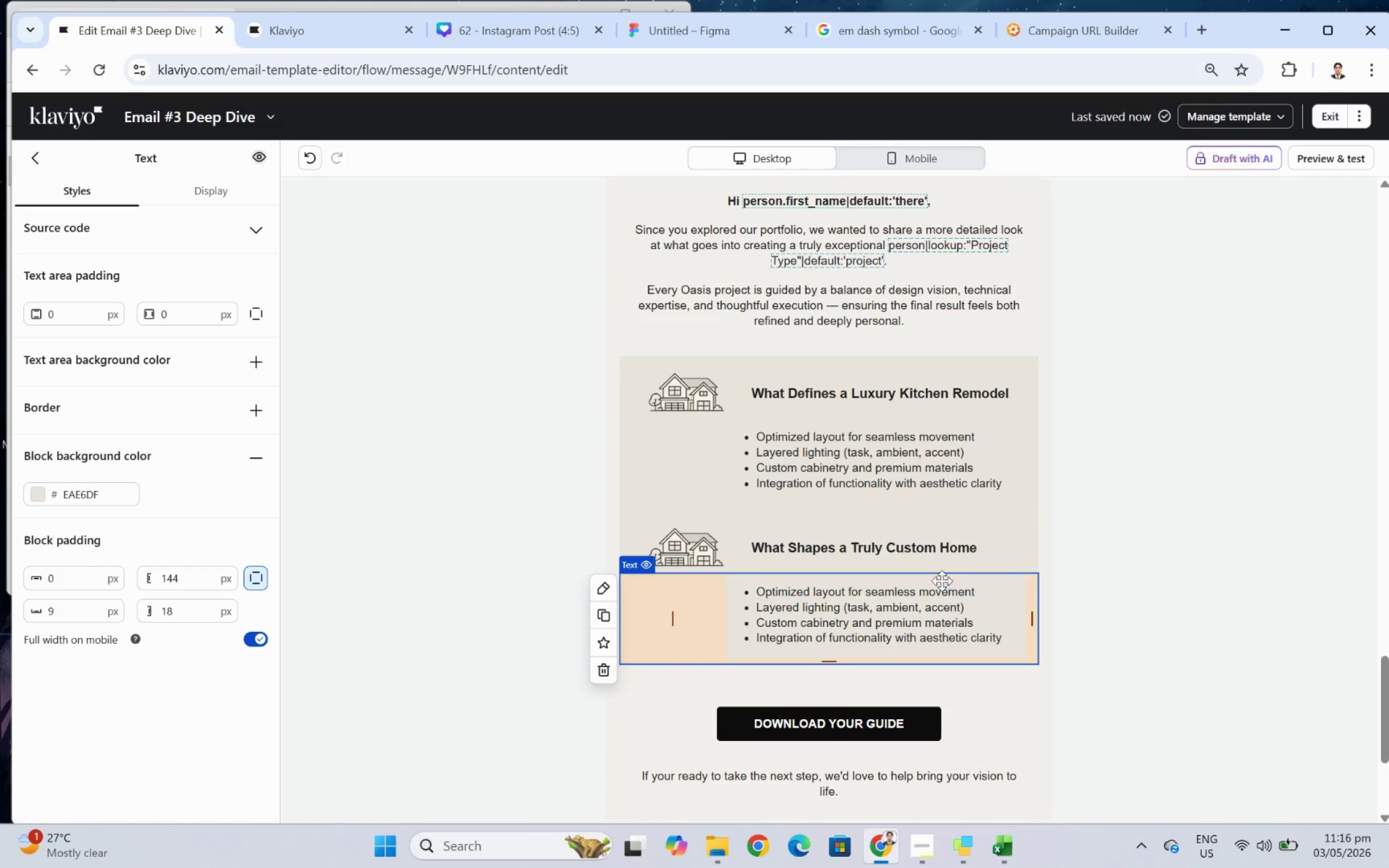 
double_click([941, 609])
 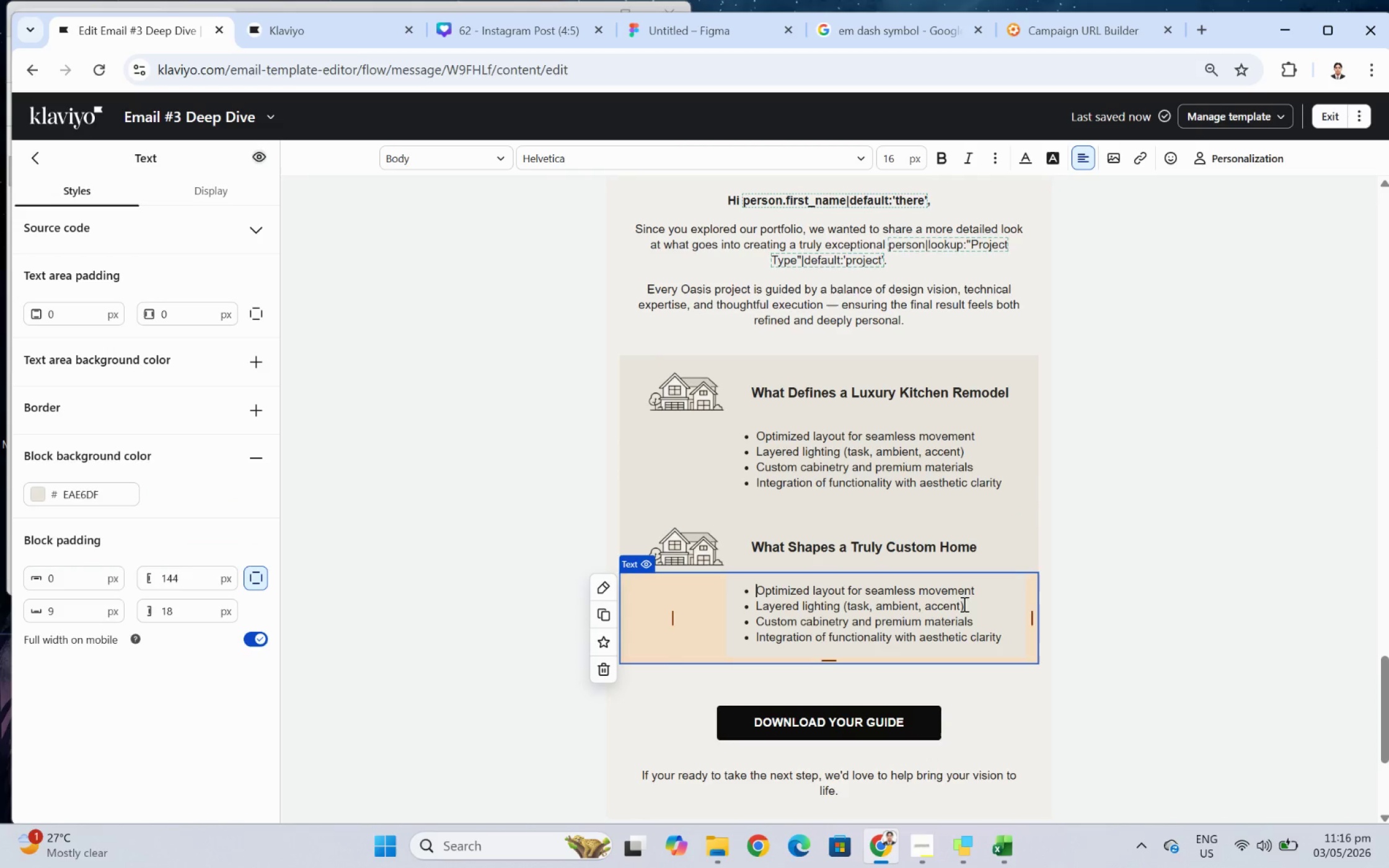 
left_click([963, 603])
 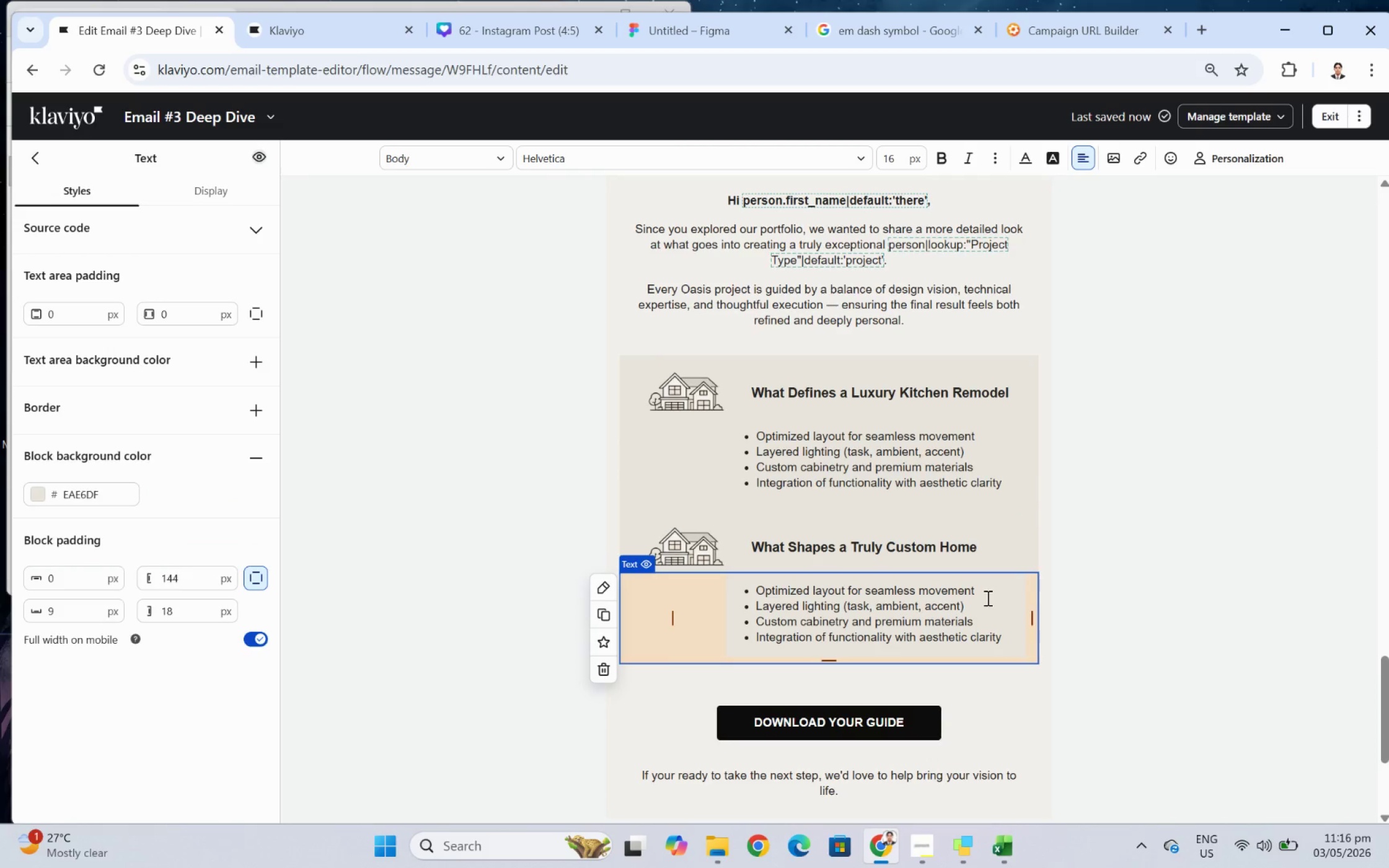 
left_click_drag(start_coordinate=[986, 590], to_coordinate=[993, 647])
 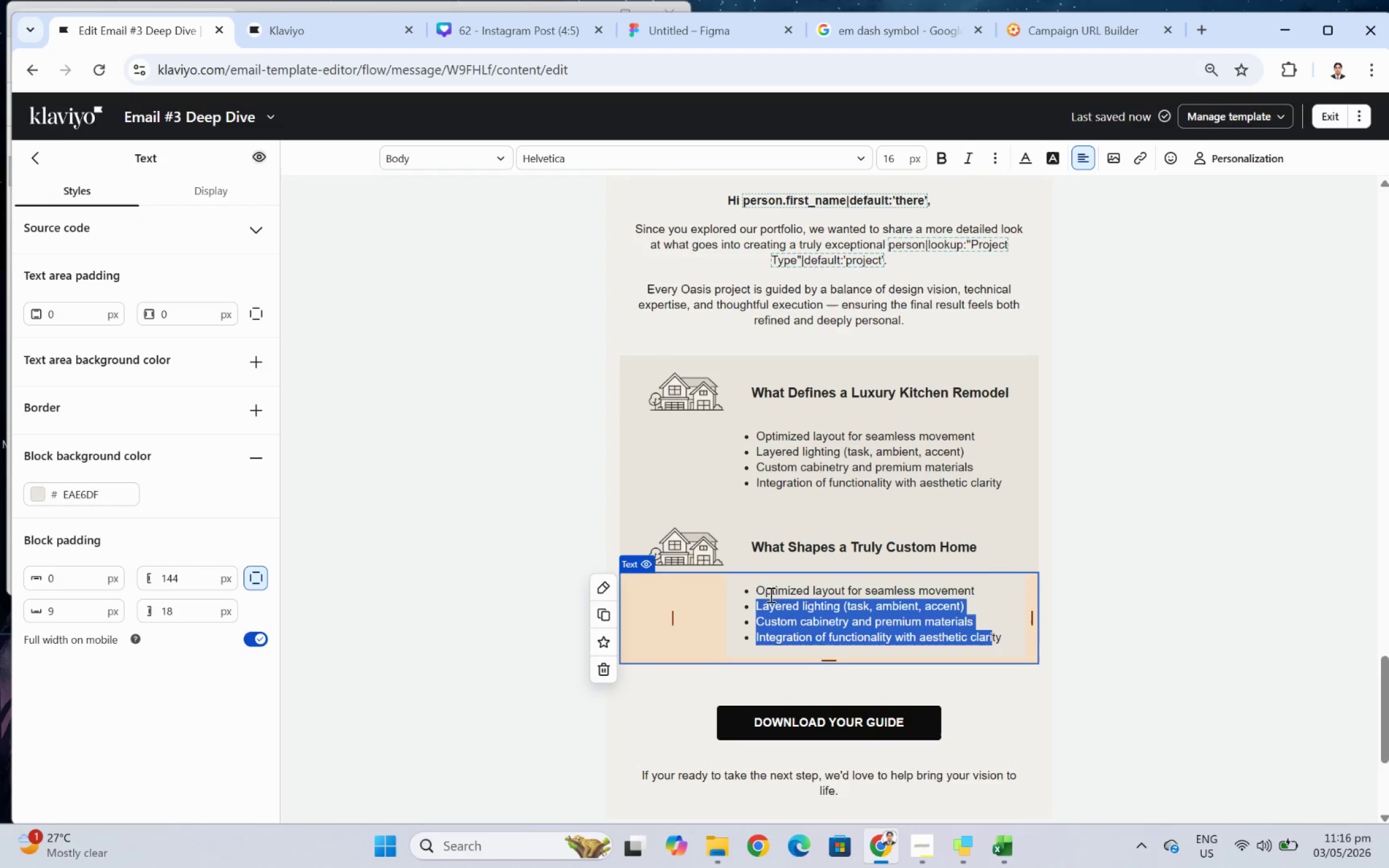 
left_click([762, 592])
 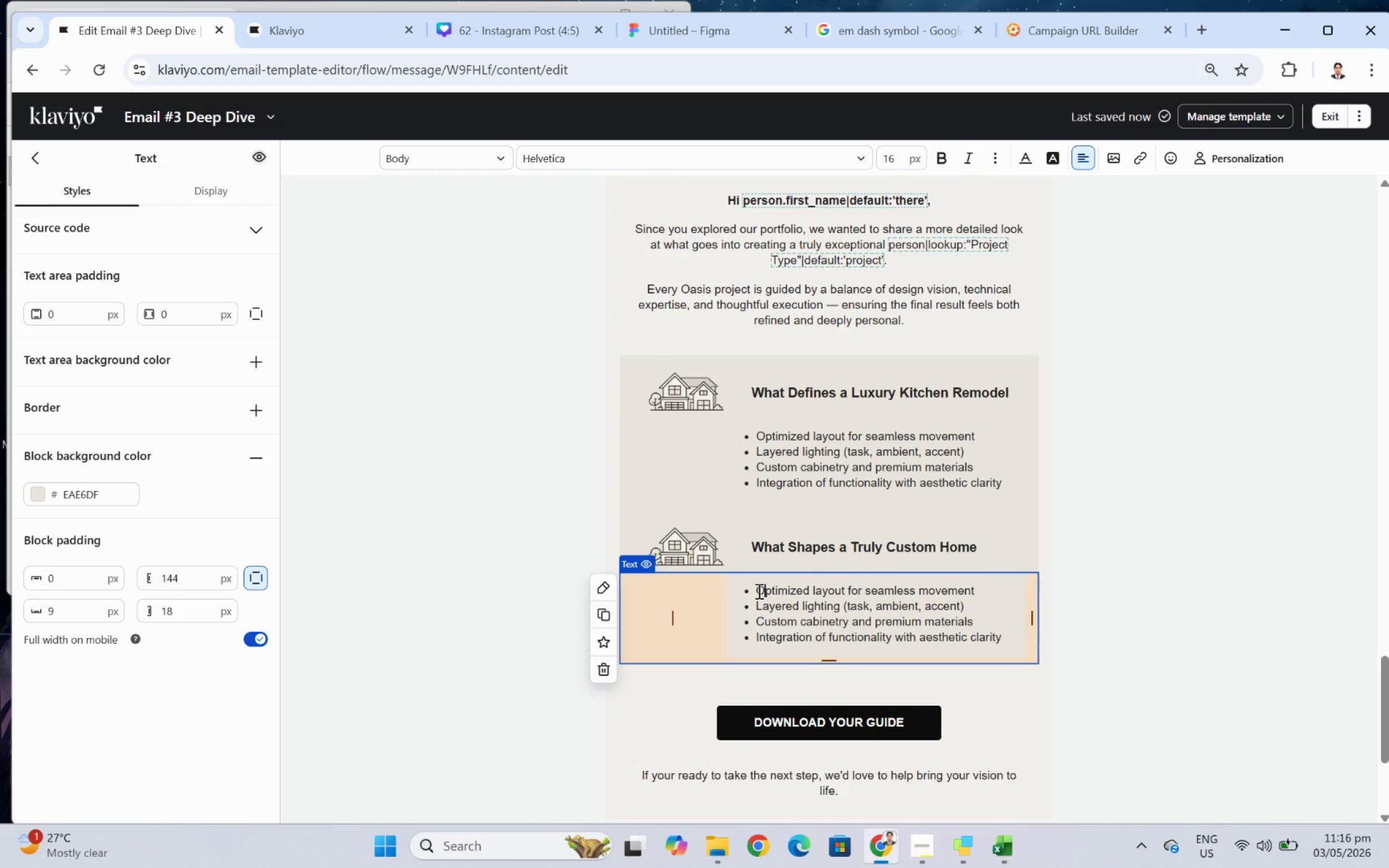 
left_click_drag(start_coordinate=[757, 590], to_coordinate=[1014, 649])
 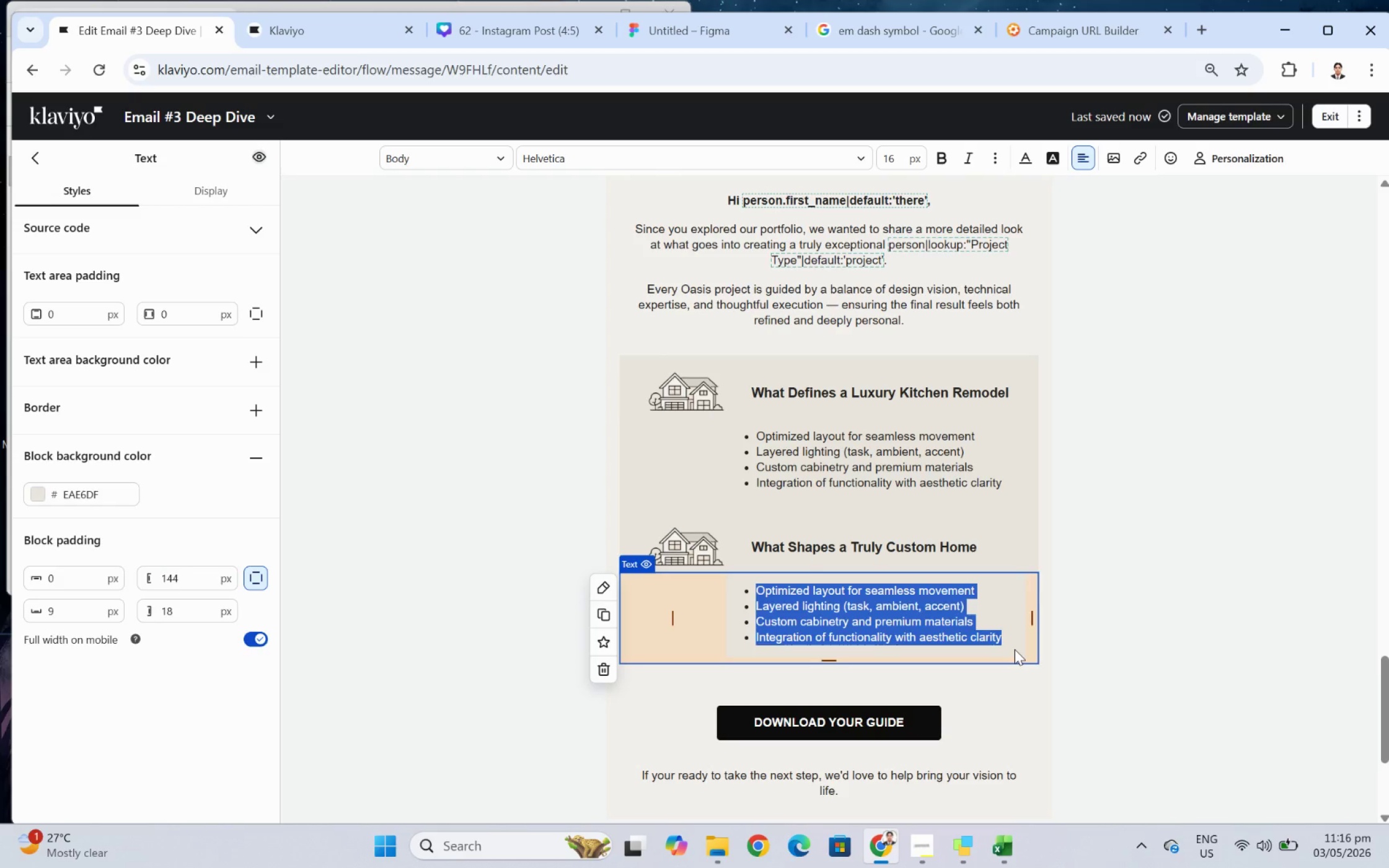 
type(Site )
key(Backspace)
type(-responsive architecture and orientation)
 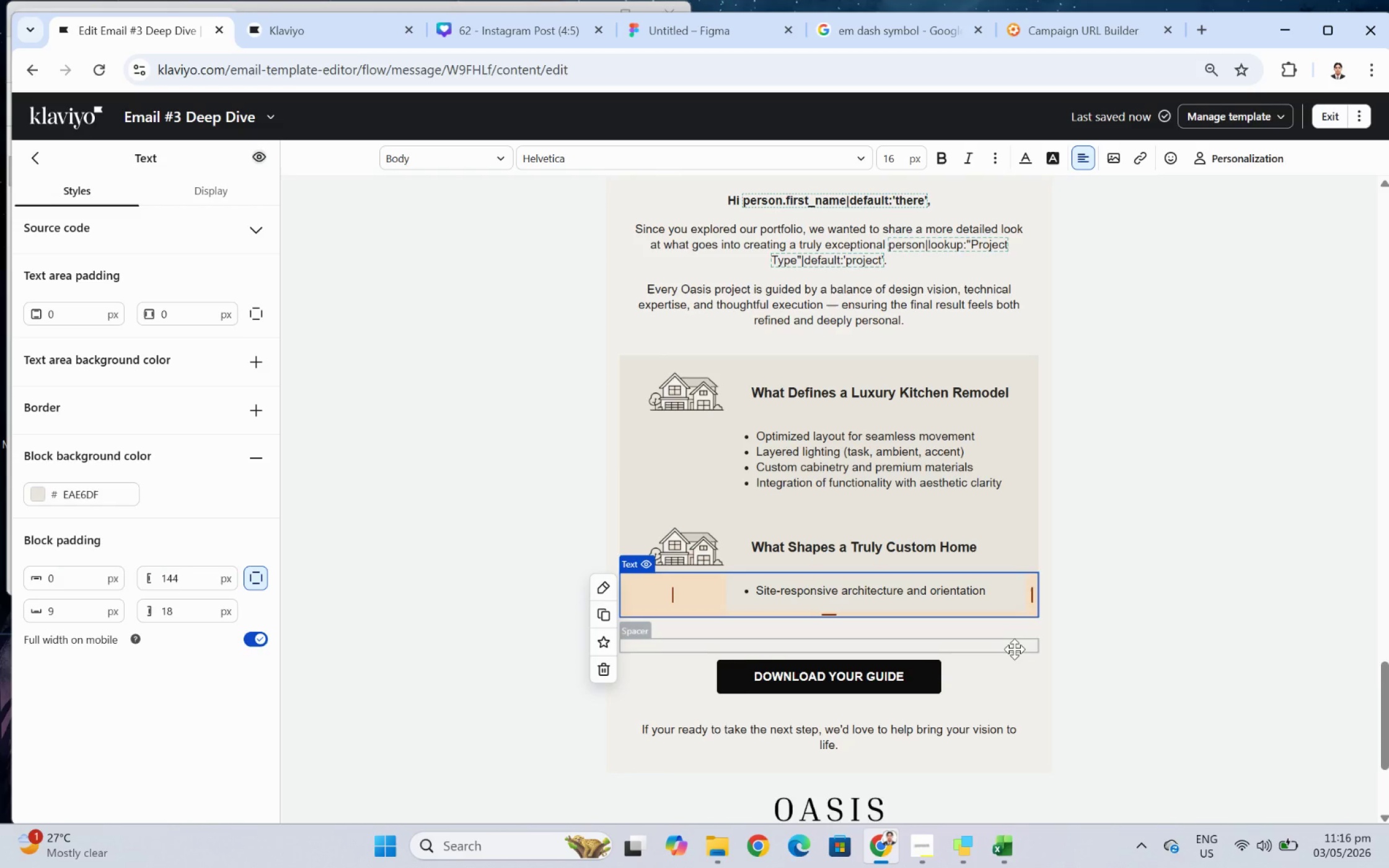 
key(Enter)
 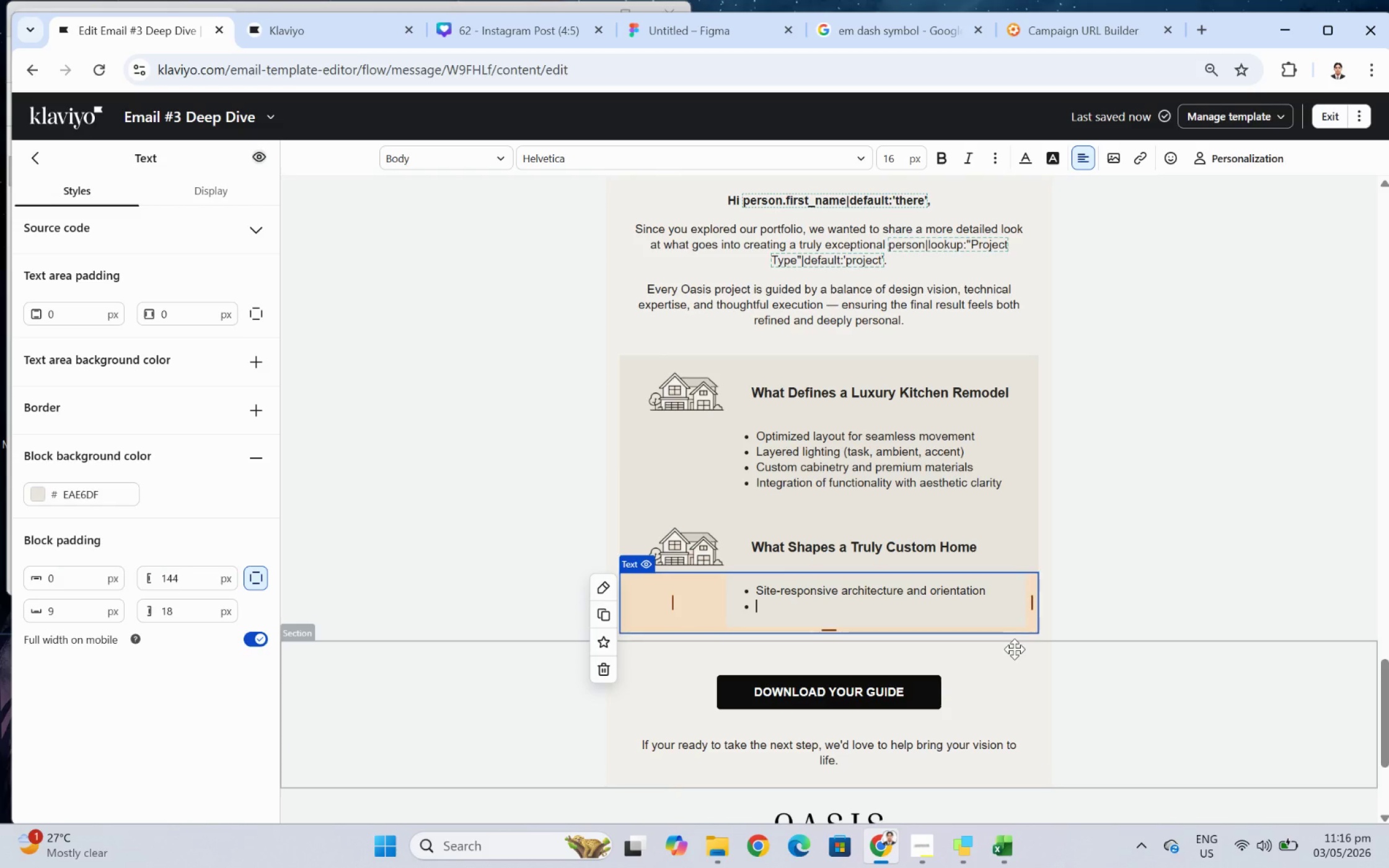 
type(Cohesive material palette across interiors and exteriors)
 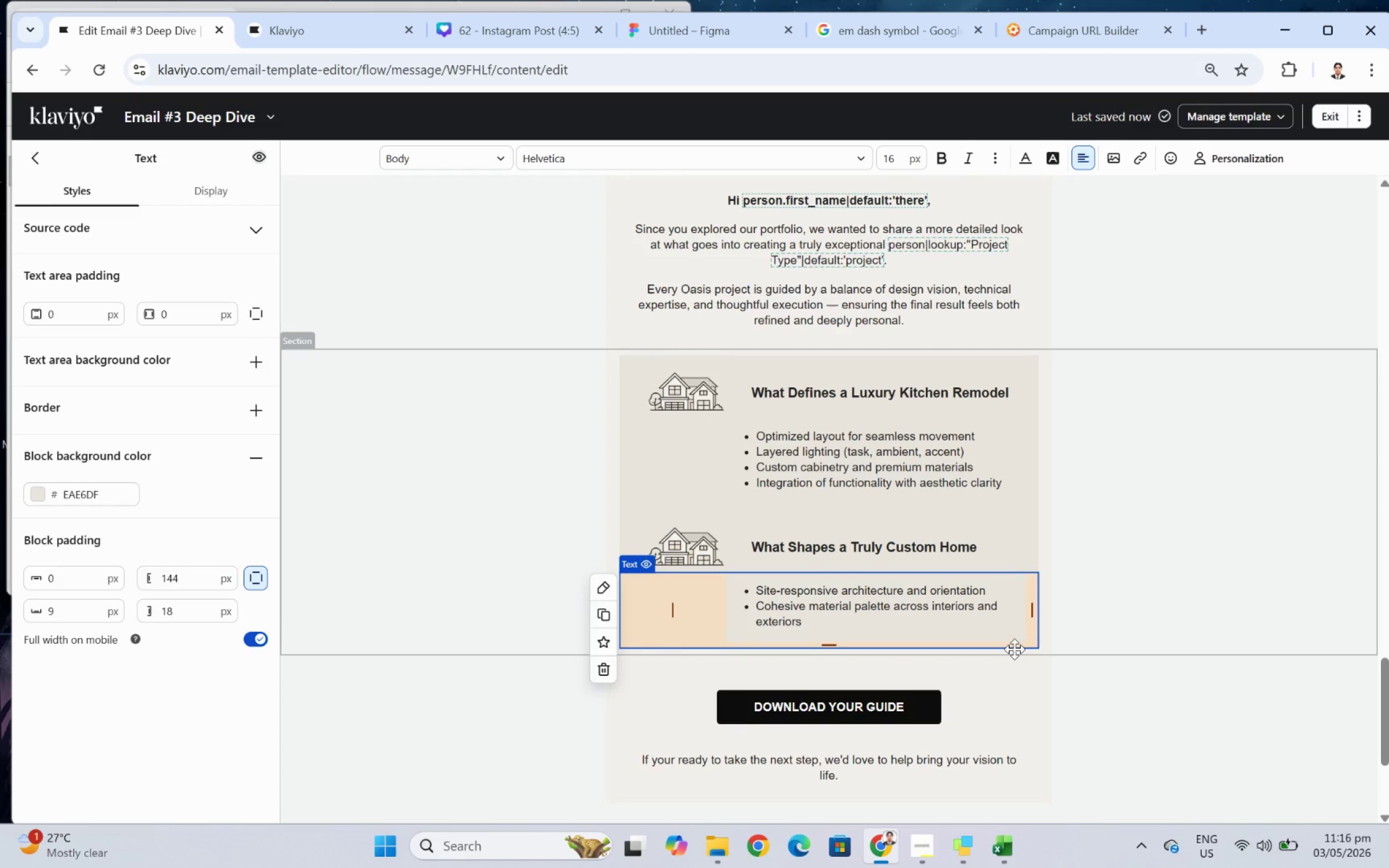 
key(Enter)
 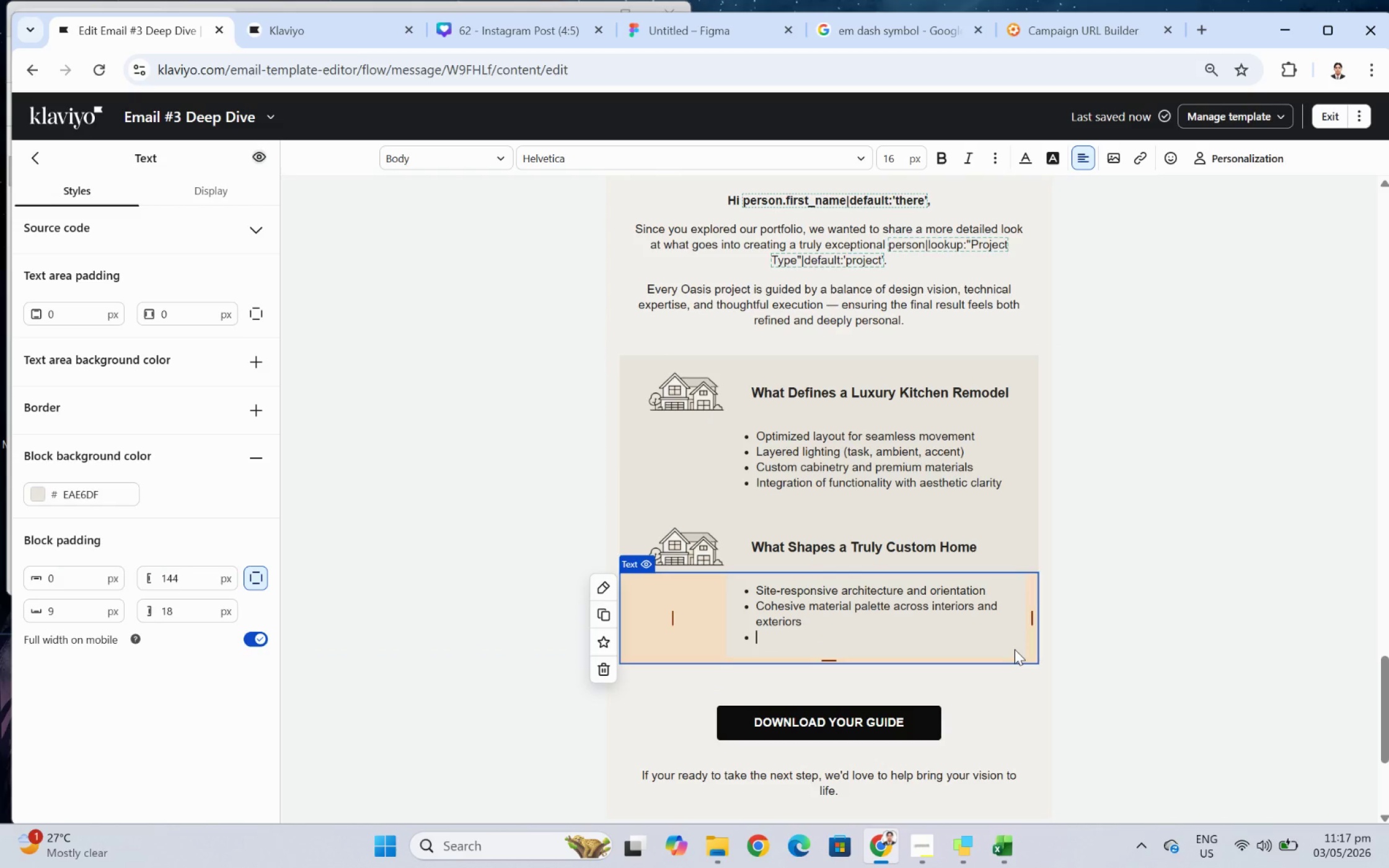 
type(Spatial planning that supports everyay living)
 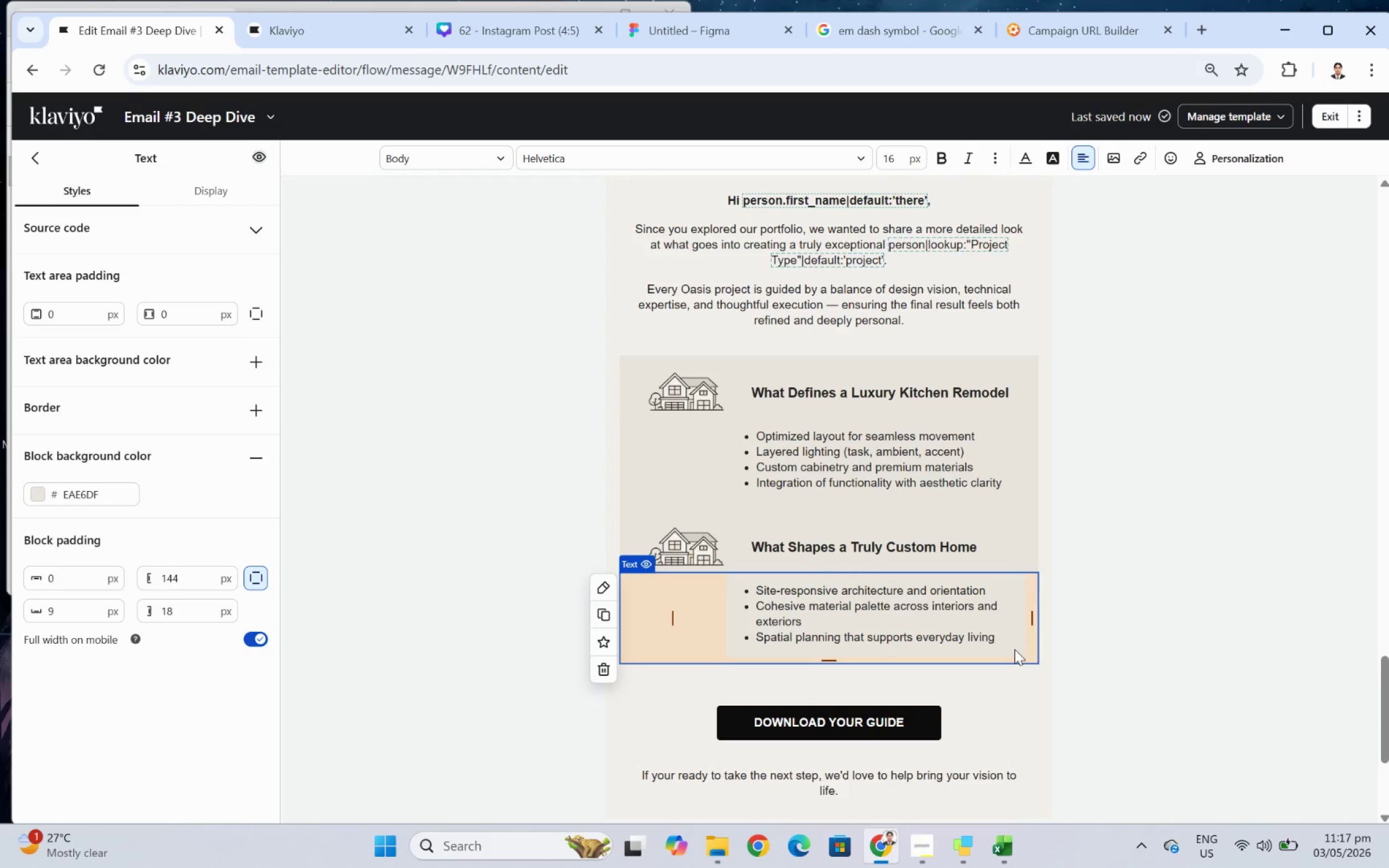 
hold_key(key=D, duration=0.31)
 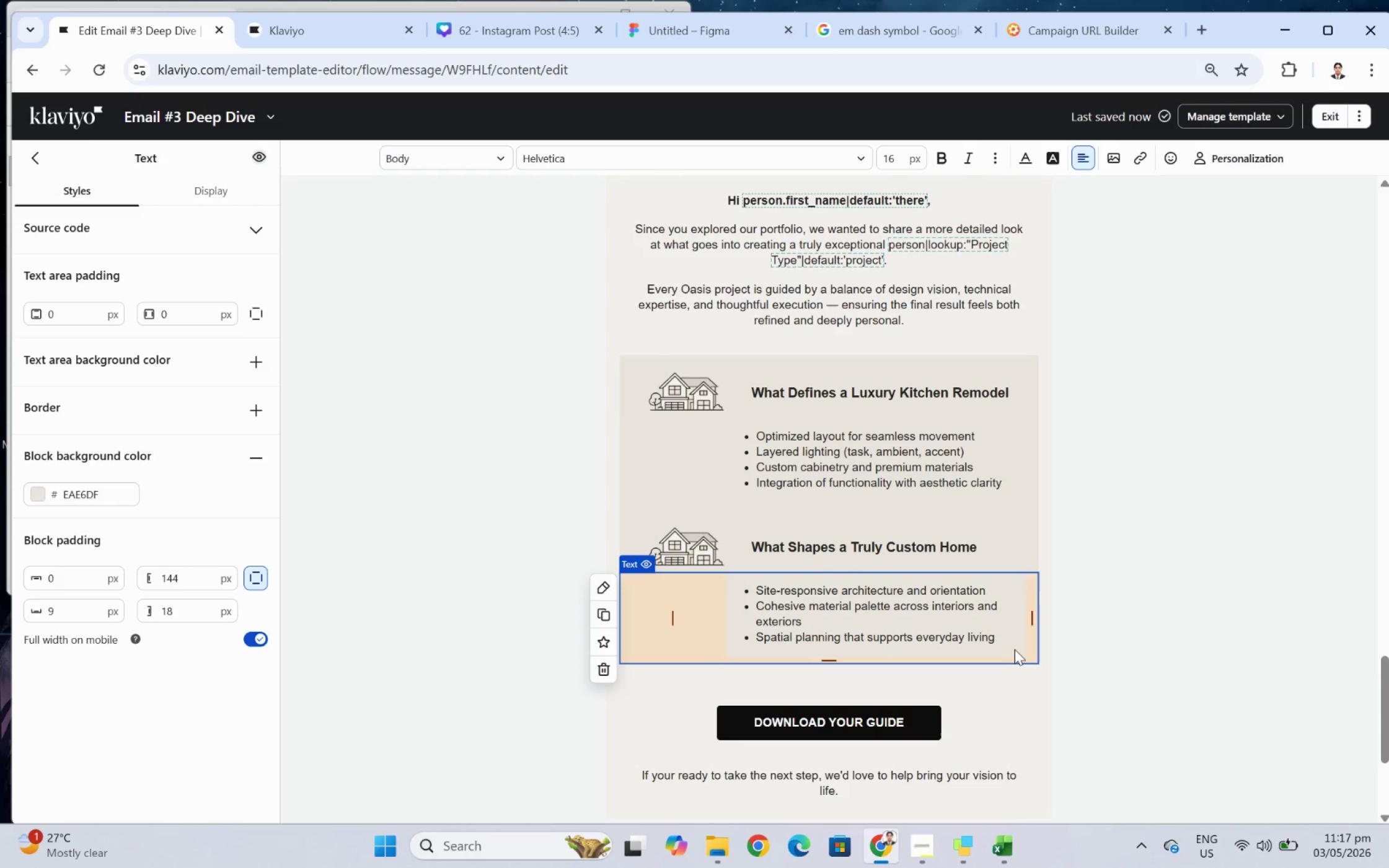 
key(Enter)
 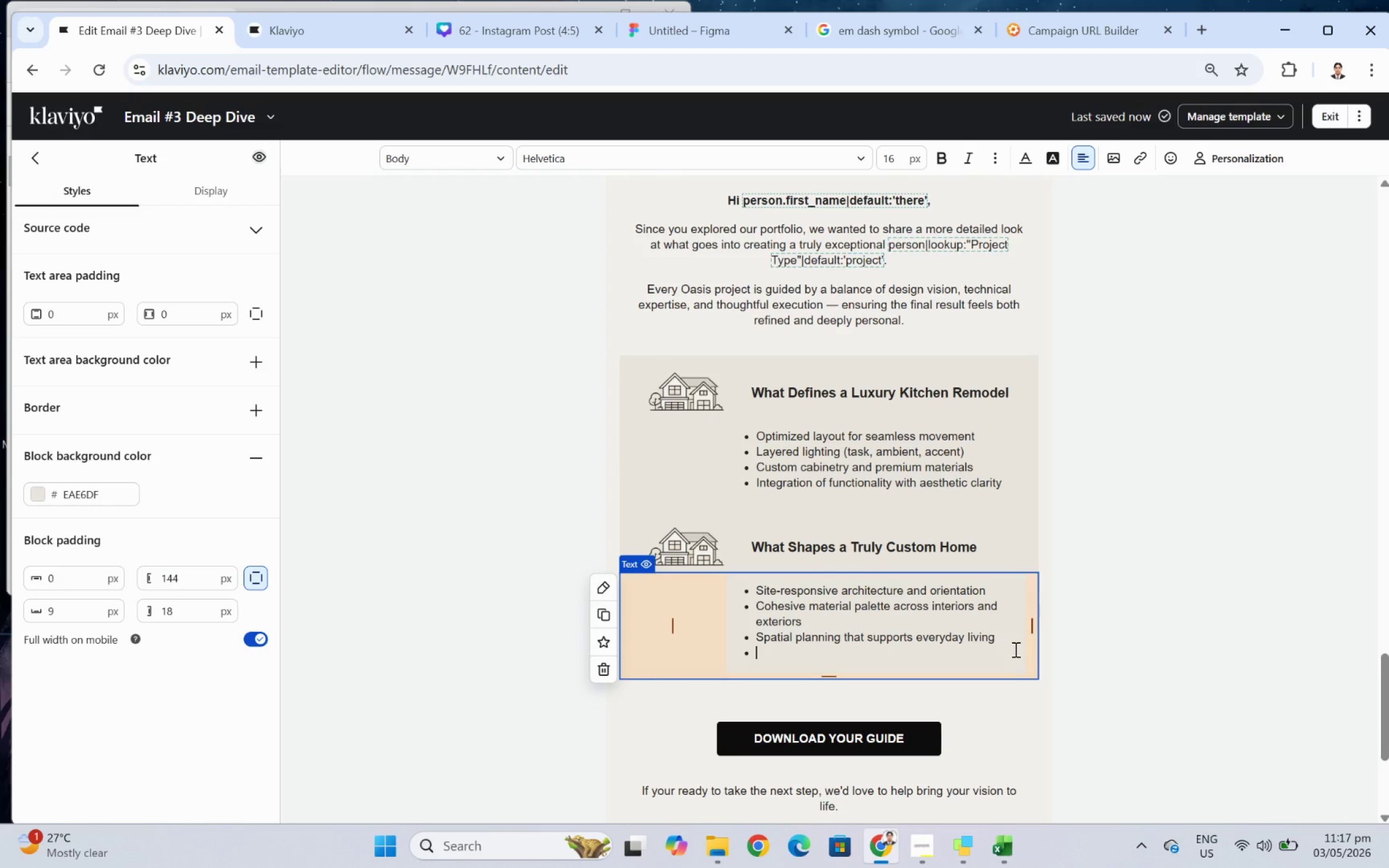 
type(Long )
key(Backspace)
type(-term )
 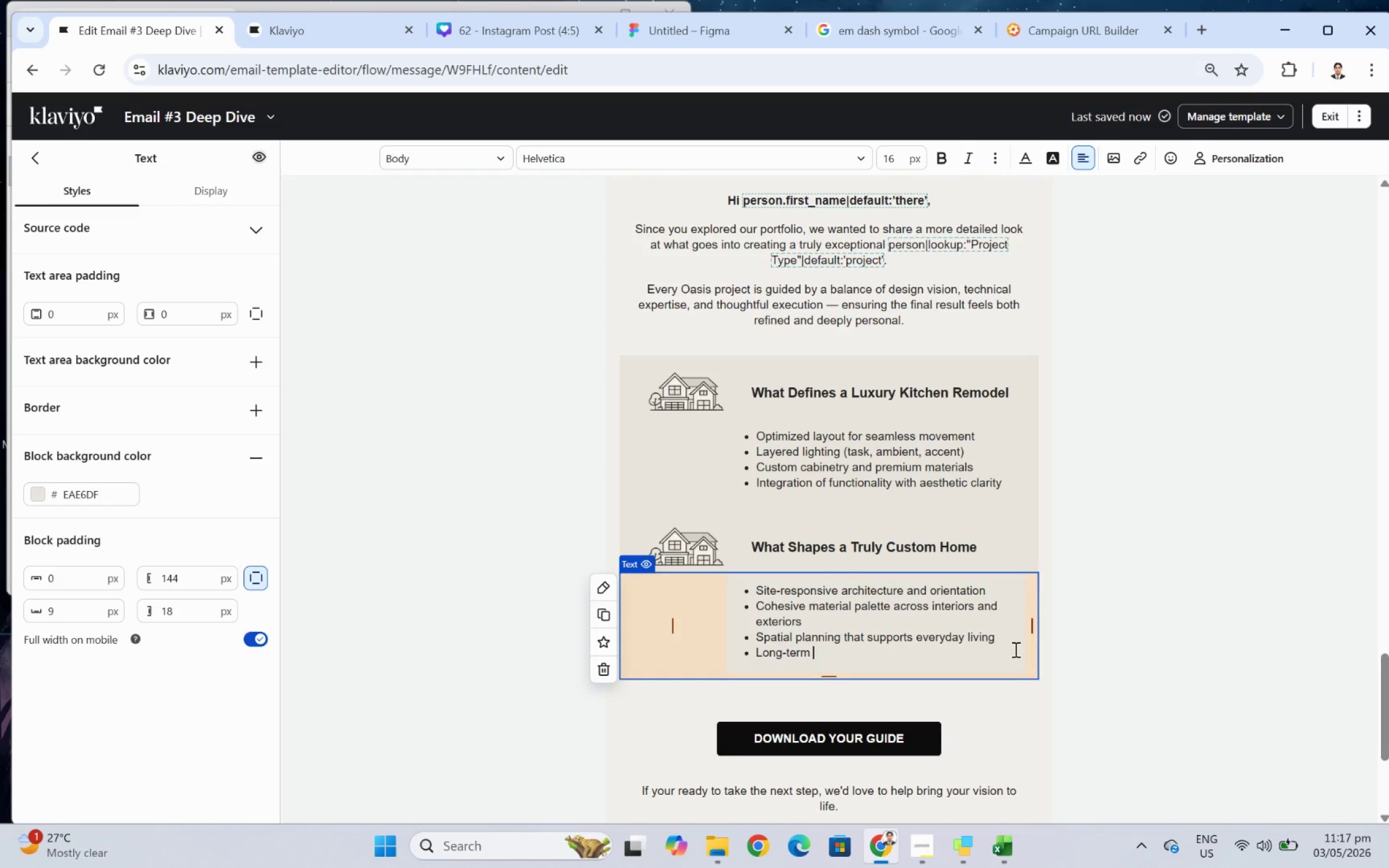 
type(durability and design longevity)
 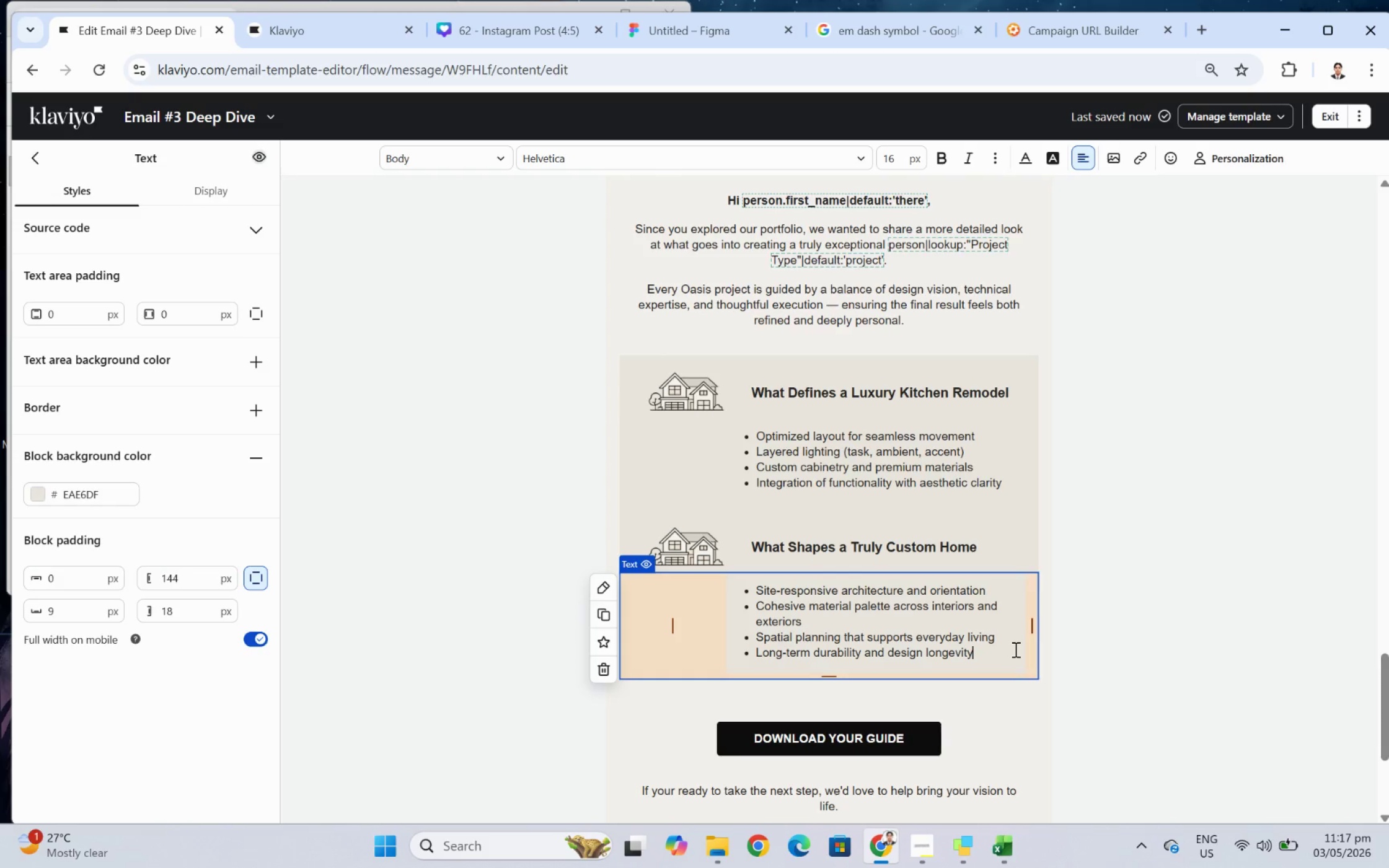 
left_click([1171, 537])
 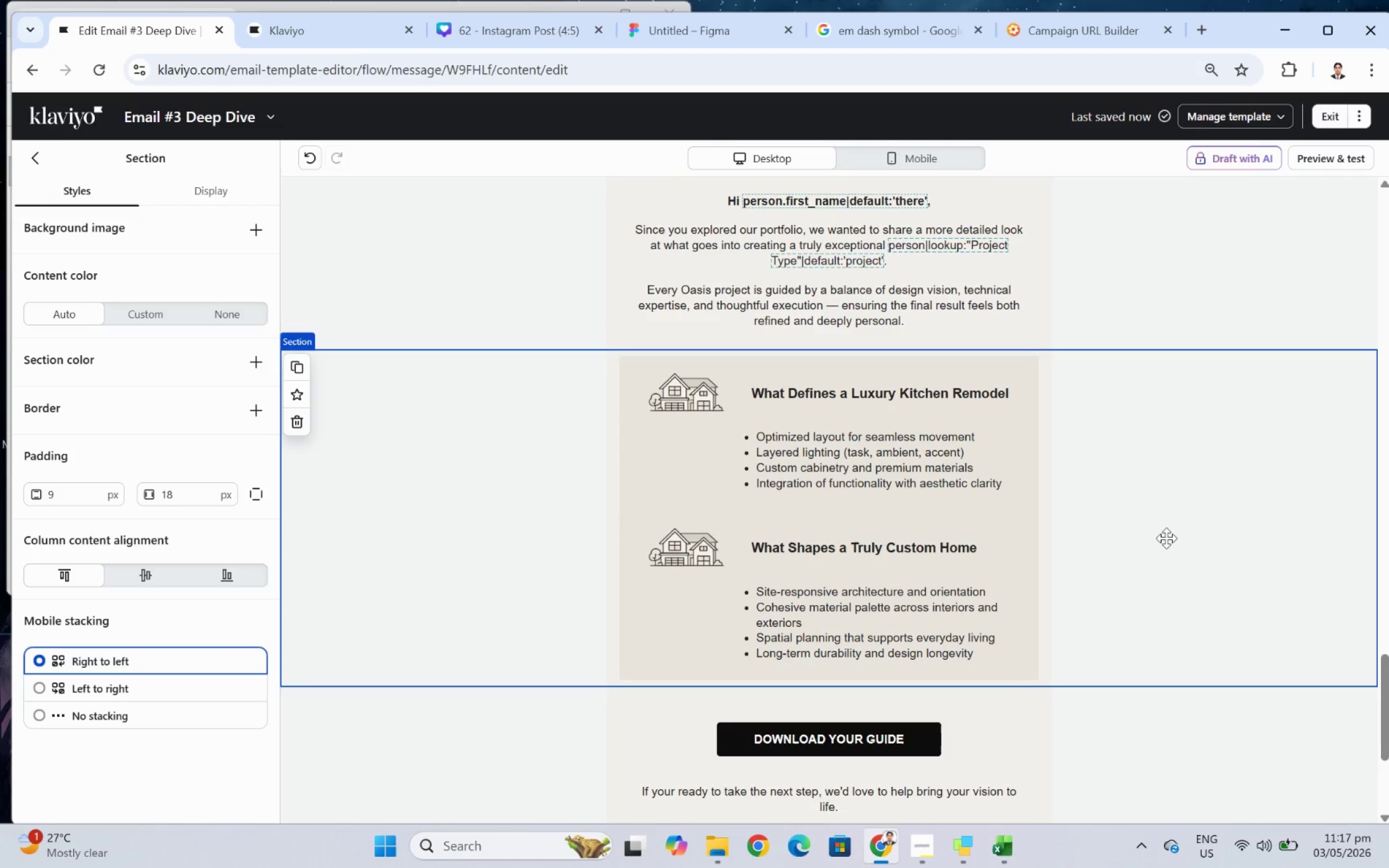 
scroll: coordinate [1155, 542], scroll_direction: up, amount: 2.0
 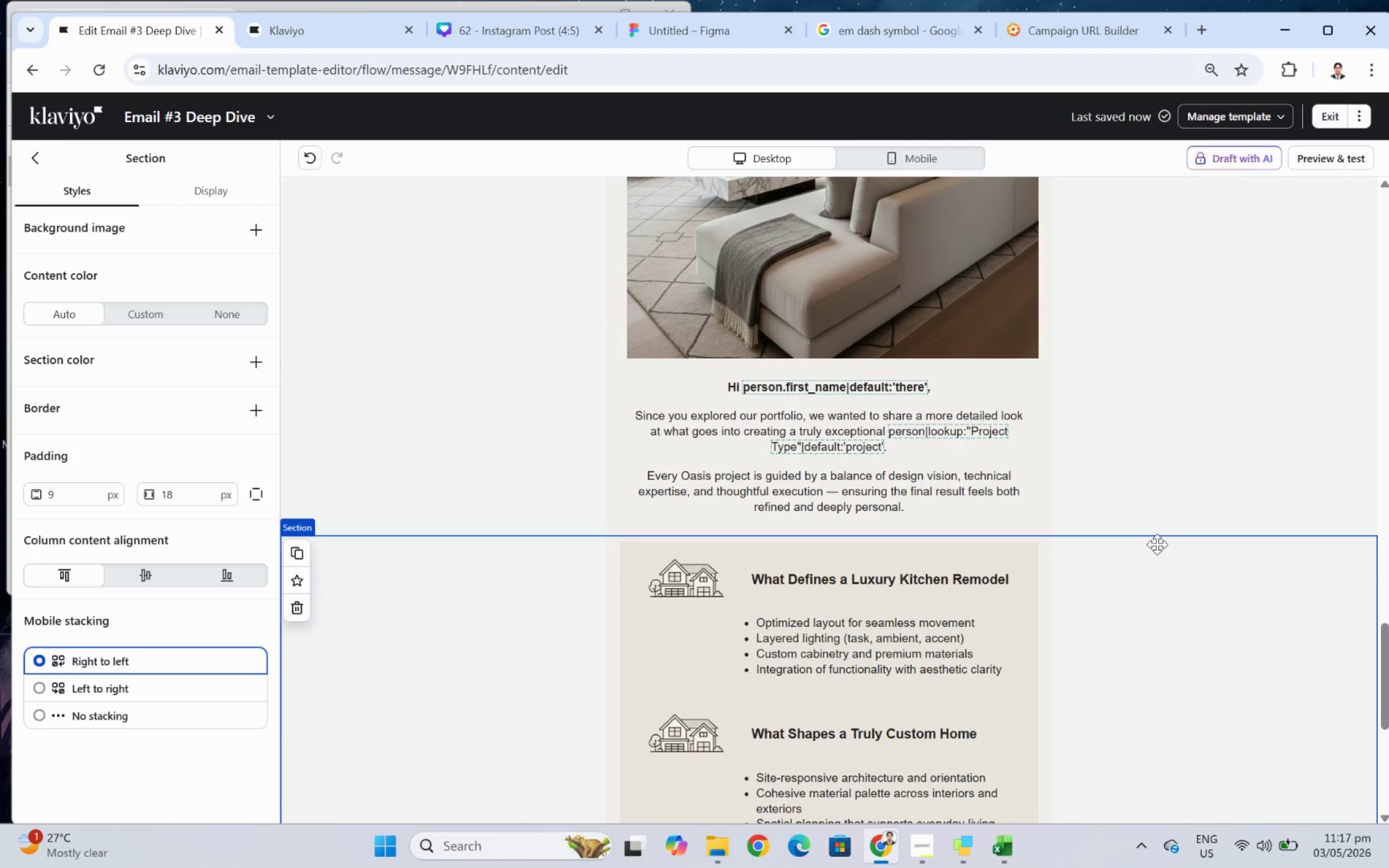 
wait(8.04)
 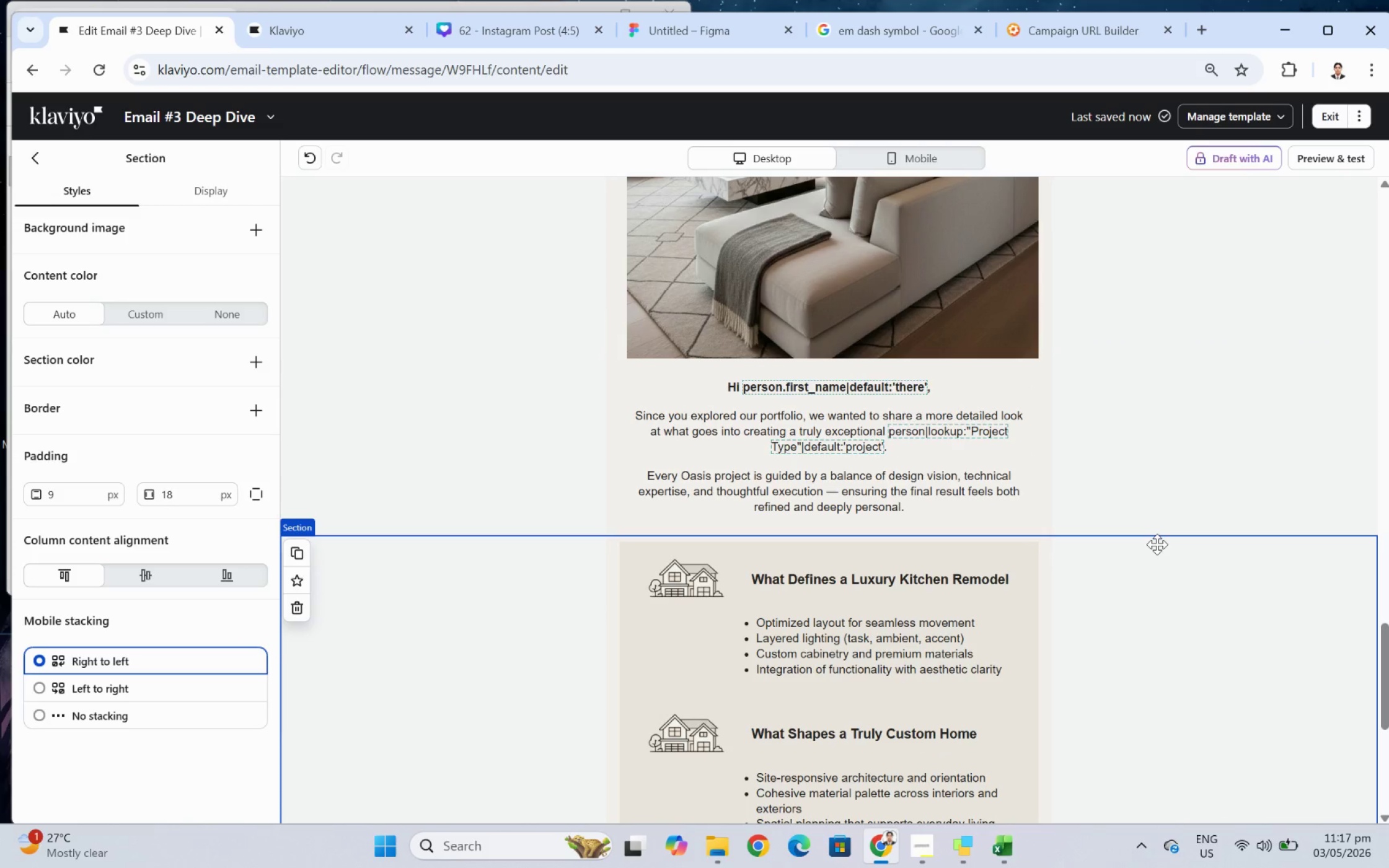 
scroll: coordinate [1241, 537], scroll_direction: down, amount: 1.0
 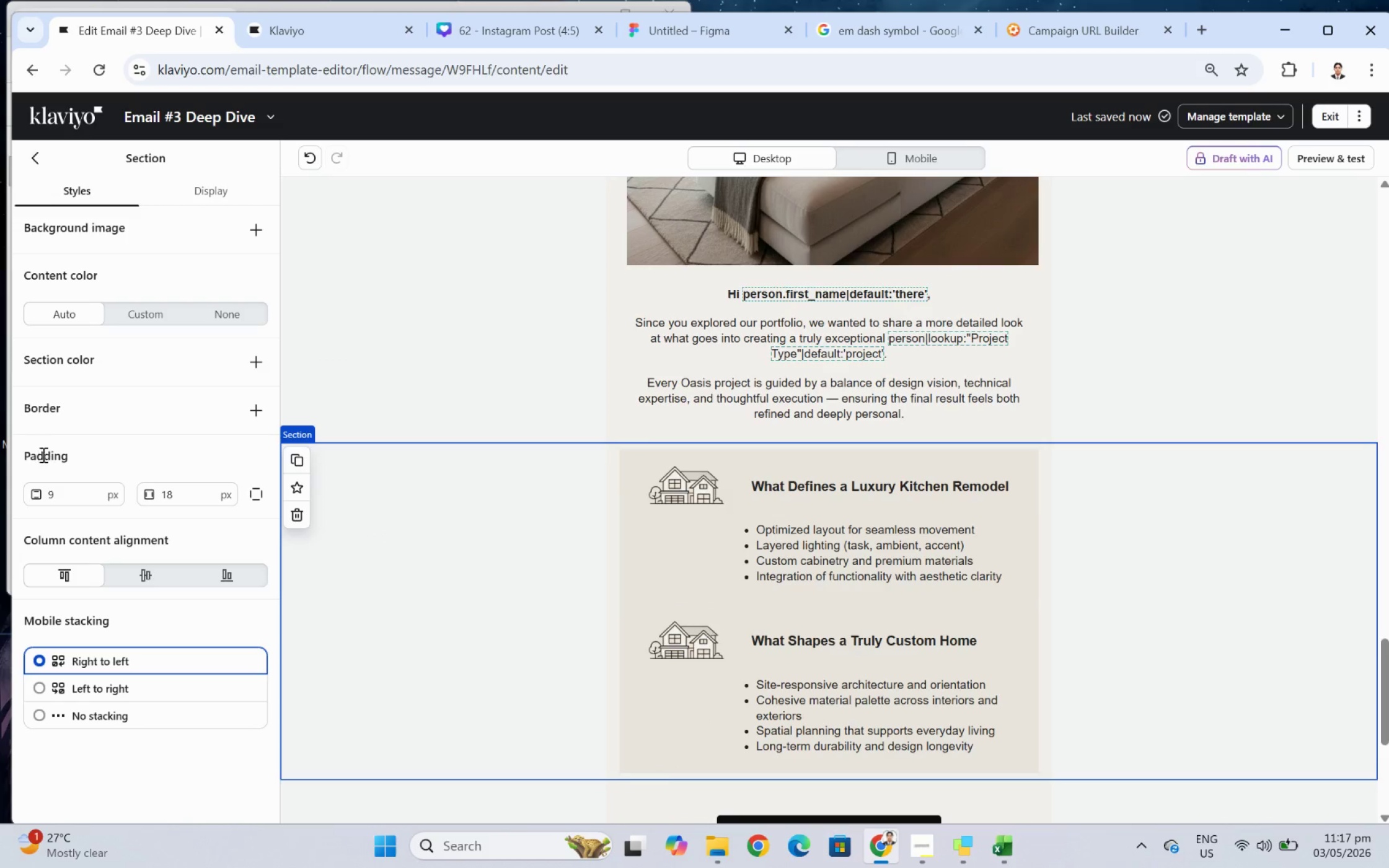 
left_click([695, 539])
 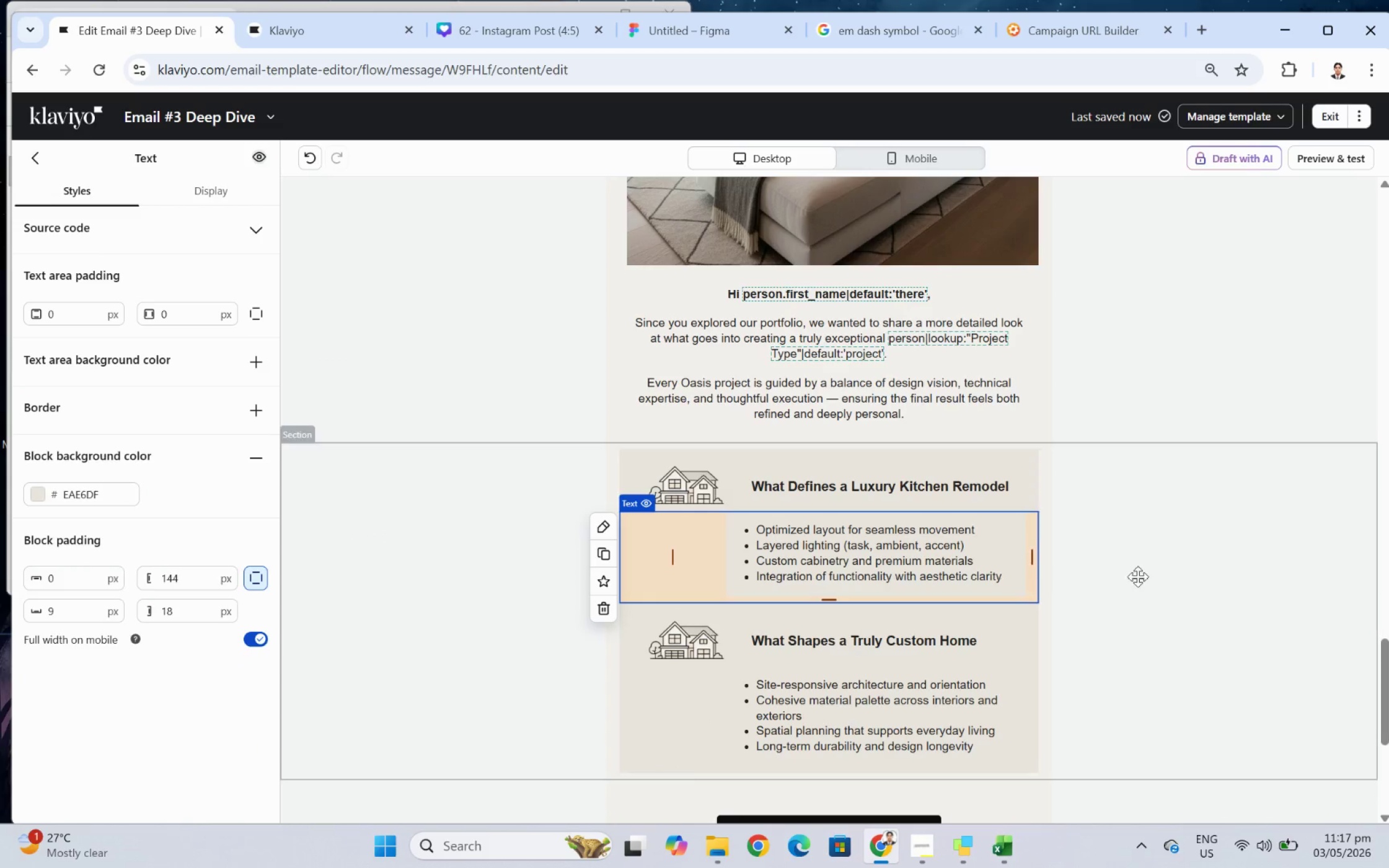 
left_click([1261, 571])
 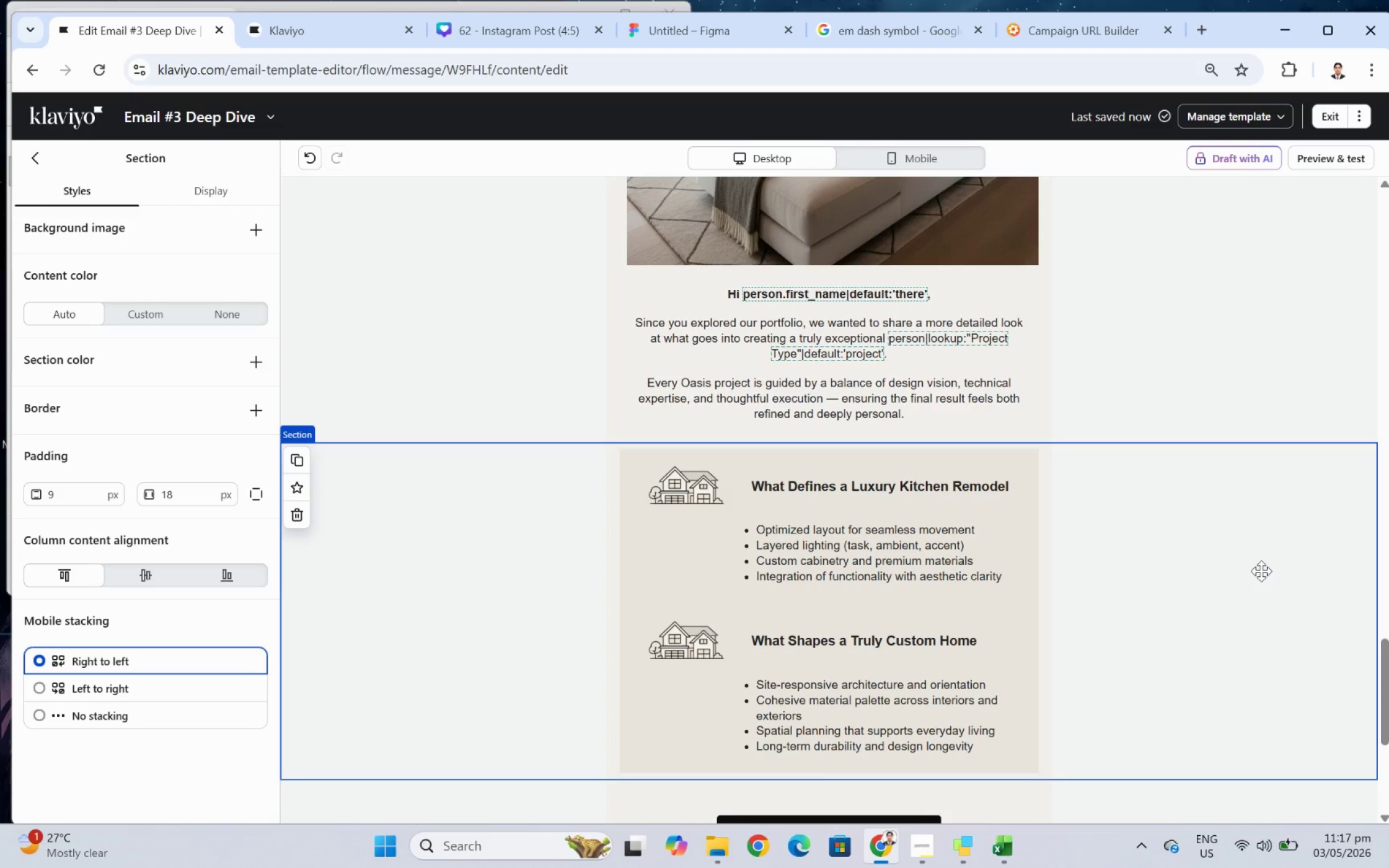 
scroll: coordinate [1261, 571], scroll_direction: down, amount: 2.0
 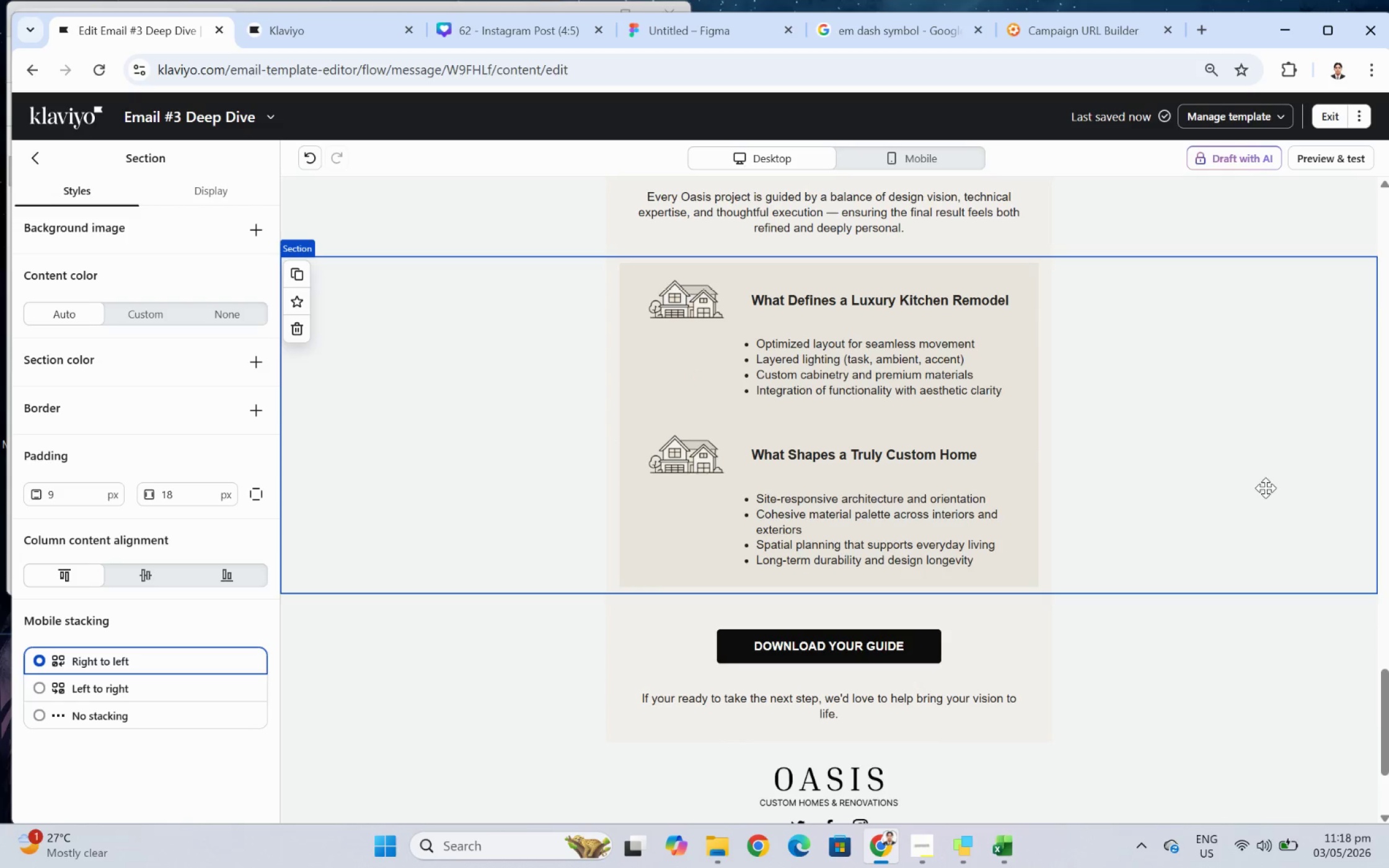 
wait(8.33)
 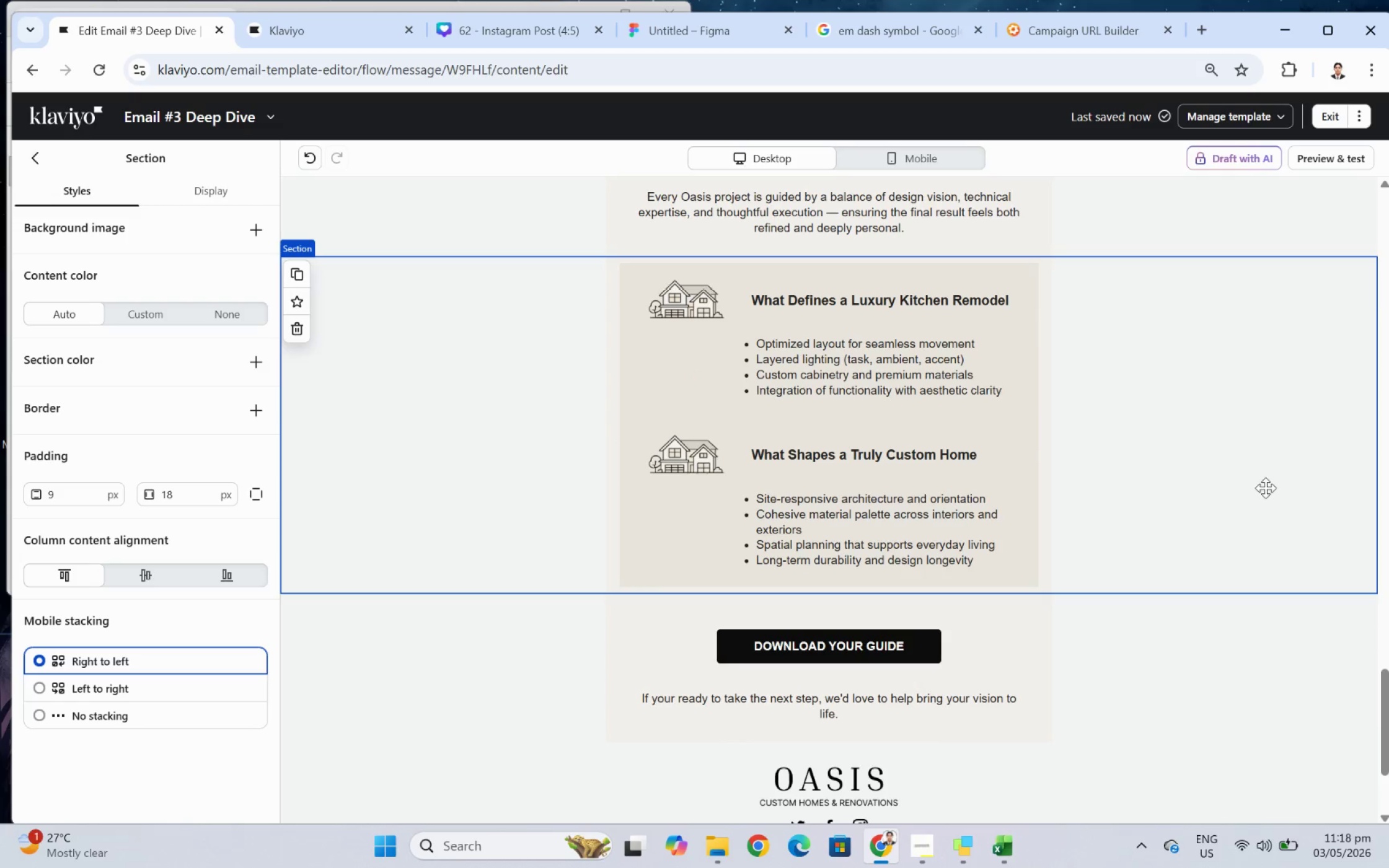 
left_click([913, 162])
 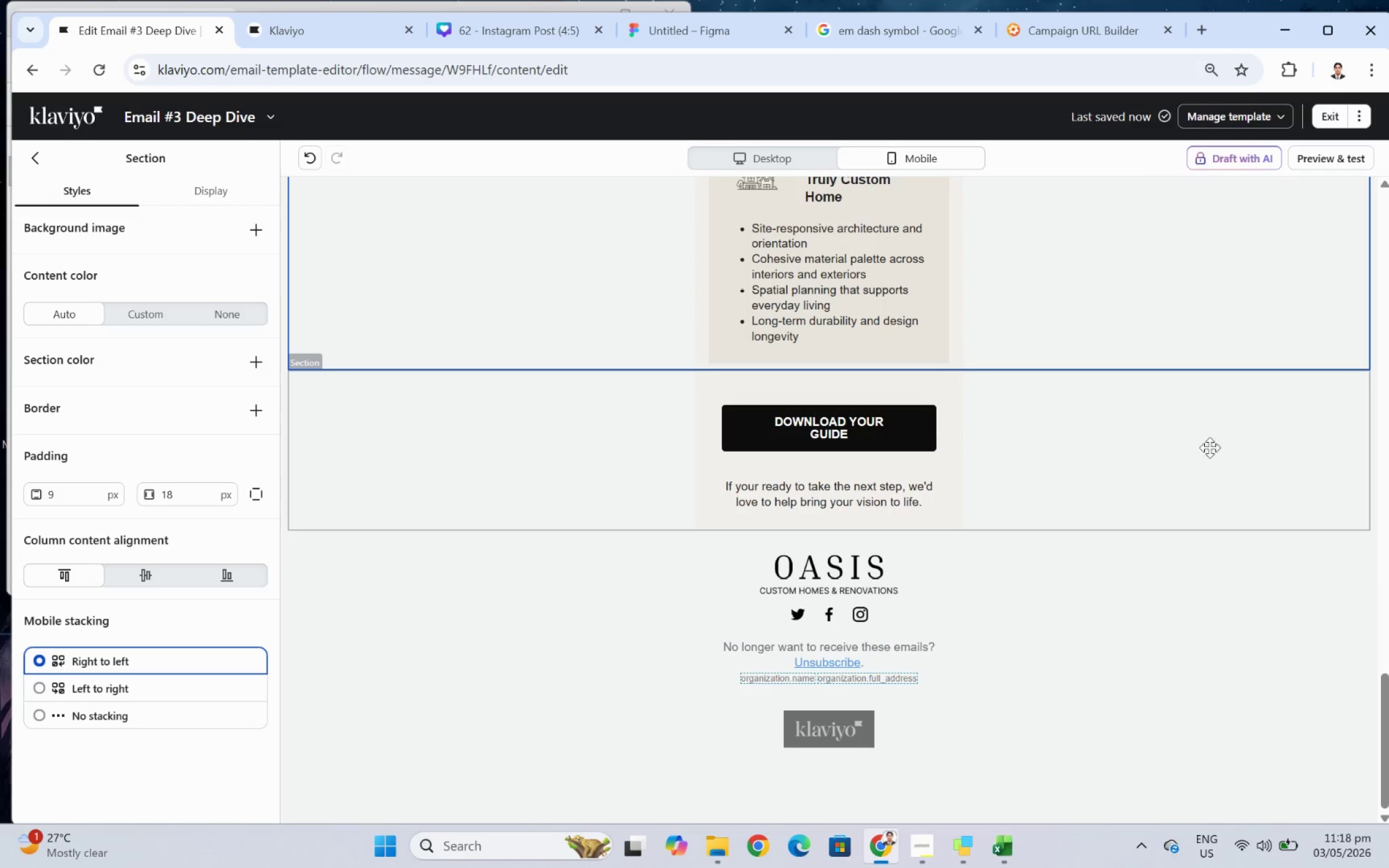 
scroll: coordinate [1225, 474], scroll_direction: up, amount: 4.0
 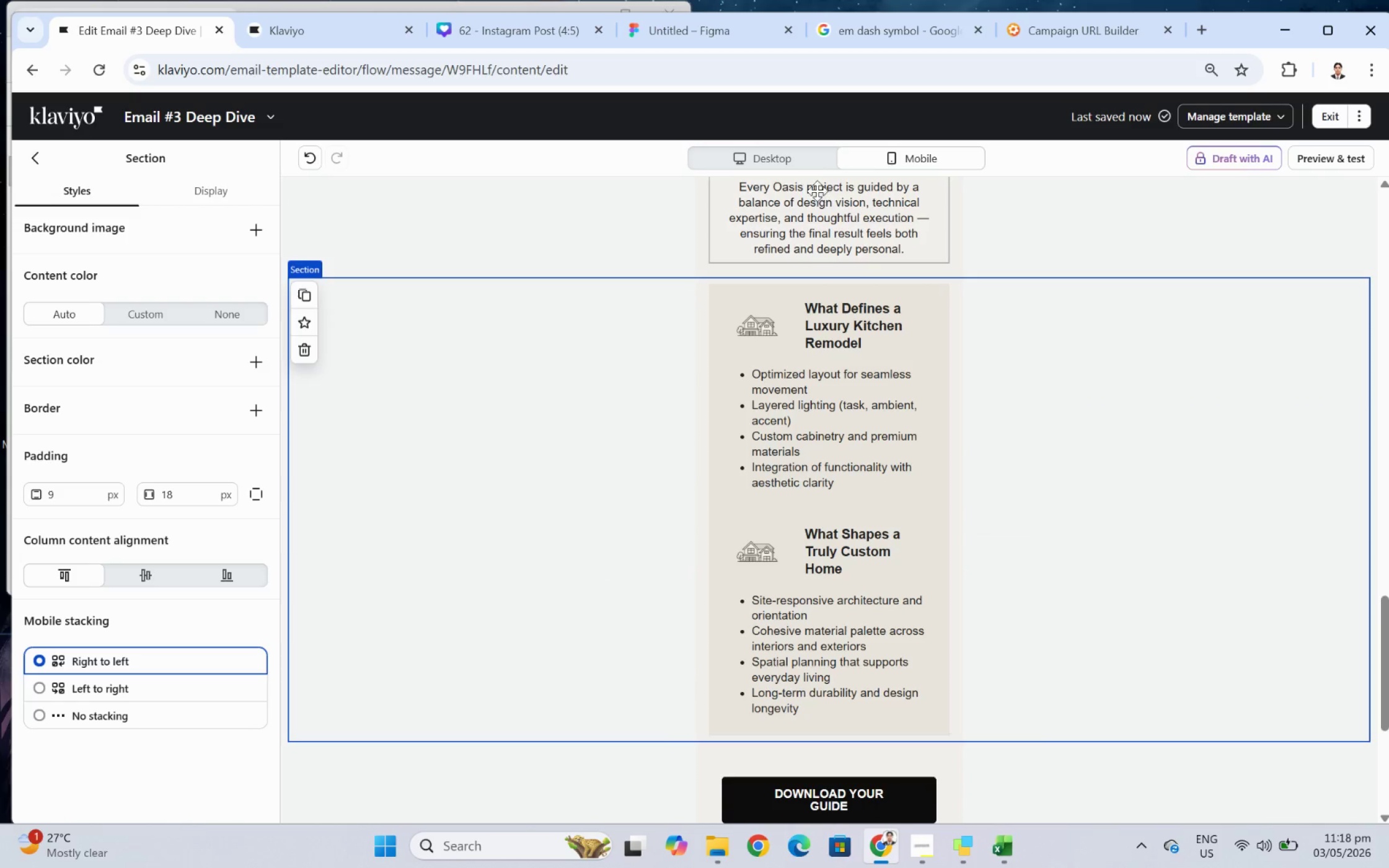 
left_click([795, 159])
 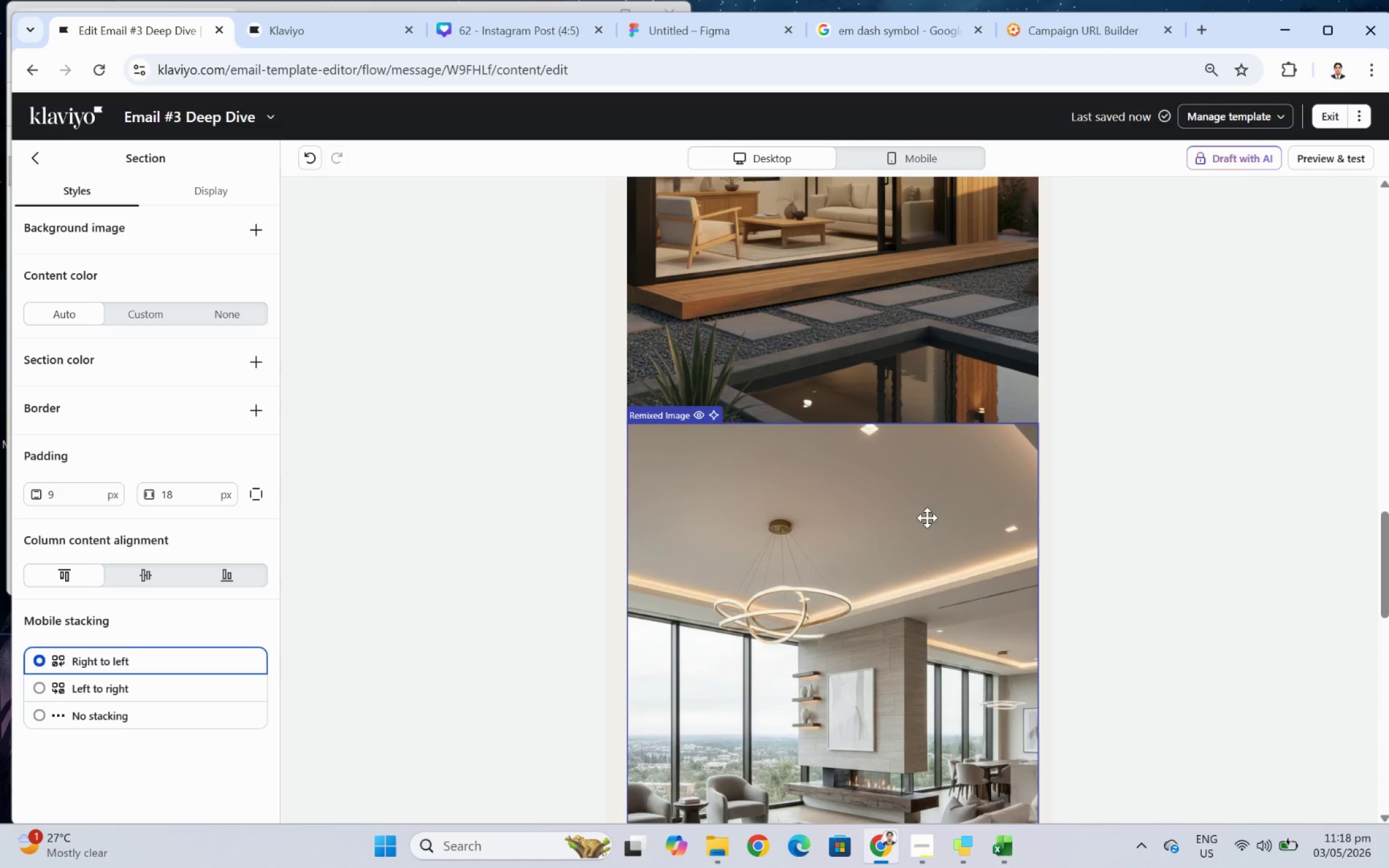 
scroll: coordinate [966, 558], scroll_direction: down, amount: 11.0
 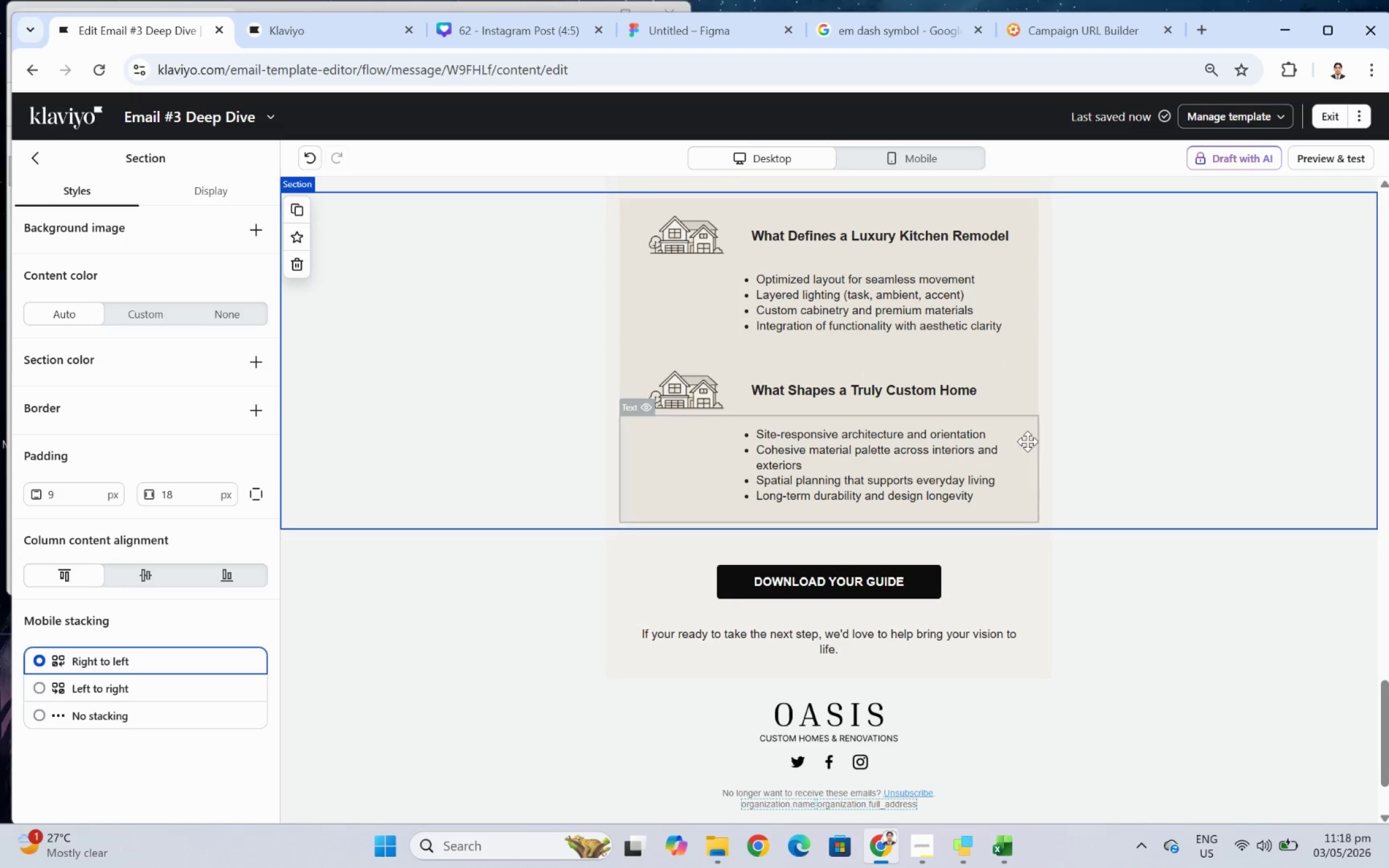 
scroll: coordinate [1078, 441], scroll_direction: up, amount: 2.0
 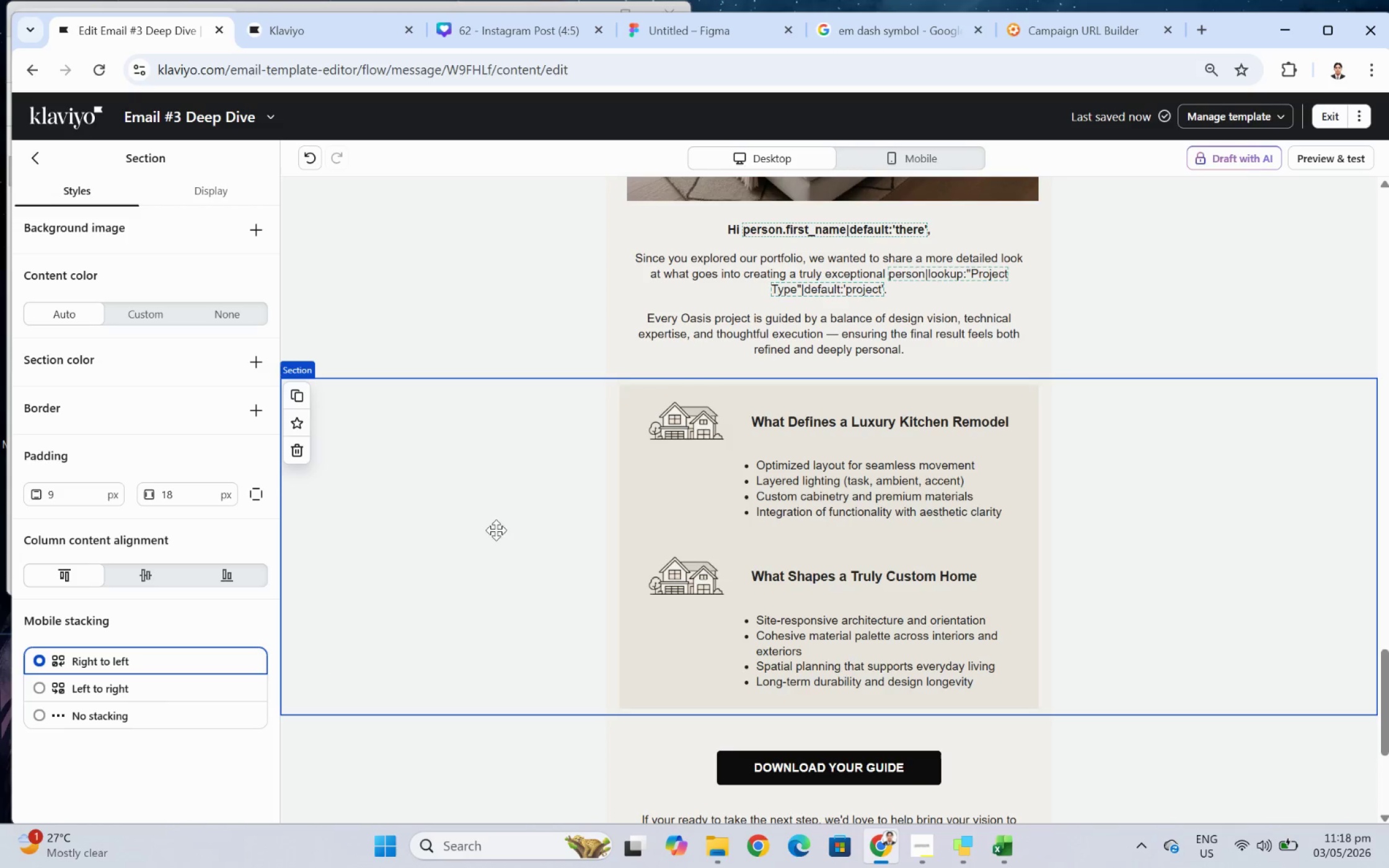 
left_click([293, 391])
 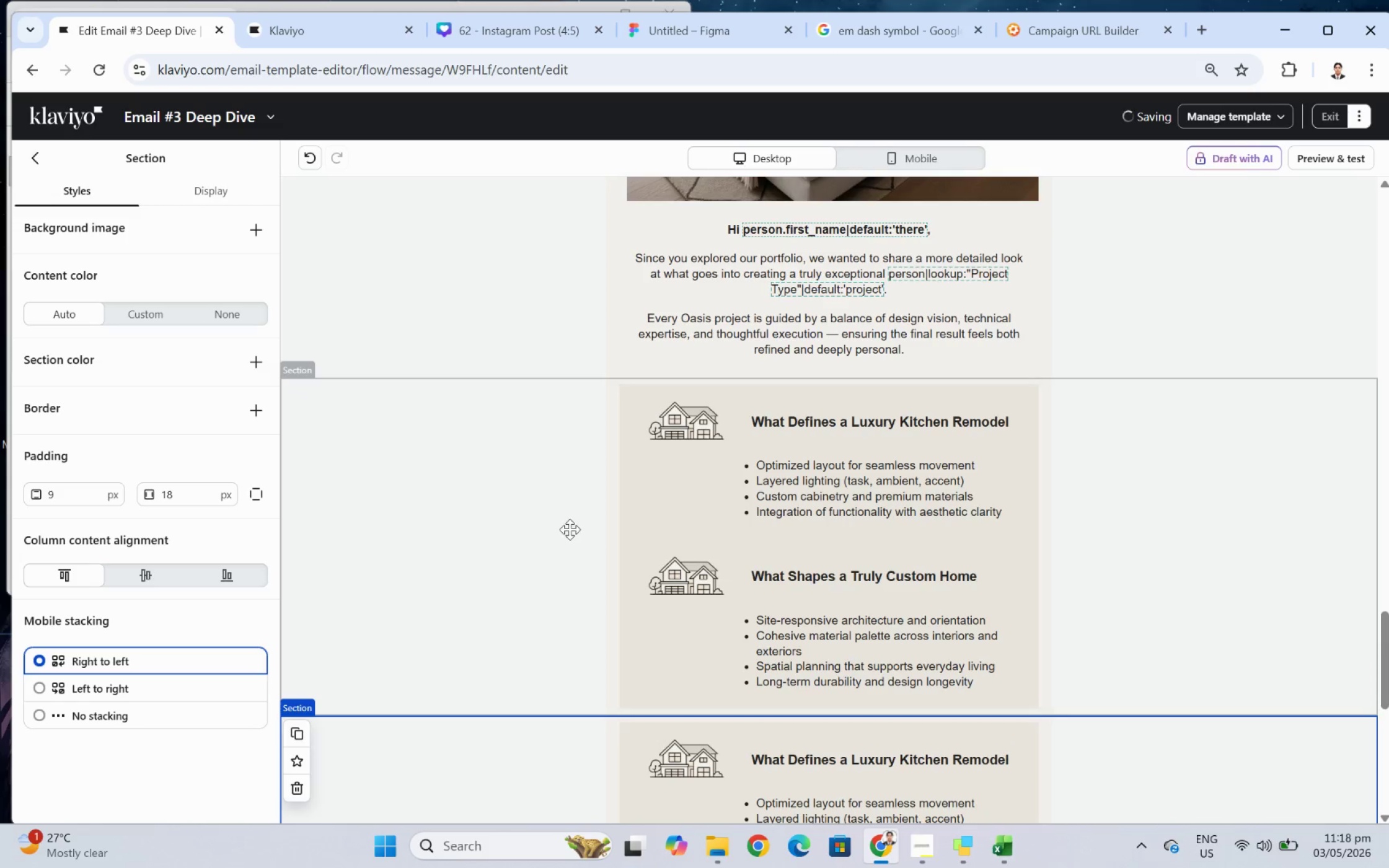 
scroll: coordinate [572, 530], scroll_direction: down, amount: 3.0
 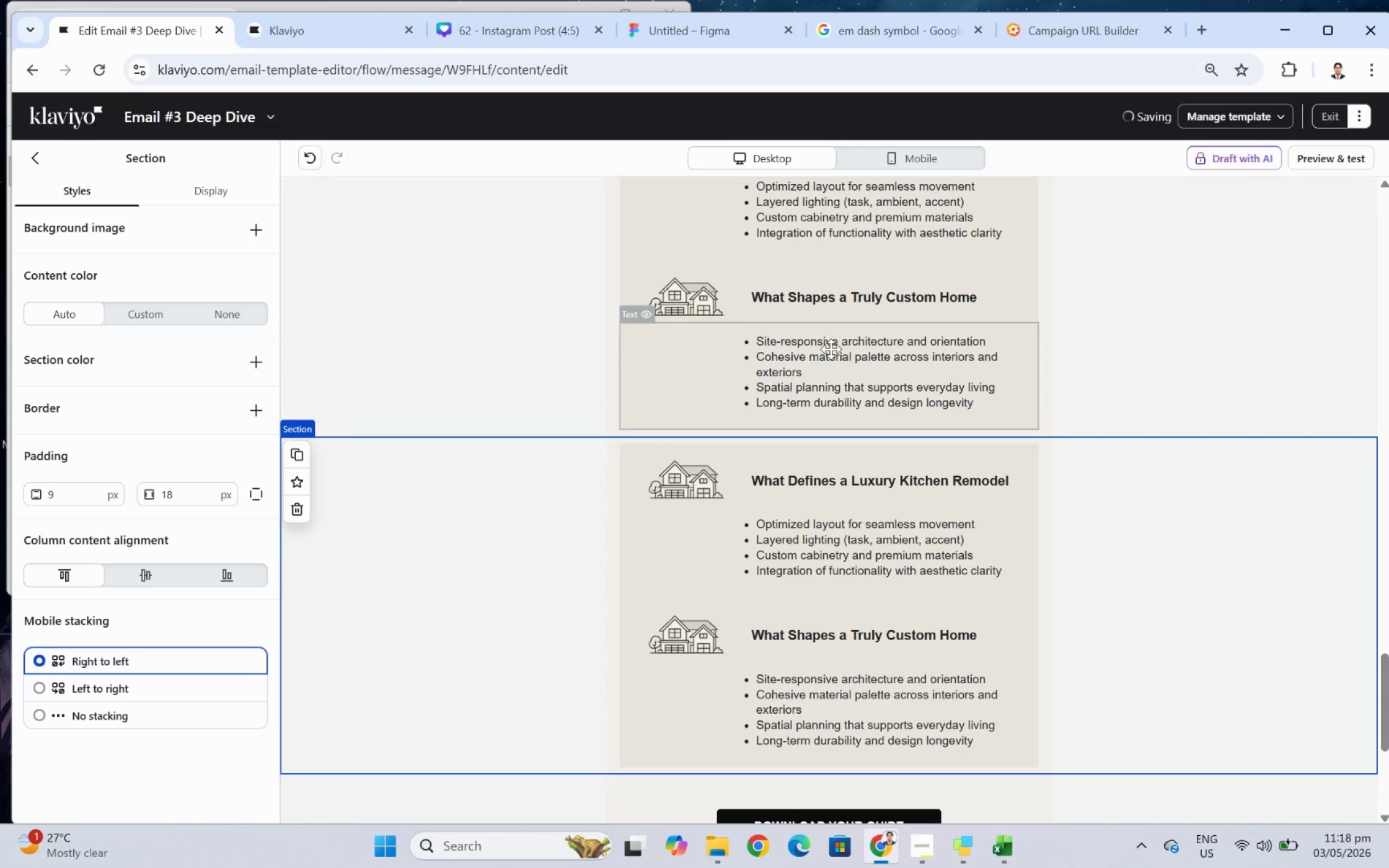 
left_click([831, 349])
 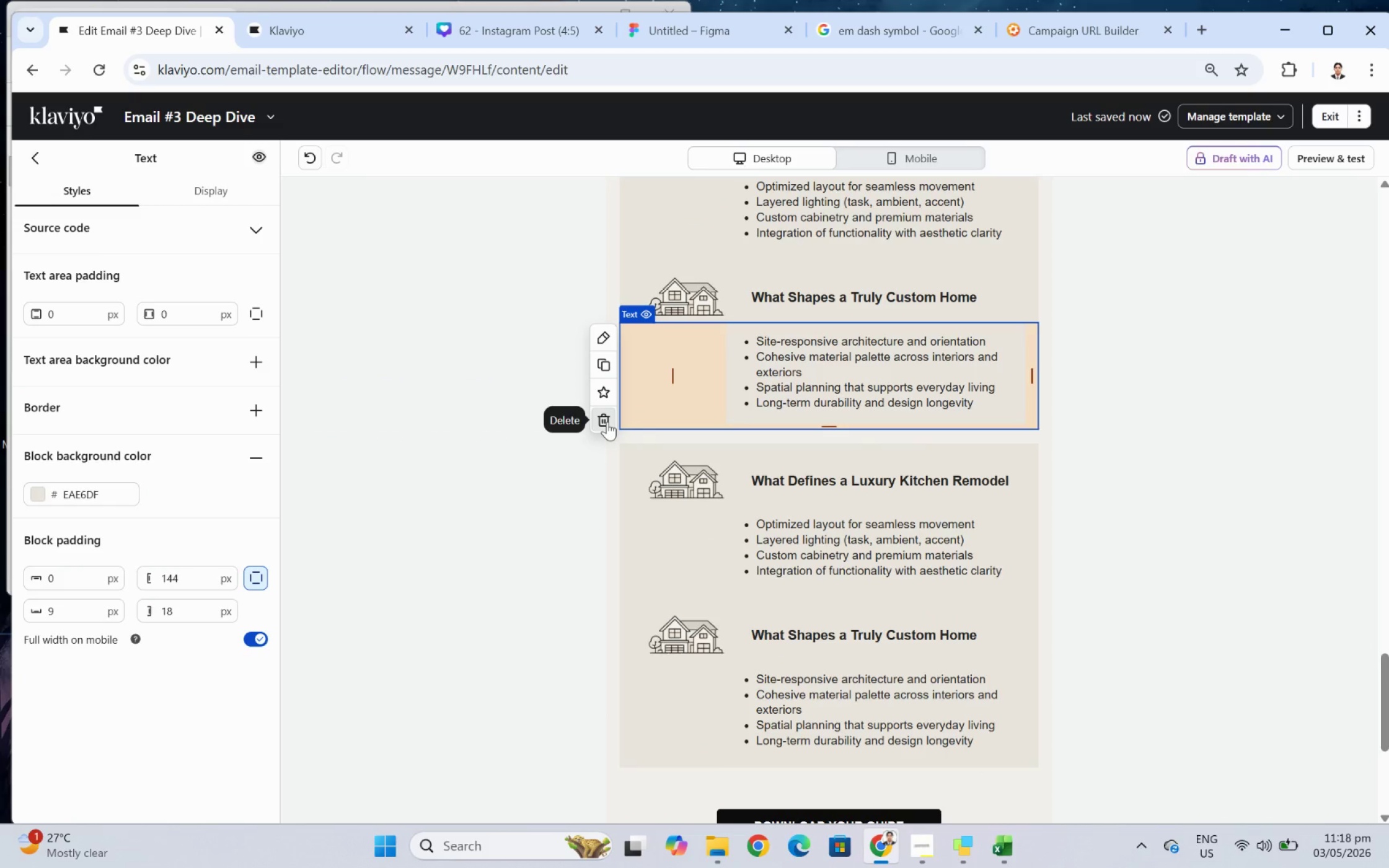 
left_click([607, 421])
 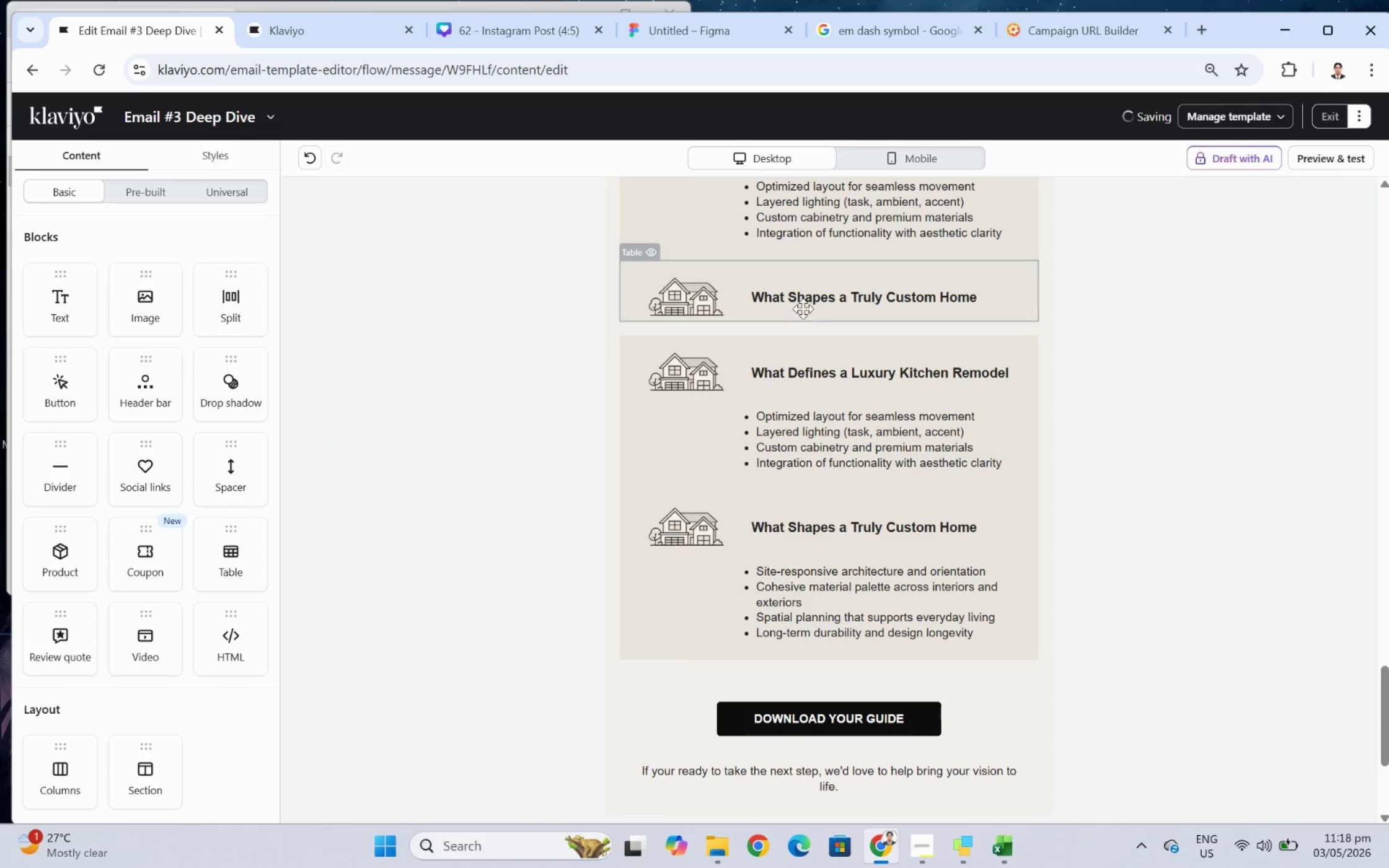 
left_click([808, 296])
 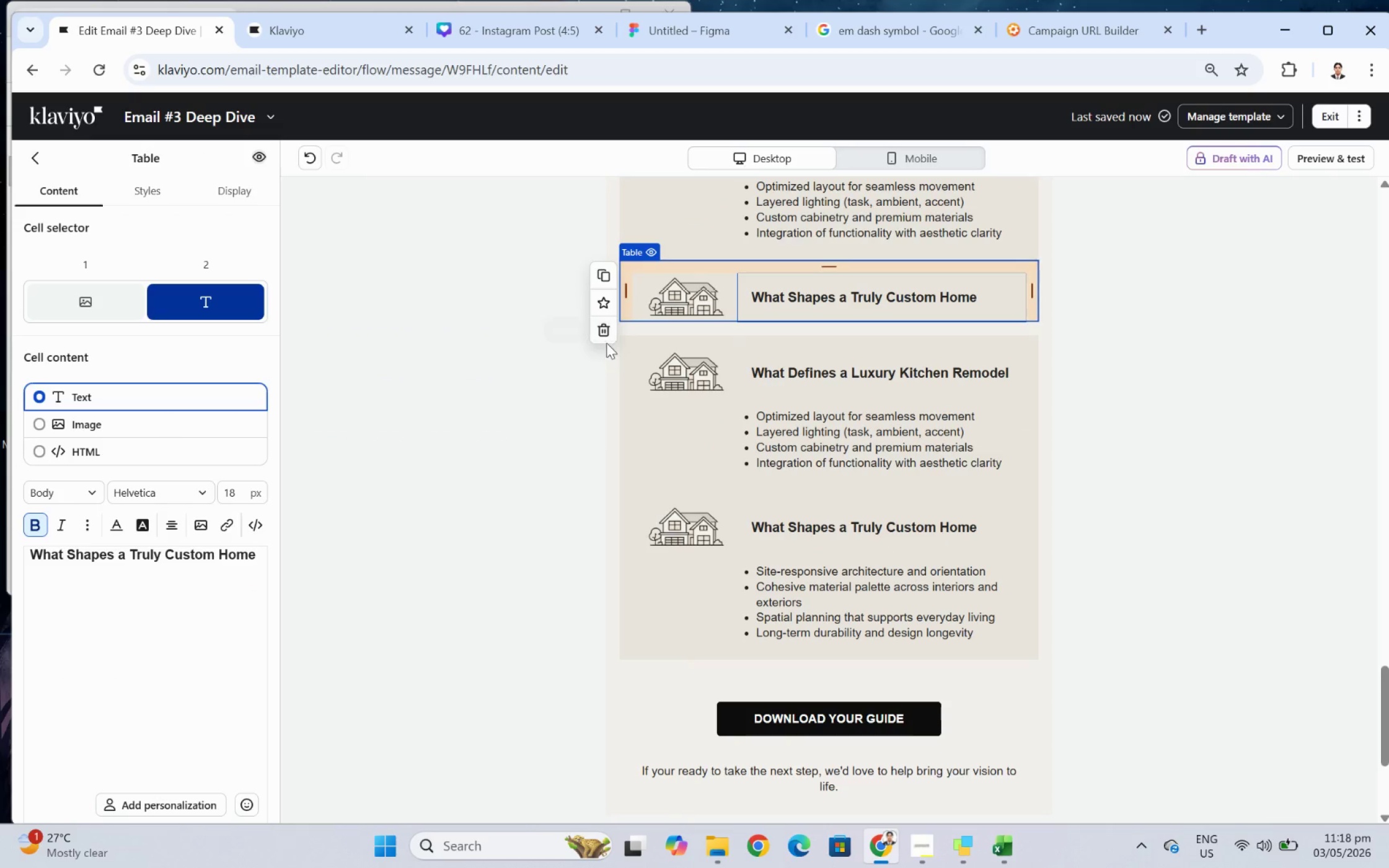 
left_click([599, 332])
 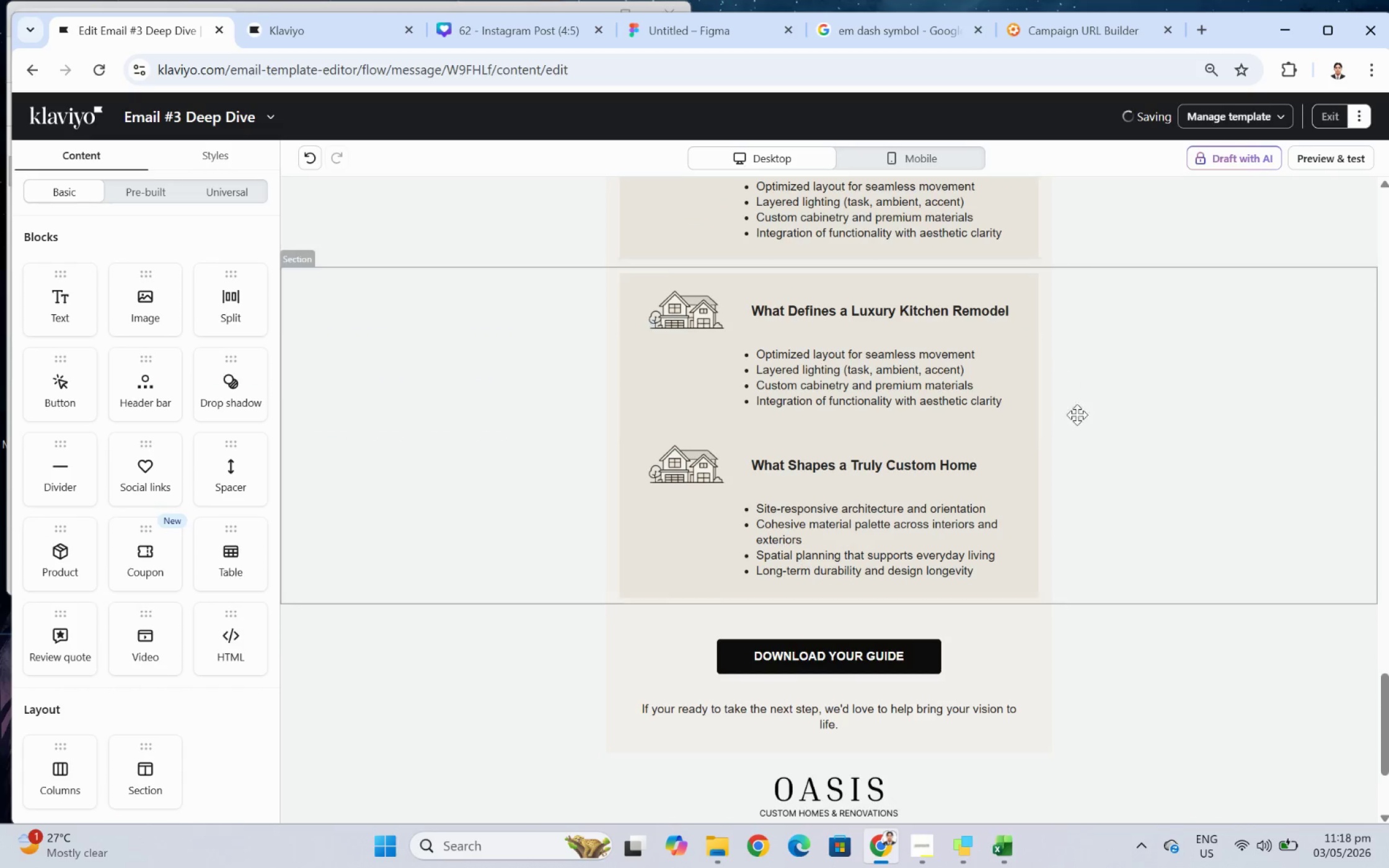 
scroll: coordinate [1079, 426], scroll_direction: up, amount: 2.0
 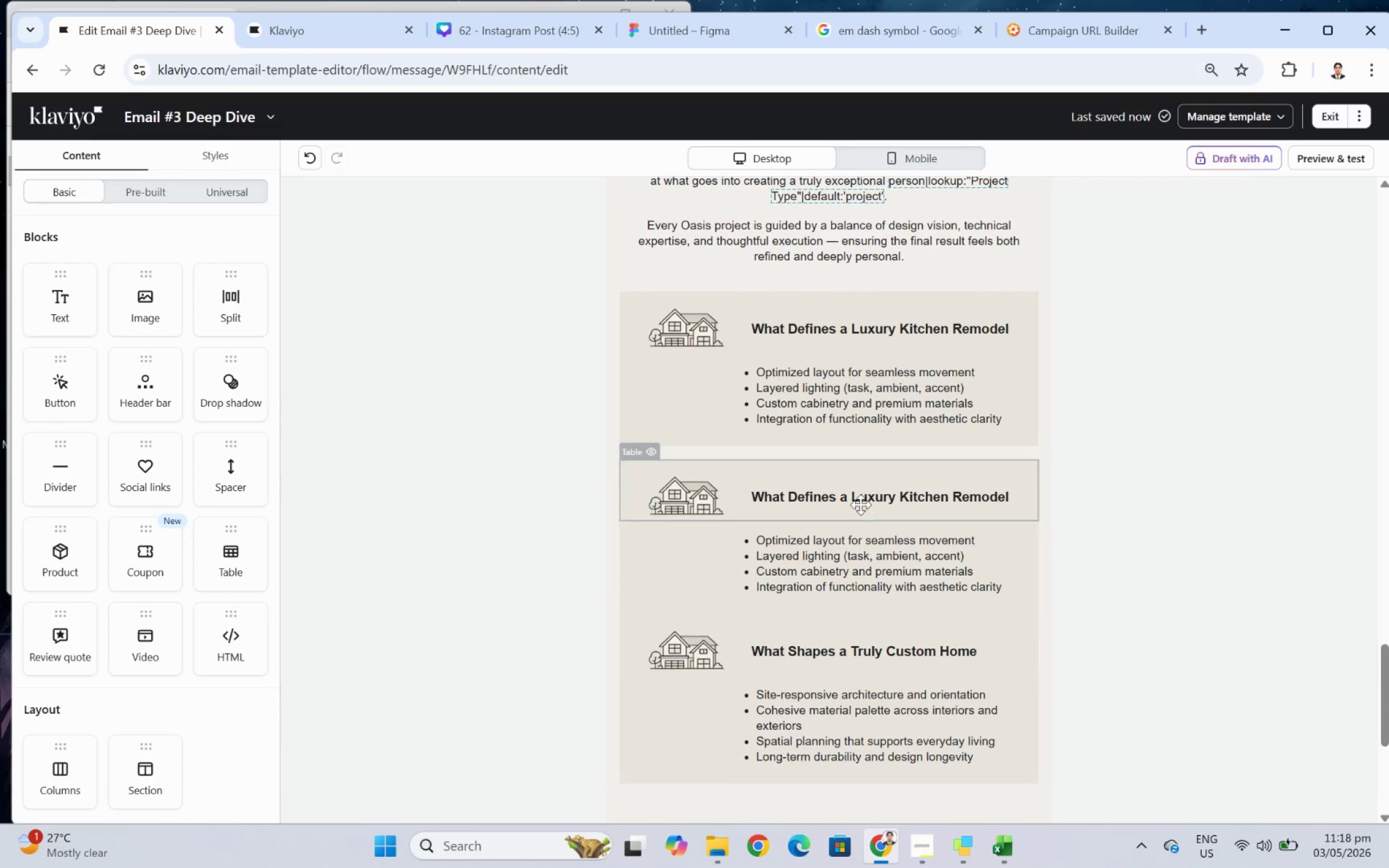 
left_click([860, 503])
 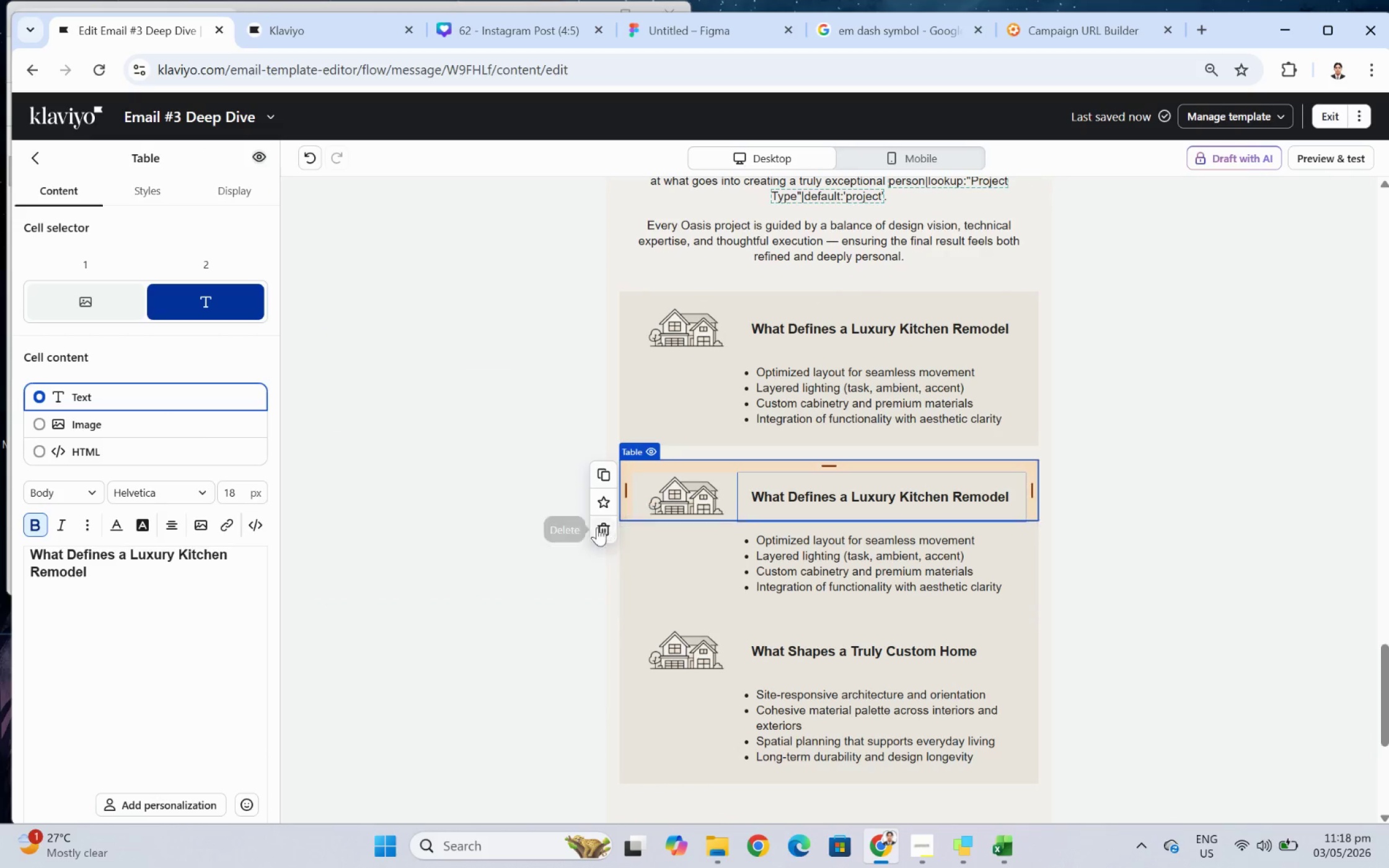 
left_click([591, 524])
 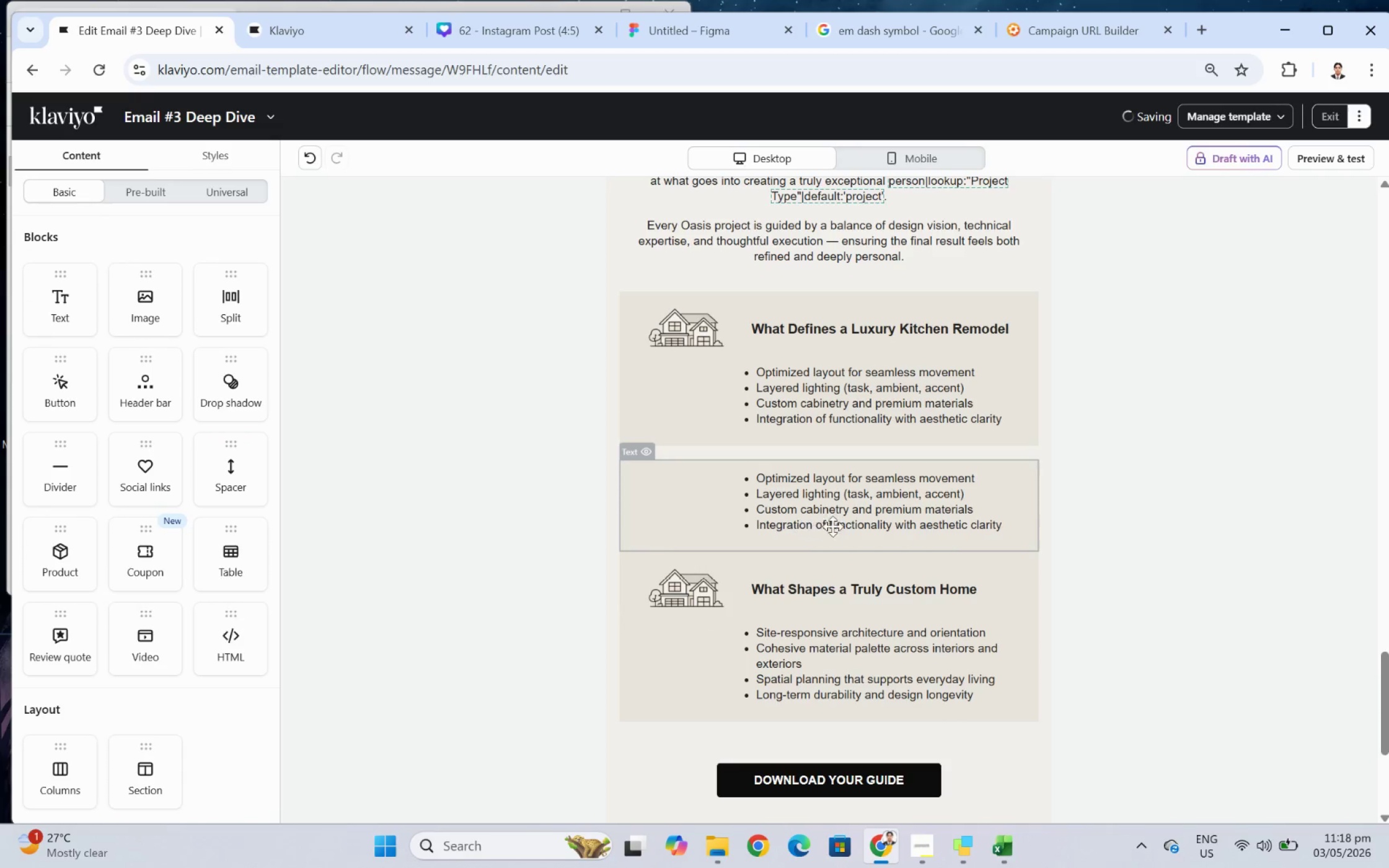 
left_click([850, 483])
 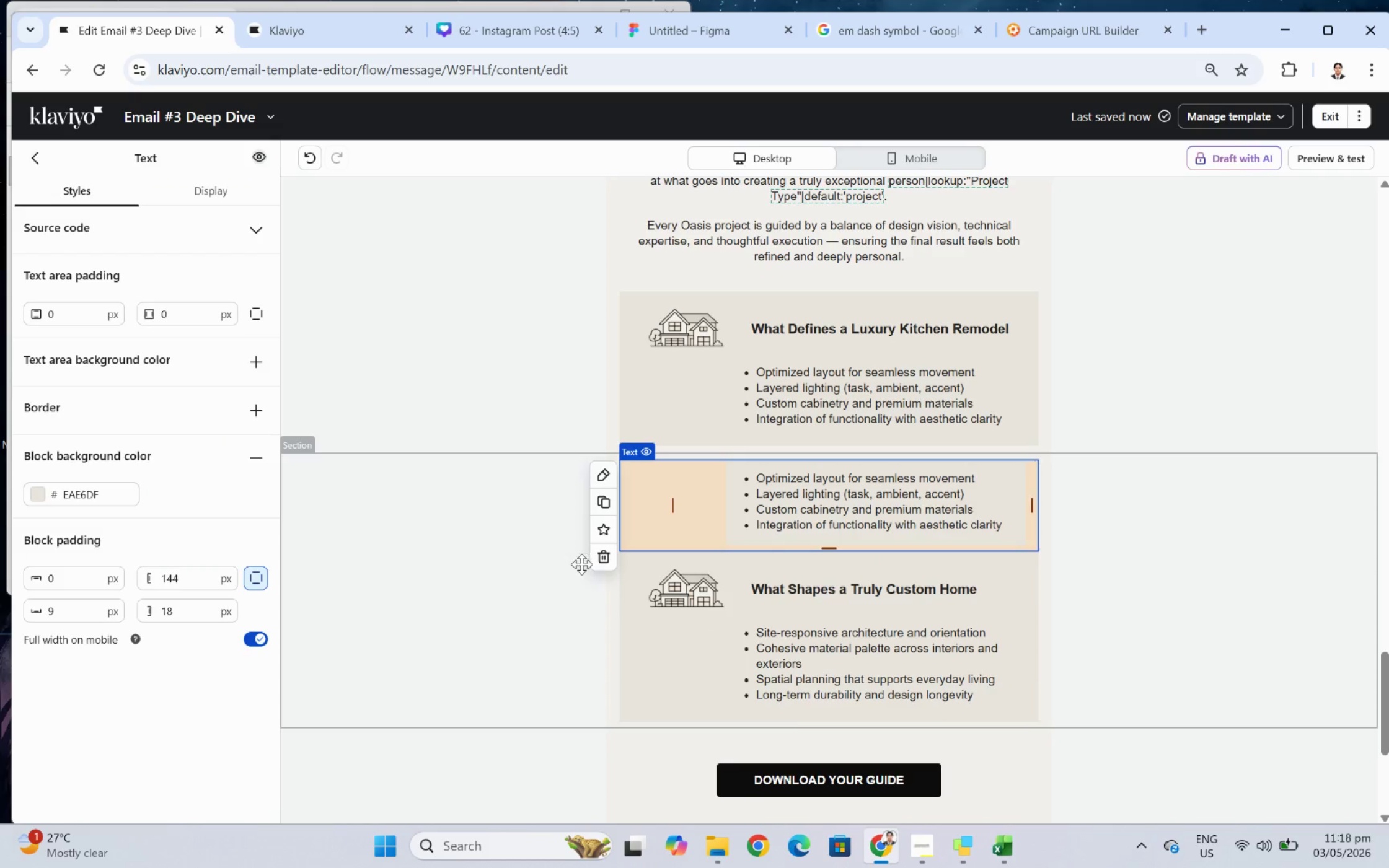 
left_click([597, 560])
 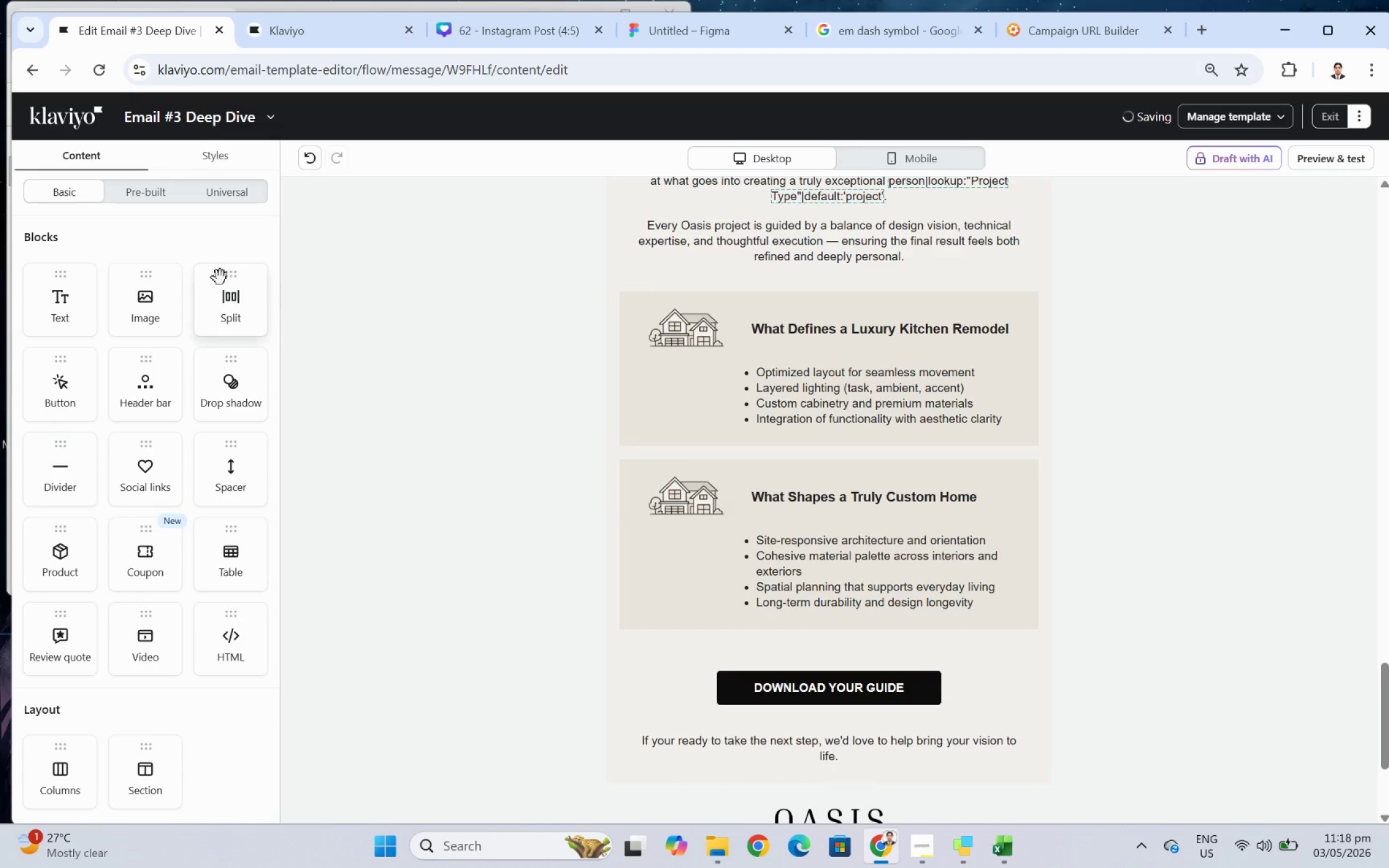 
left_click_drag(start_coordinate=[88, 300], to_coordinate=[736, 464])
 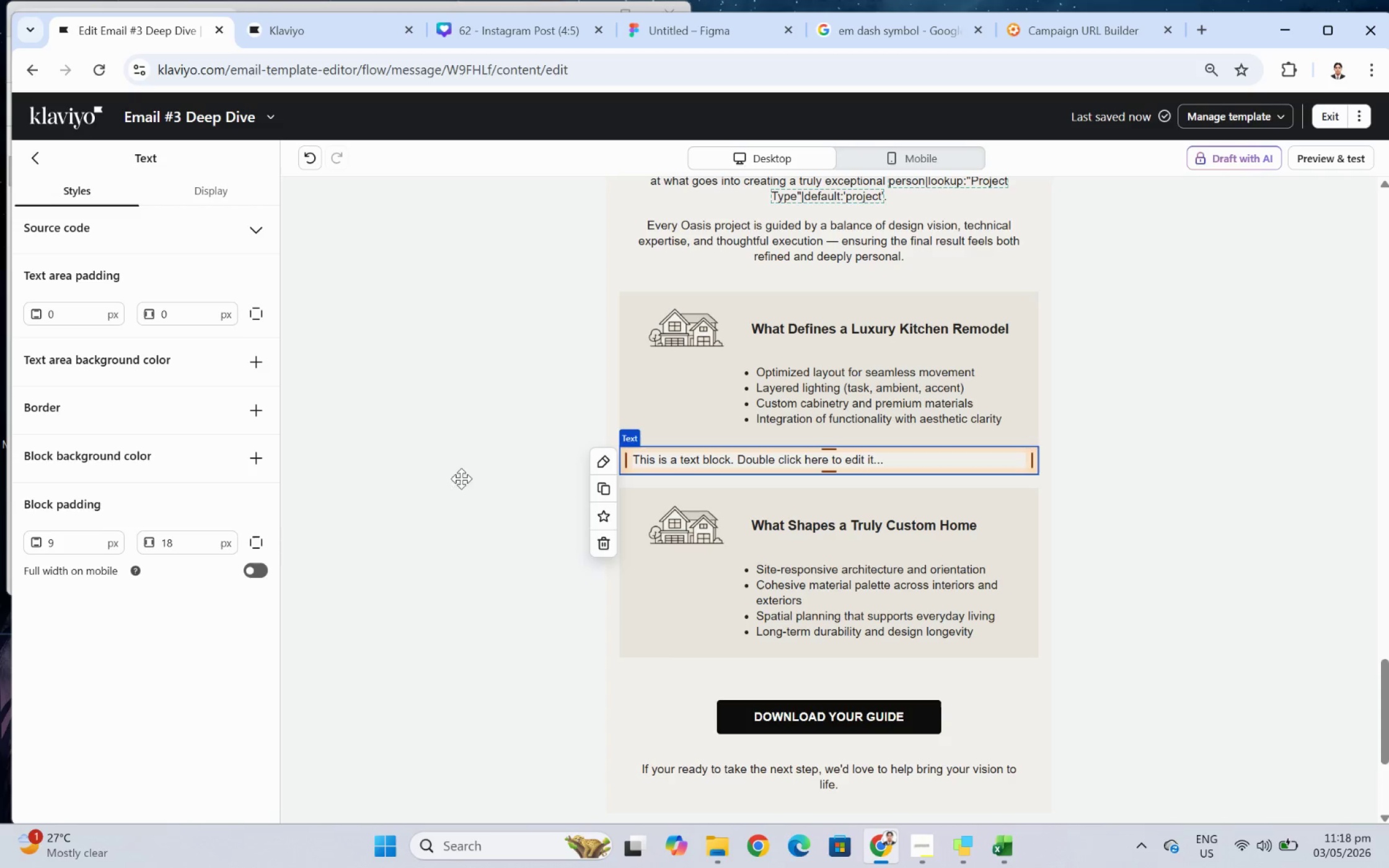 
wait(7.64)
 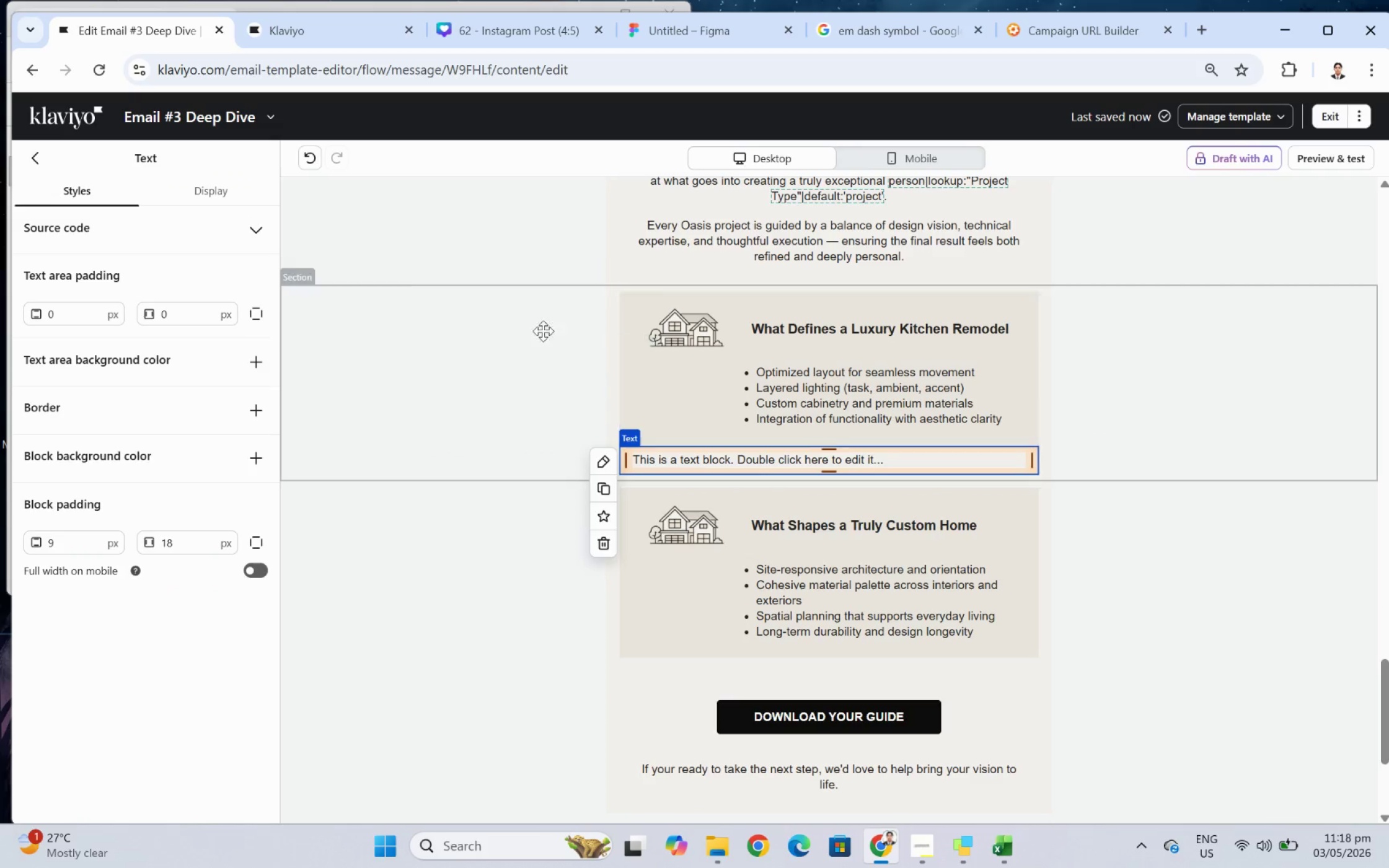 
left_click([985, 451])
 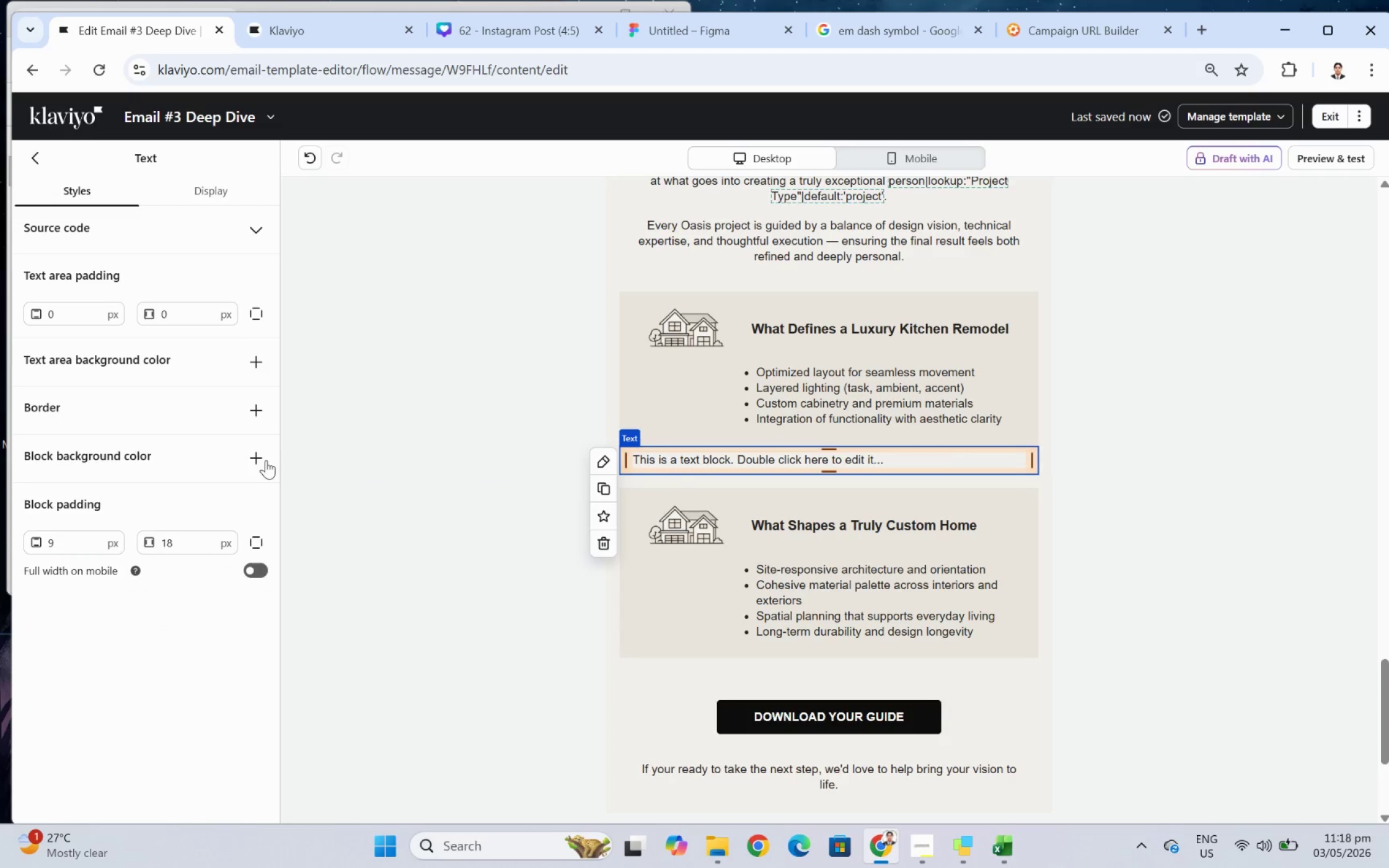 
left_click([265, 459])
 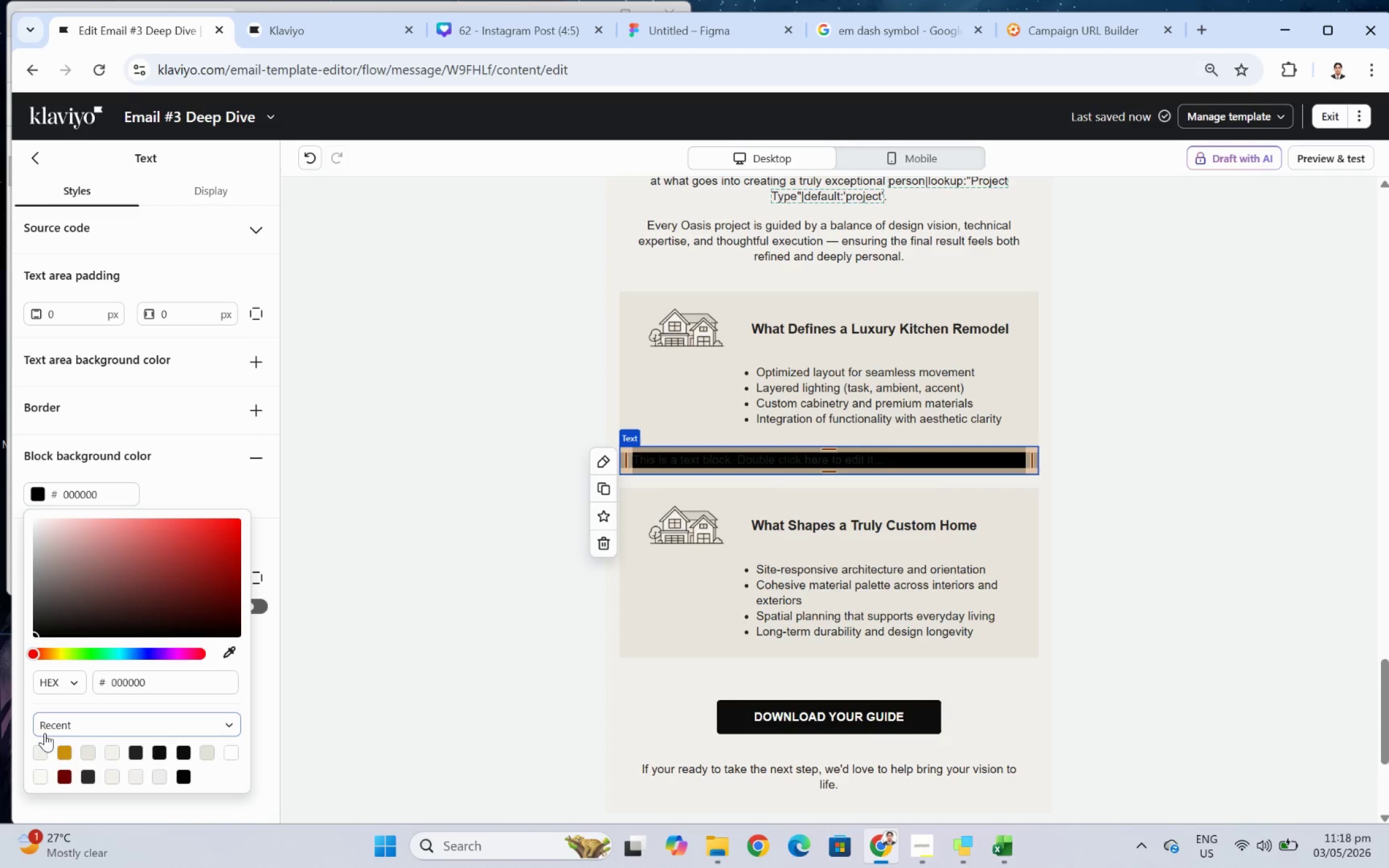 
left_click([44, 752])
 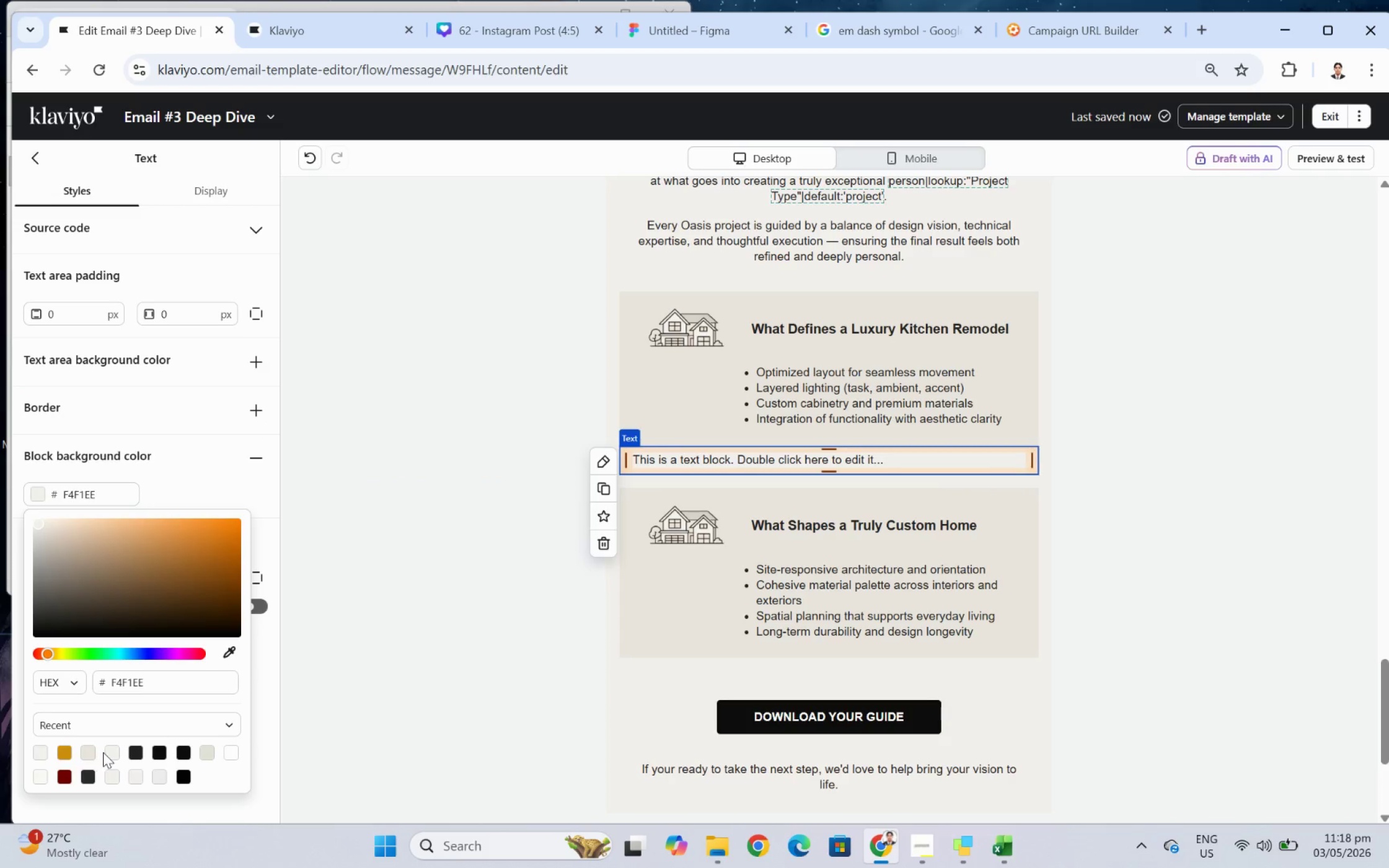 
left_click([92, 752])
 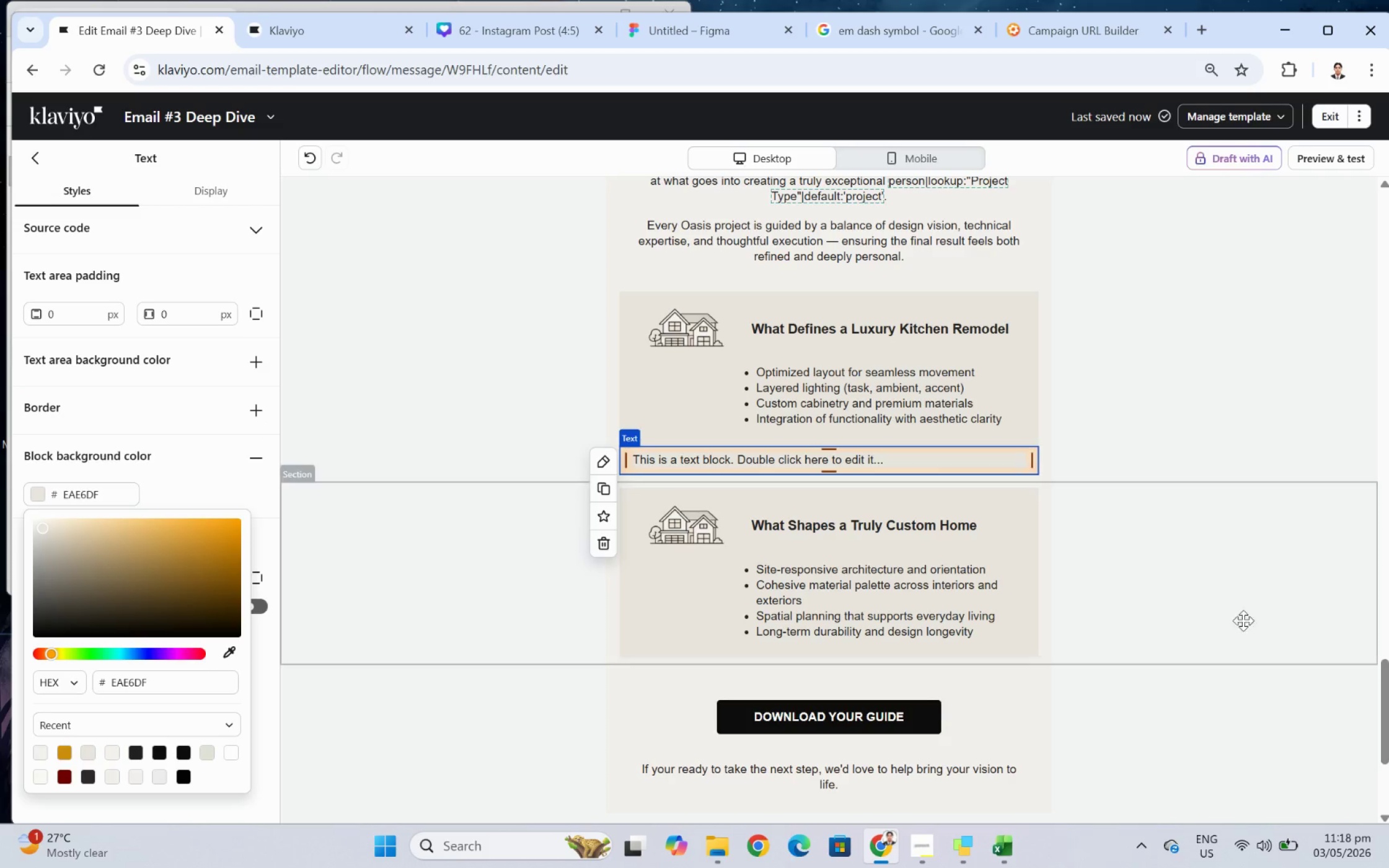 
left_click([1116, 646])
 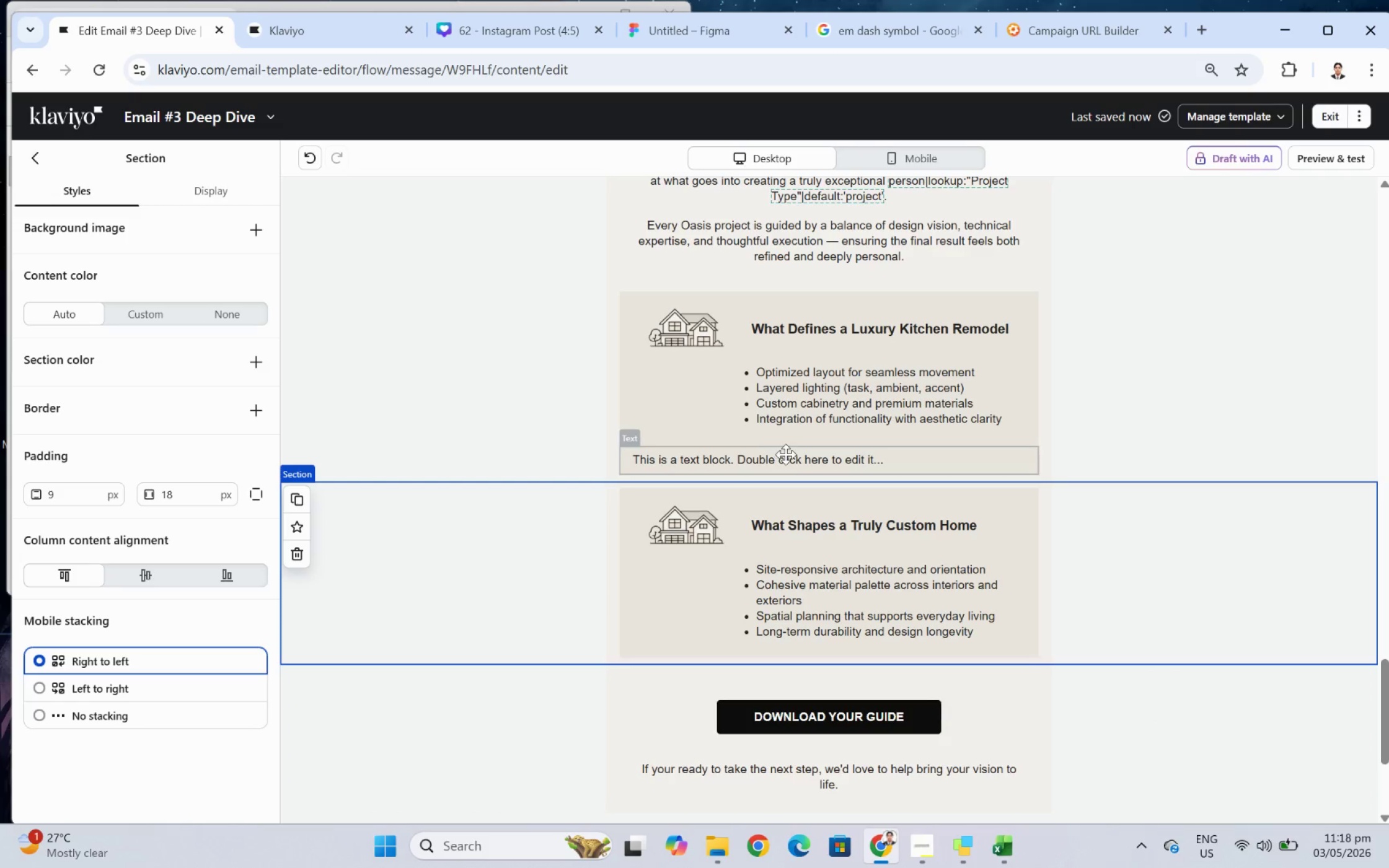 
double_click([790, 455])
 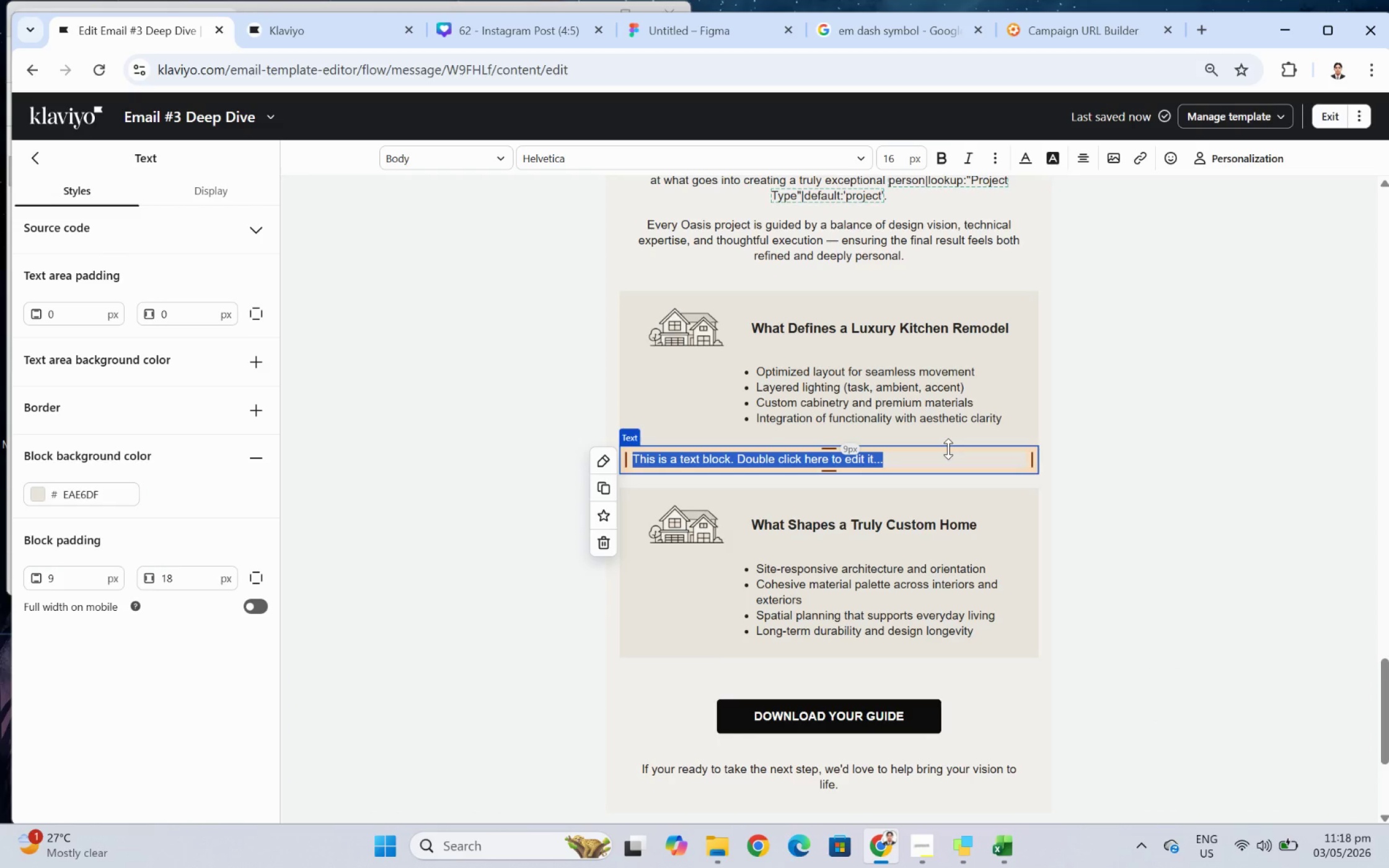 
type(The result )
 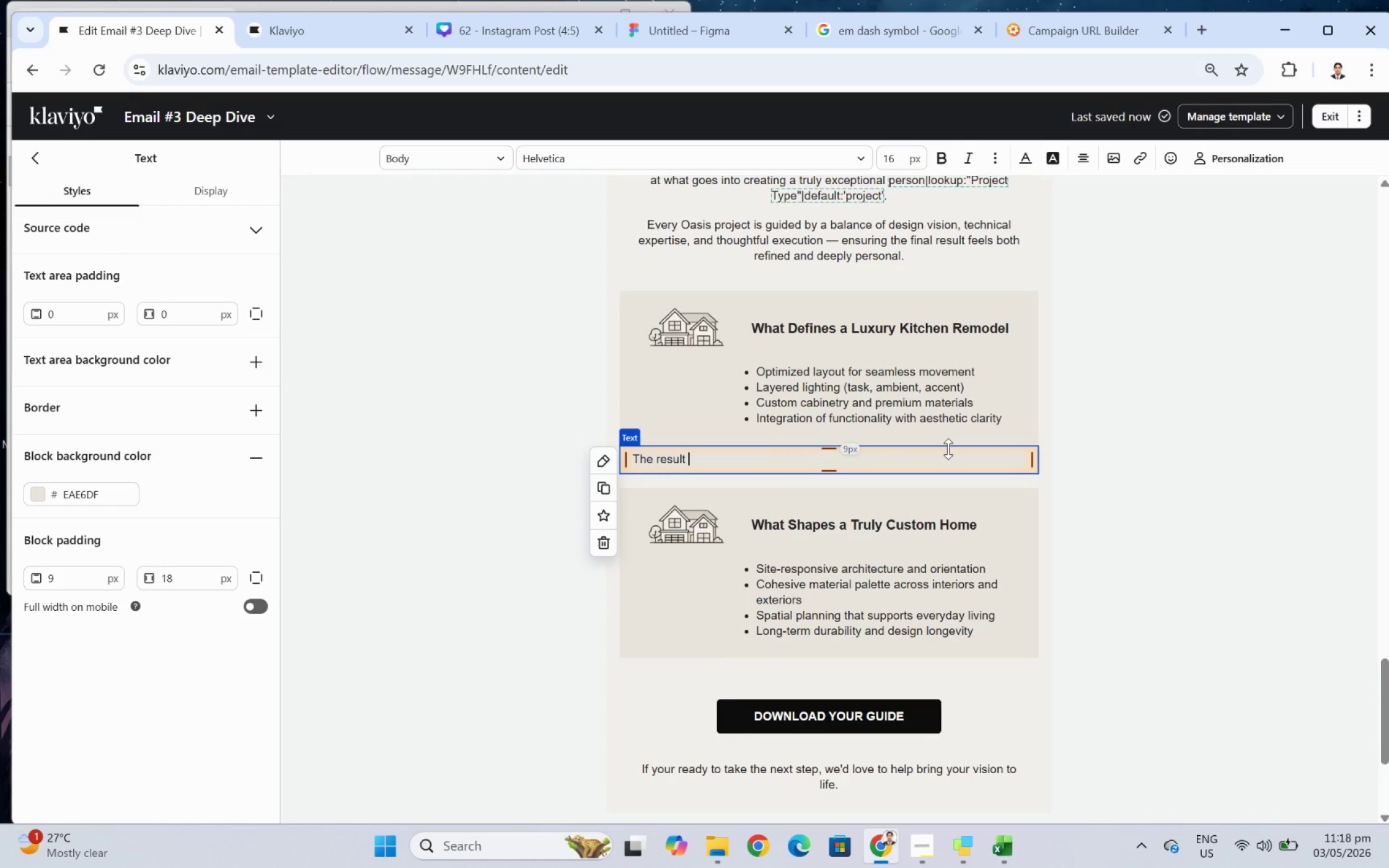 
type(is a space that )
key(Backspace)
type(feels effortless to use )
 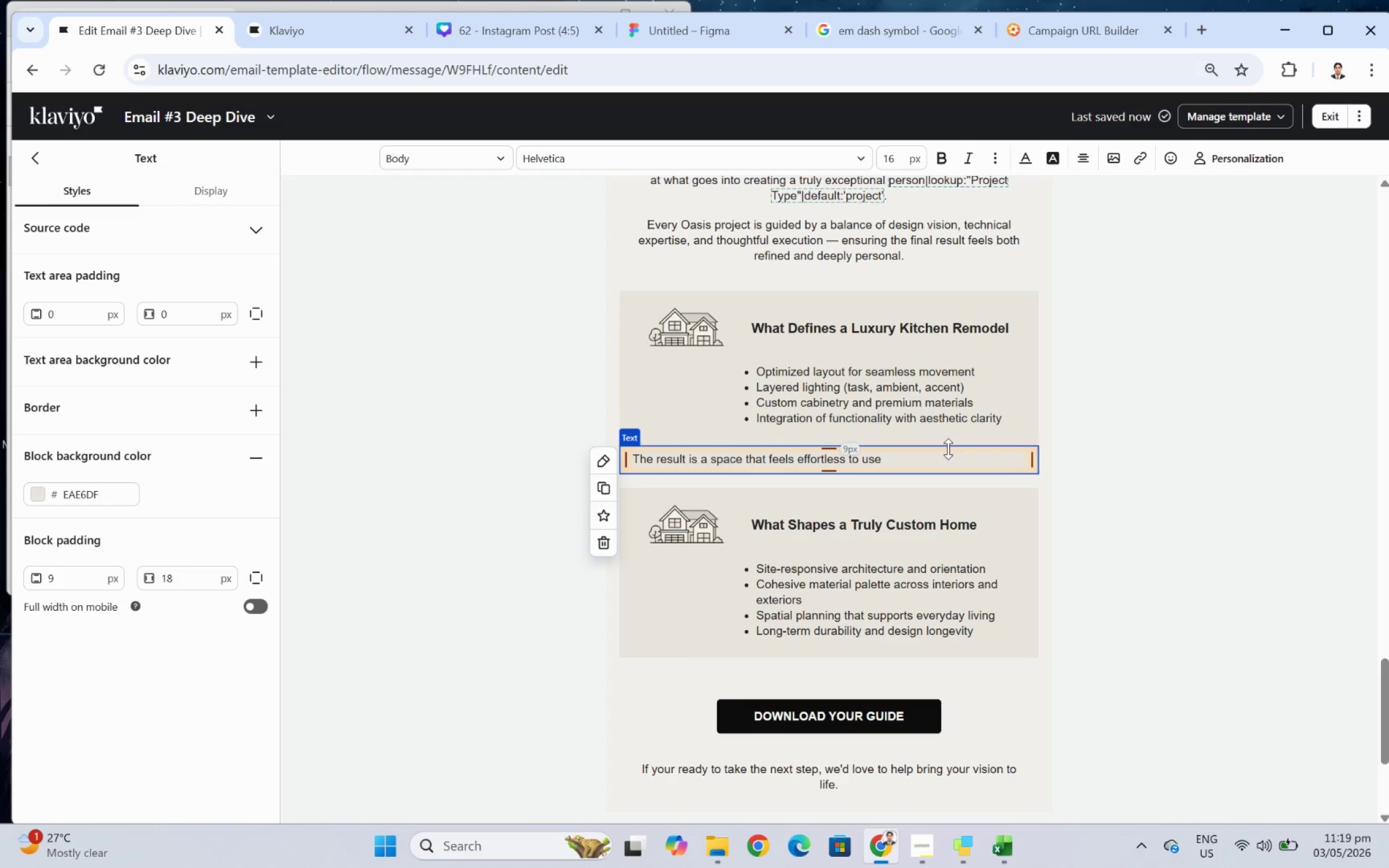 
hold_key(key=ControlLeft, duration=0.31)
 